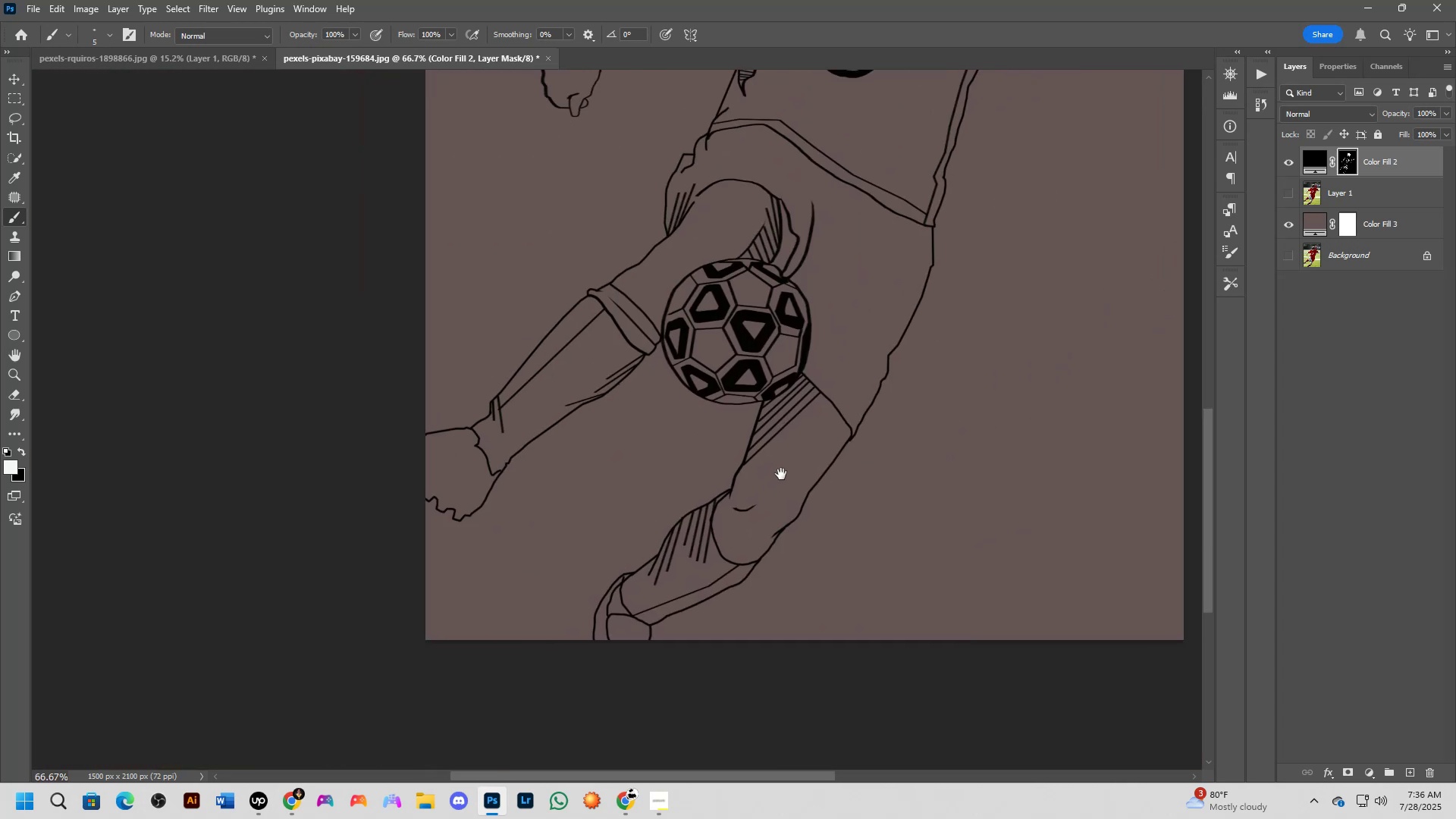 
key(Shift+ShiftLeft)
 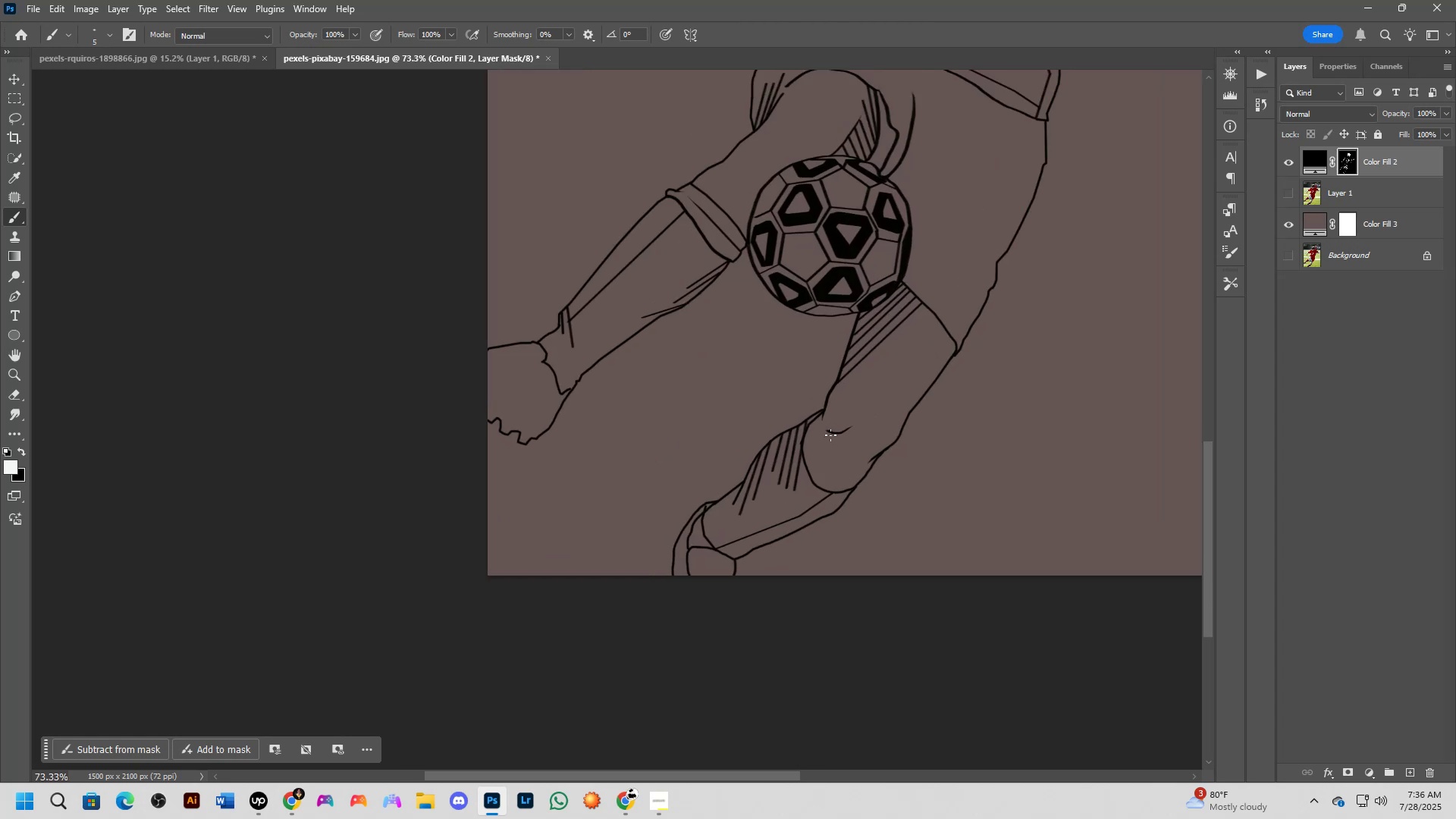 
key(Shift+ShiftLeft)
 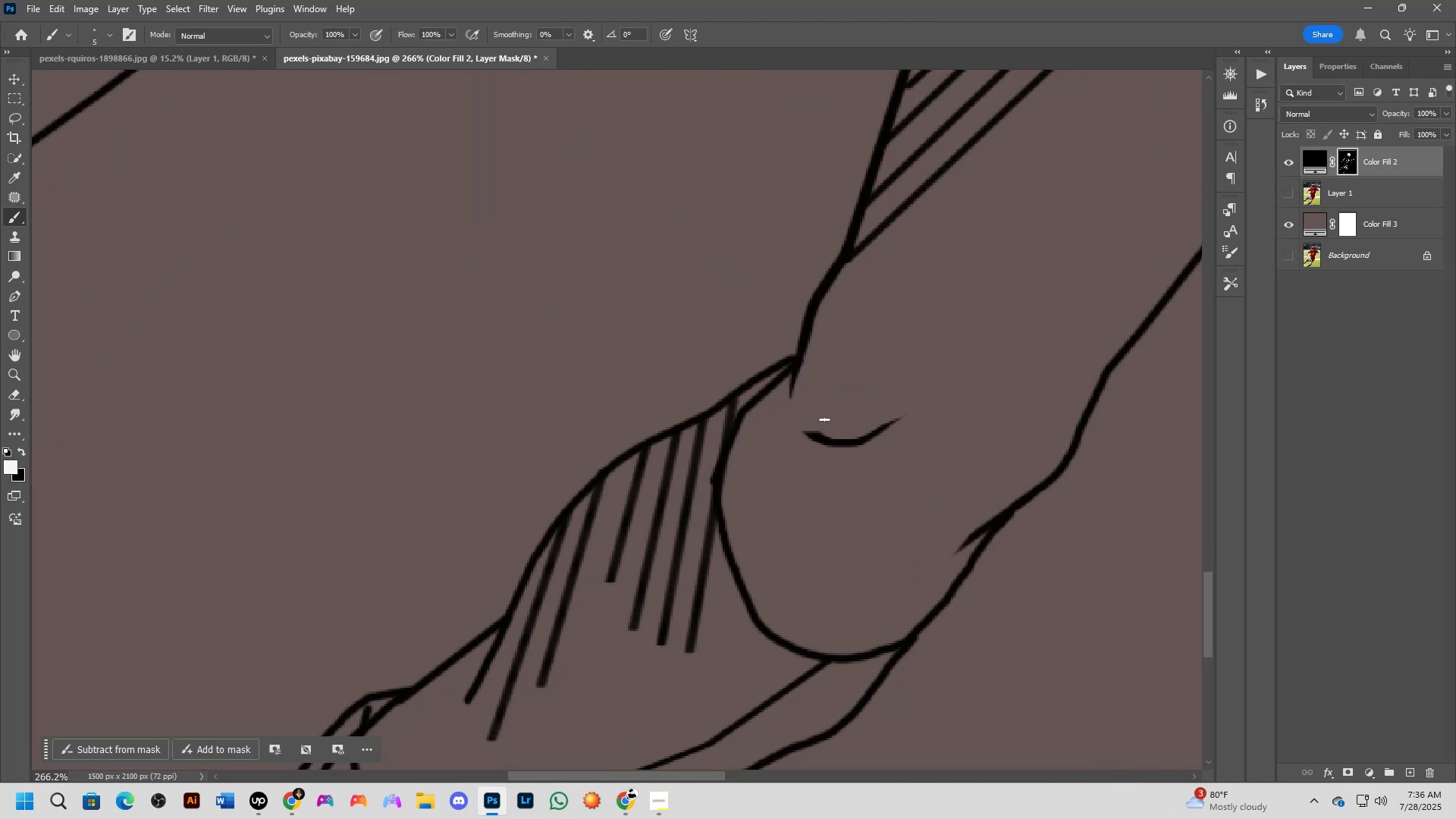 
key(Shift+ShiftLeft)
 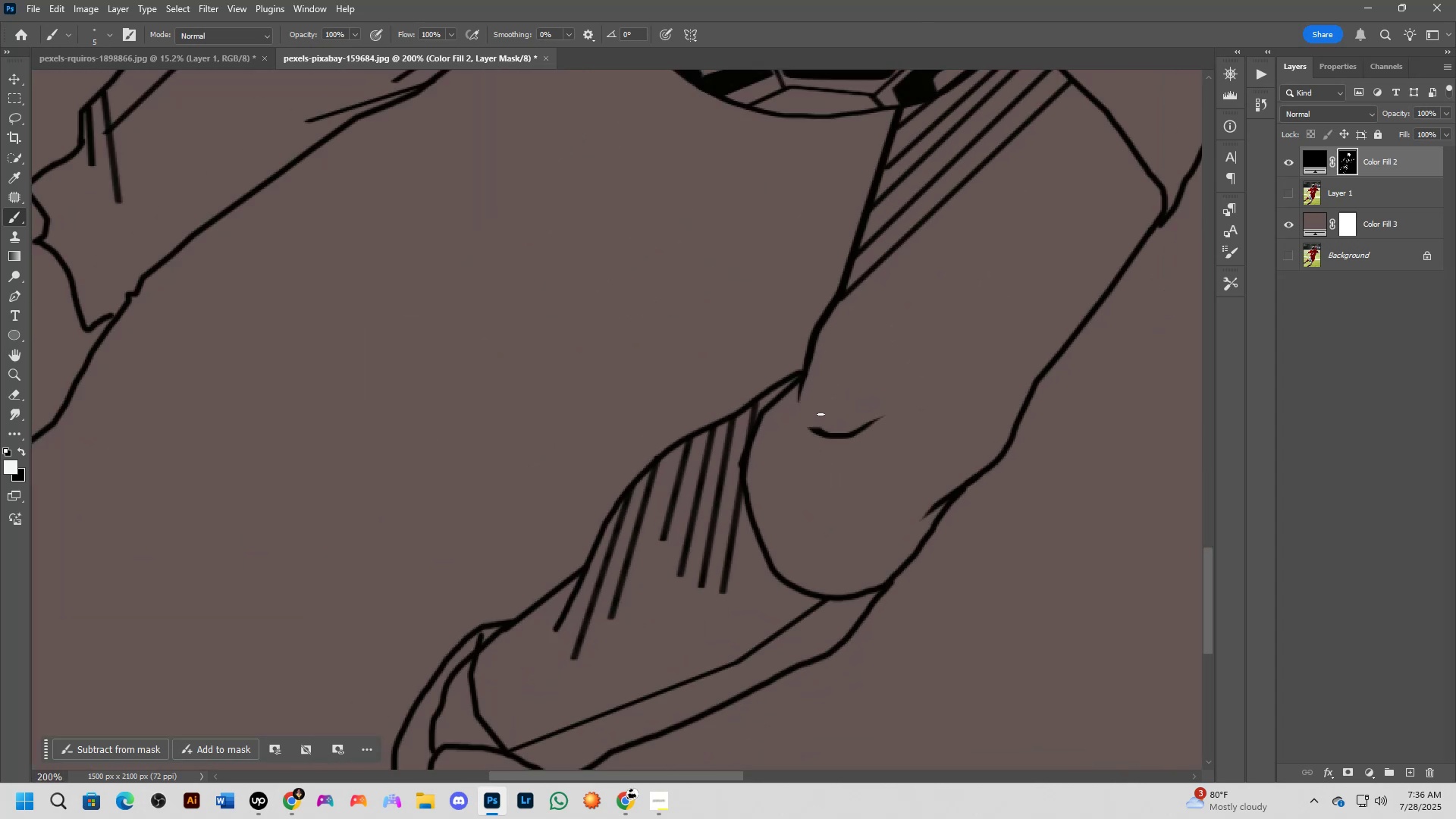 
key(Shift+ShiftLeft)
 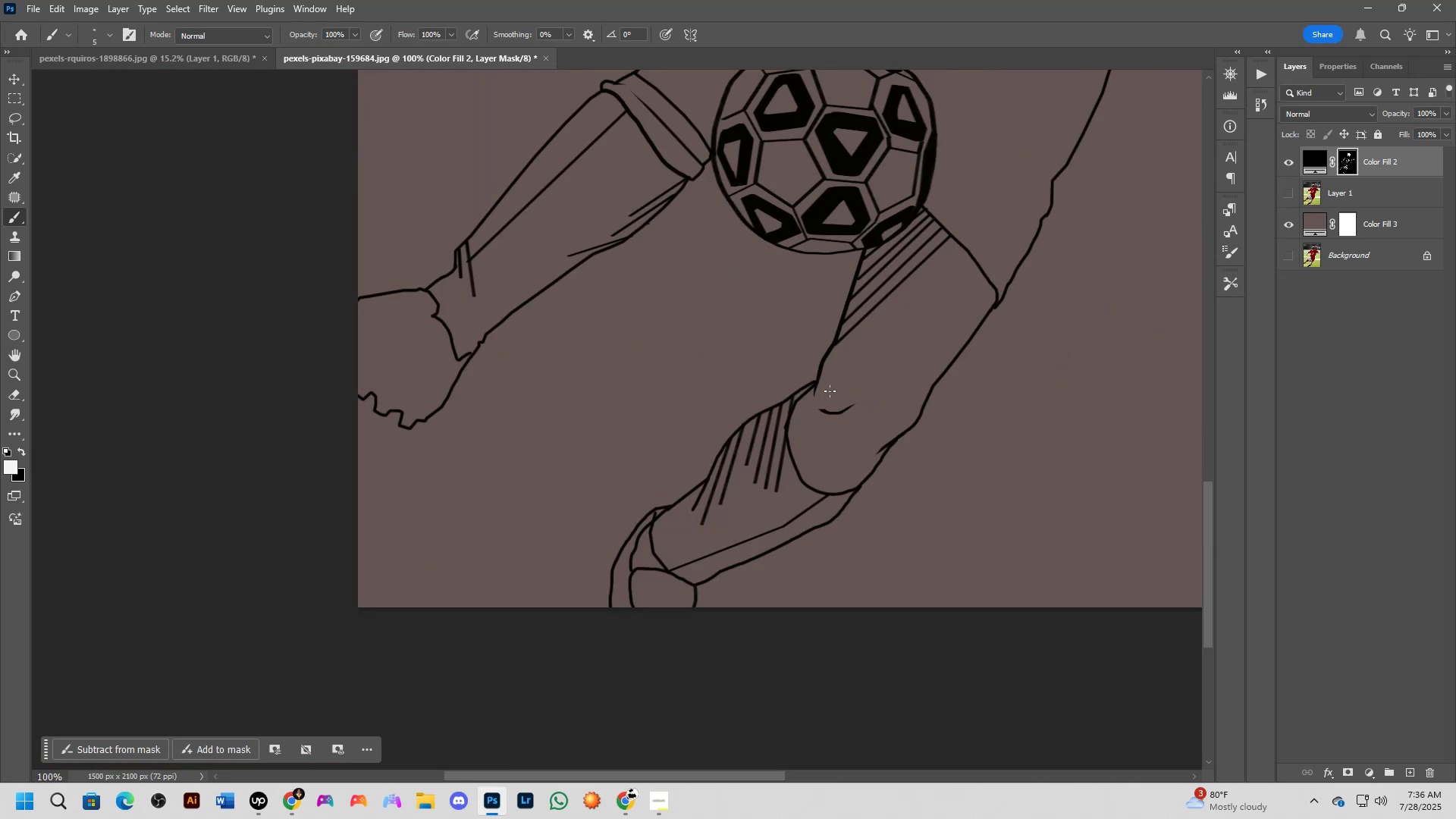 
hold_key(key=Space, duration=0.49)
 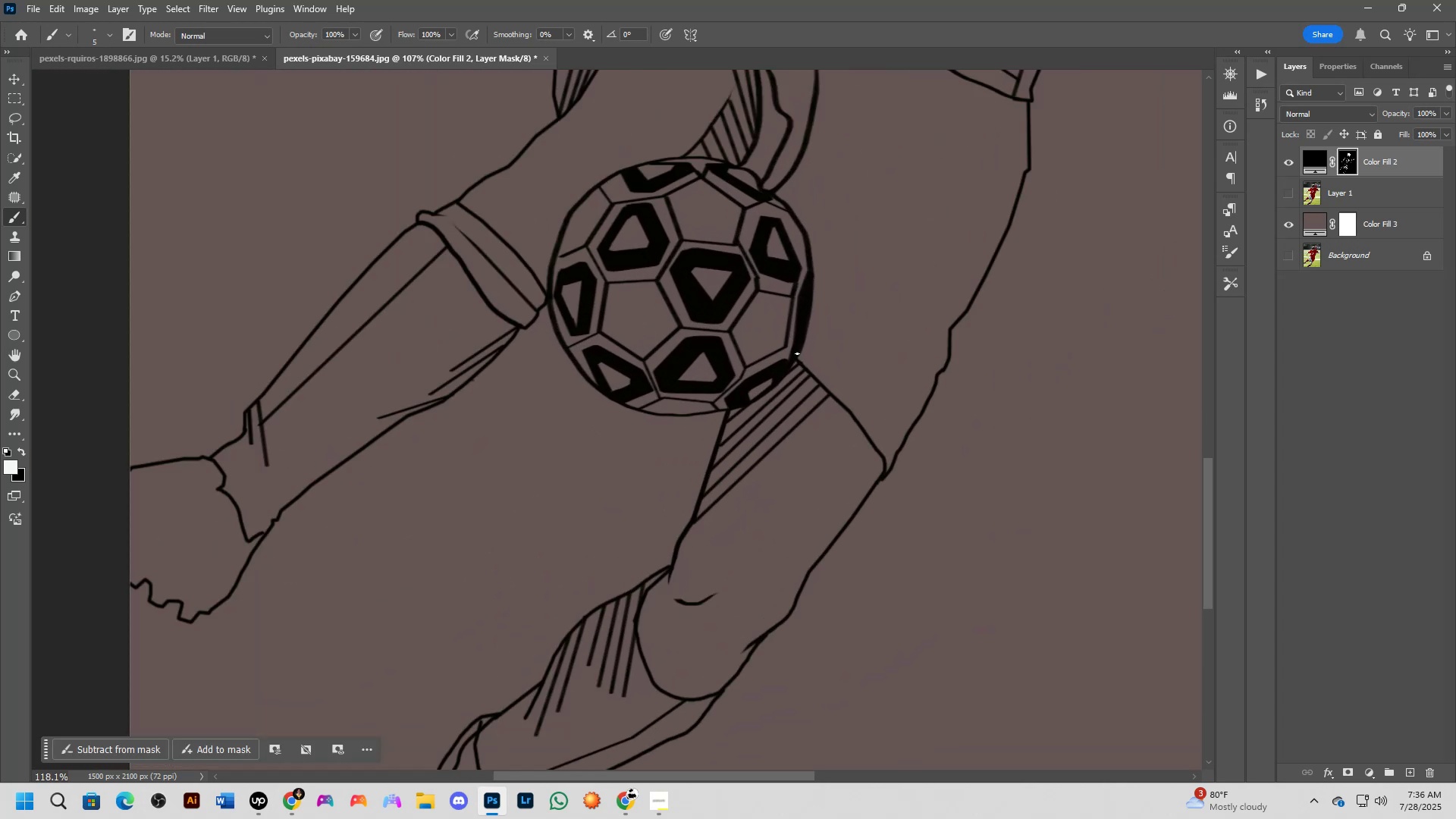 
left_click_drag(start_coordinate=[871, 367], to_coordinate=[779, 476])
 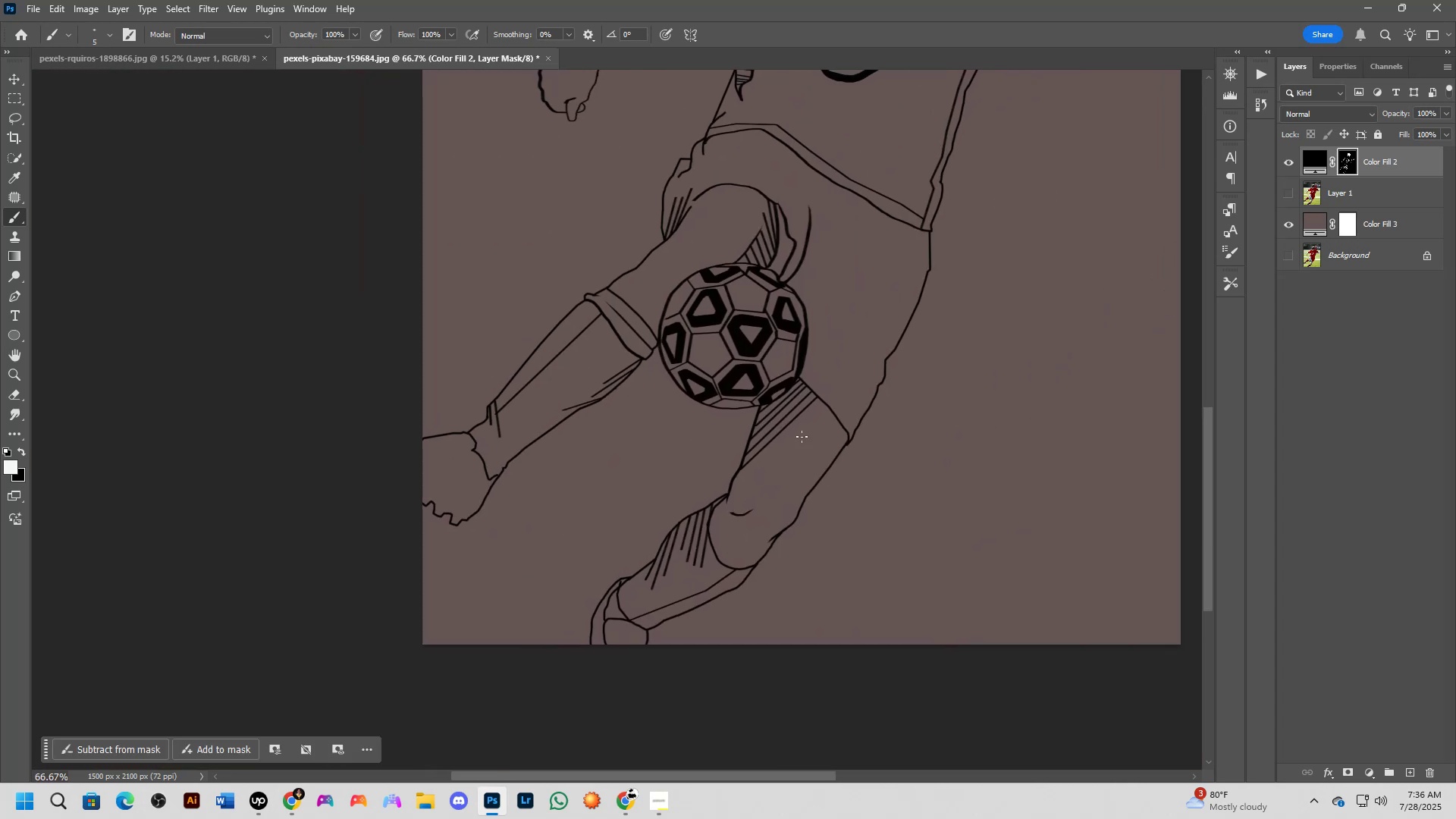 
scroll: coordinate [795, 347], scroll_direction: up, amount: 9.0
 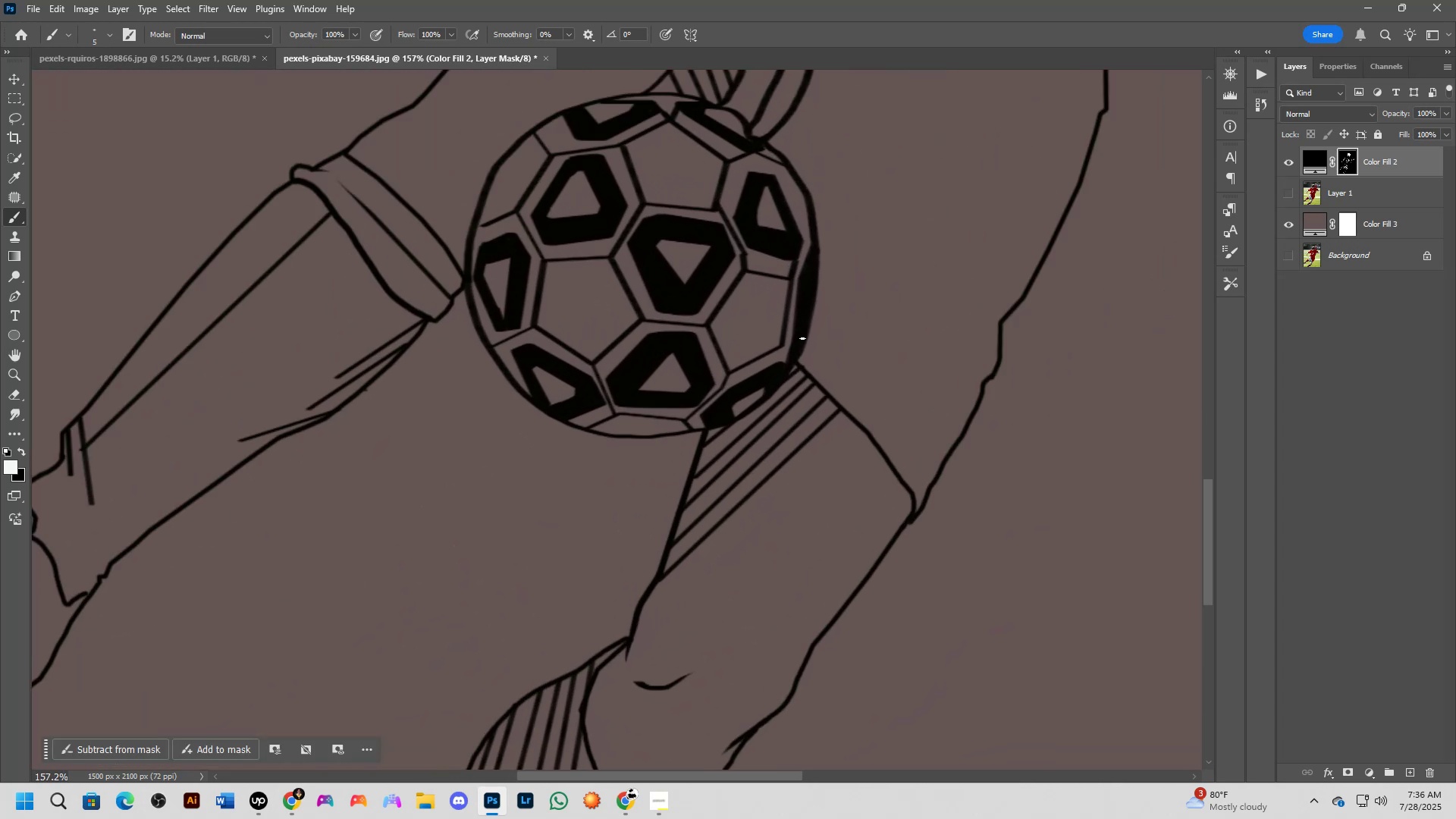 
left_click([802, 338])
 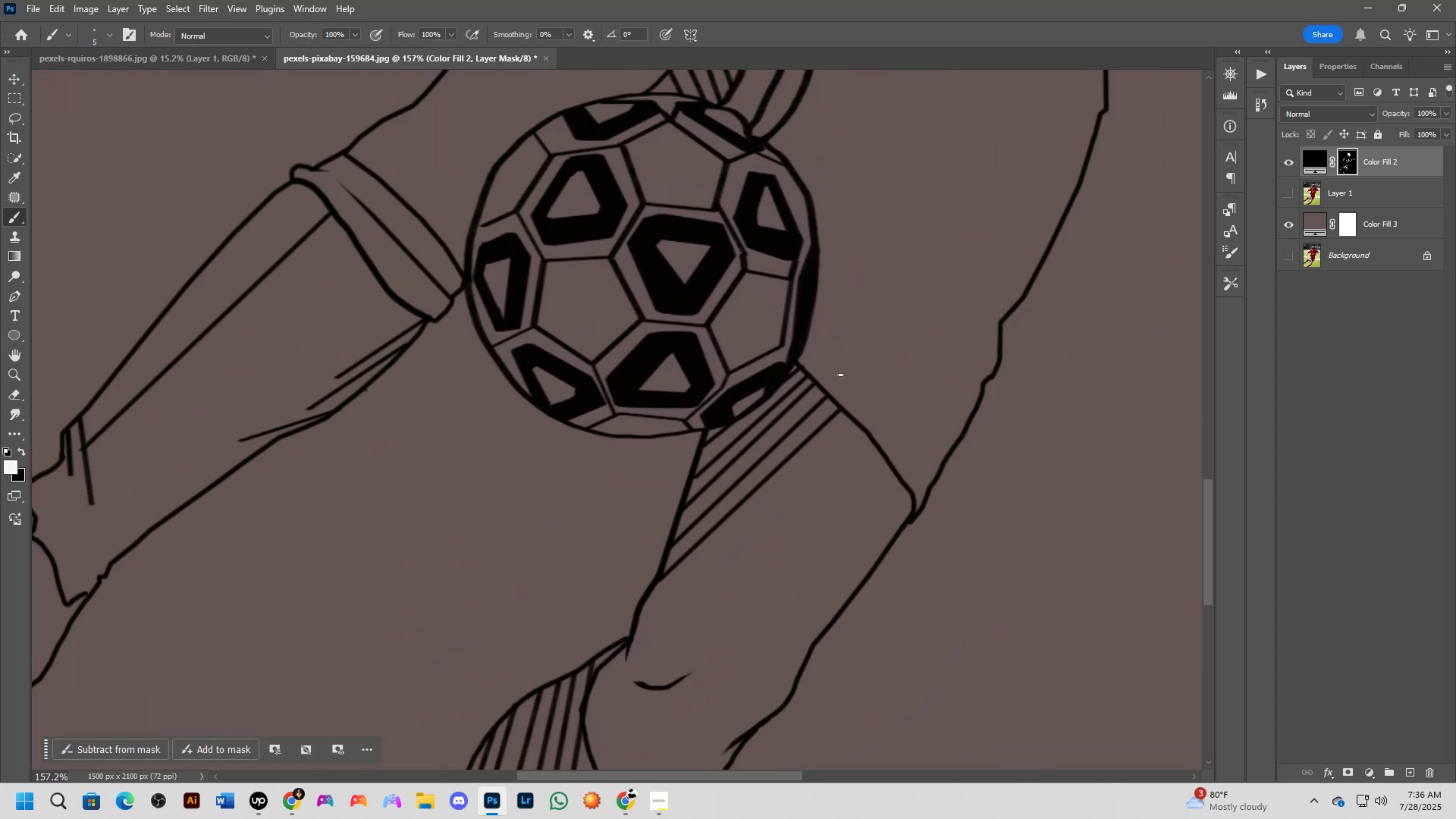 
hold_key(key=ShiftLeft, duration=0.41)
left_click([845, 380])
 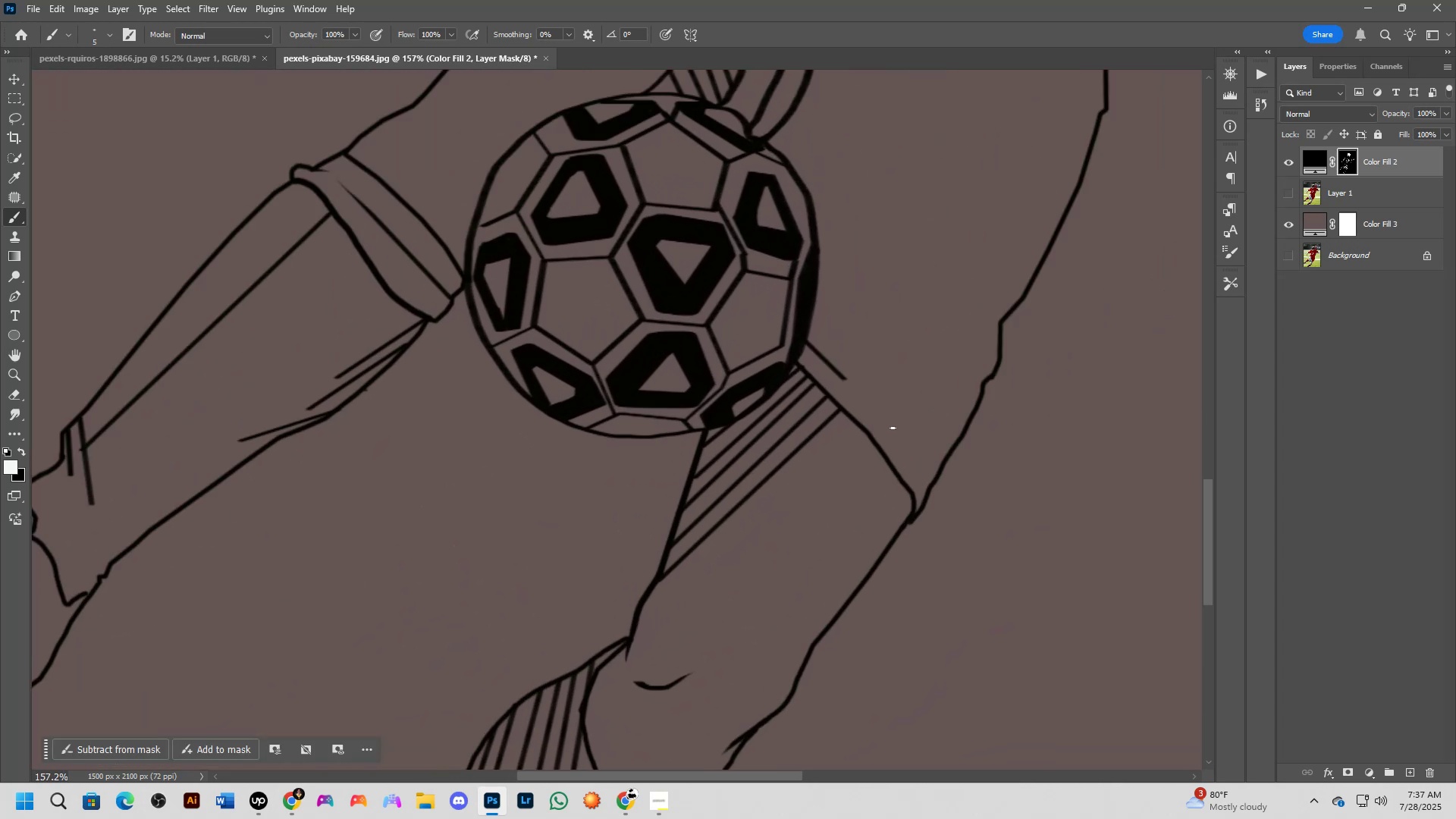 
key(Shift+ShiftLeft)
 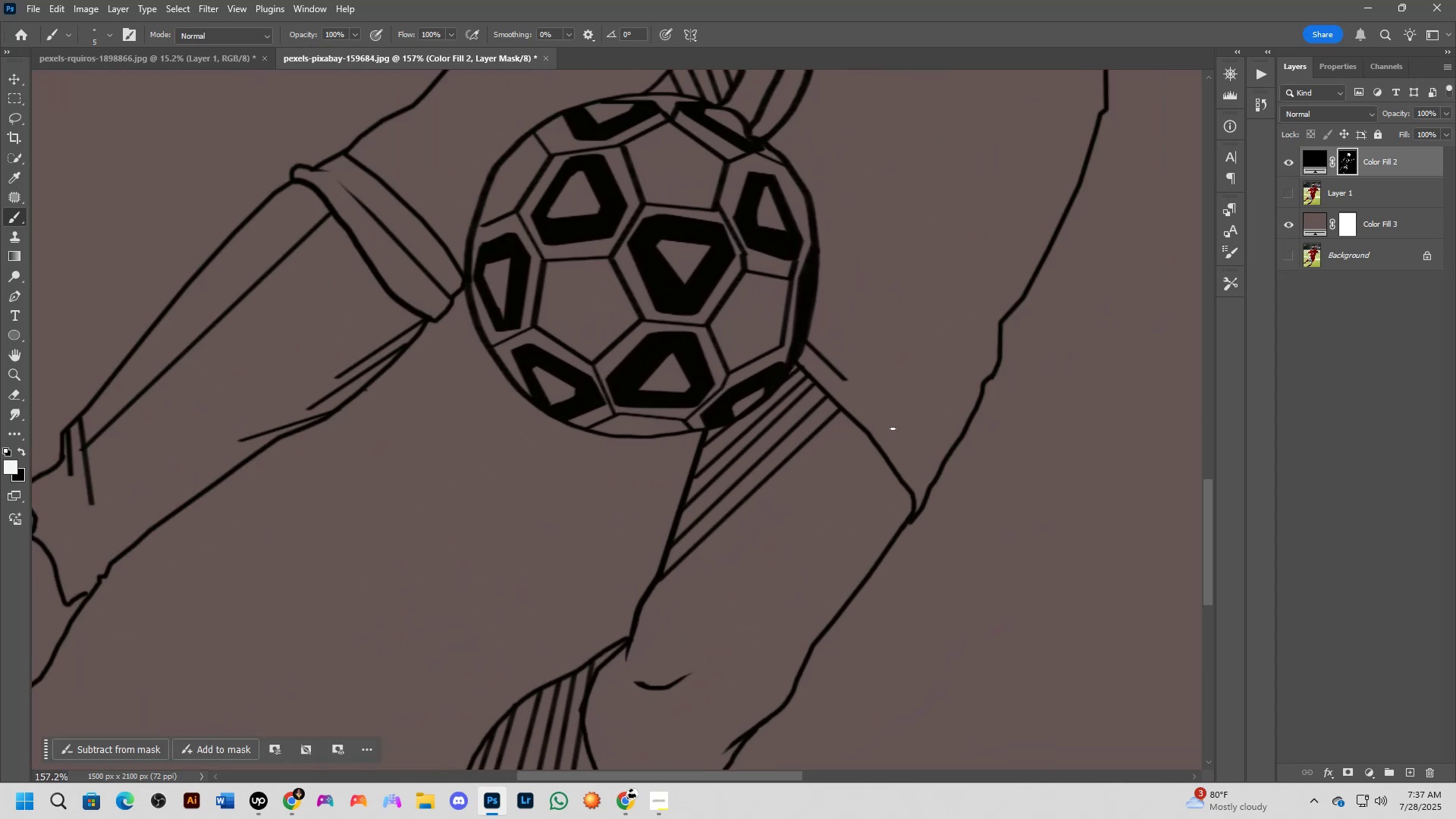 
left_click([893, 428])
 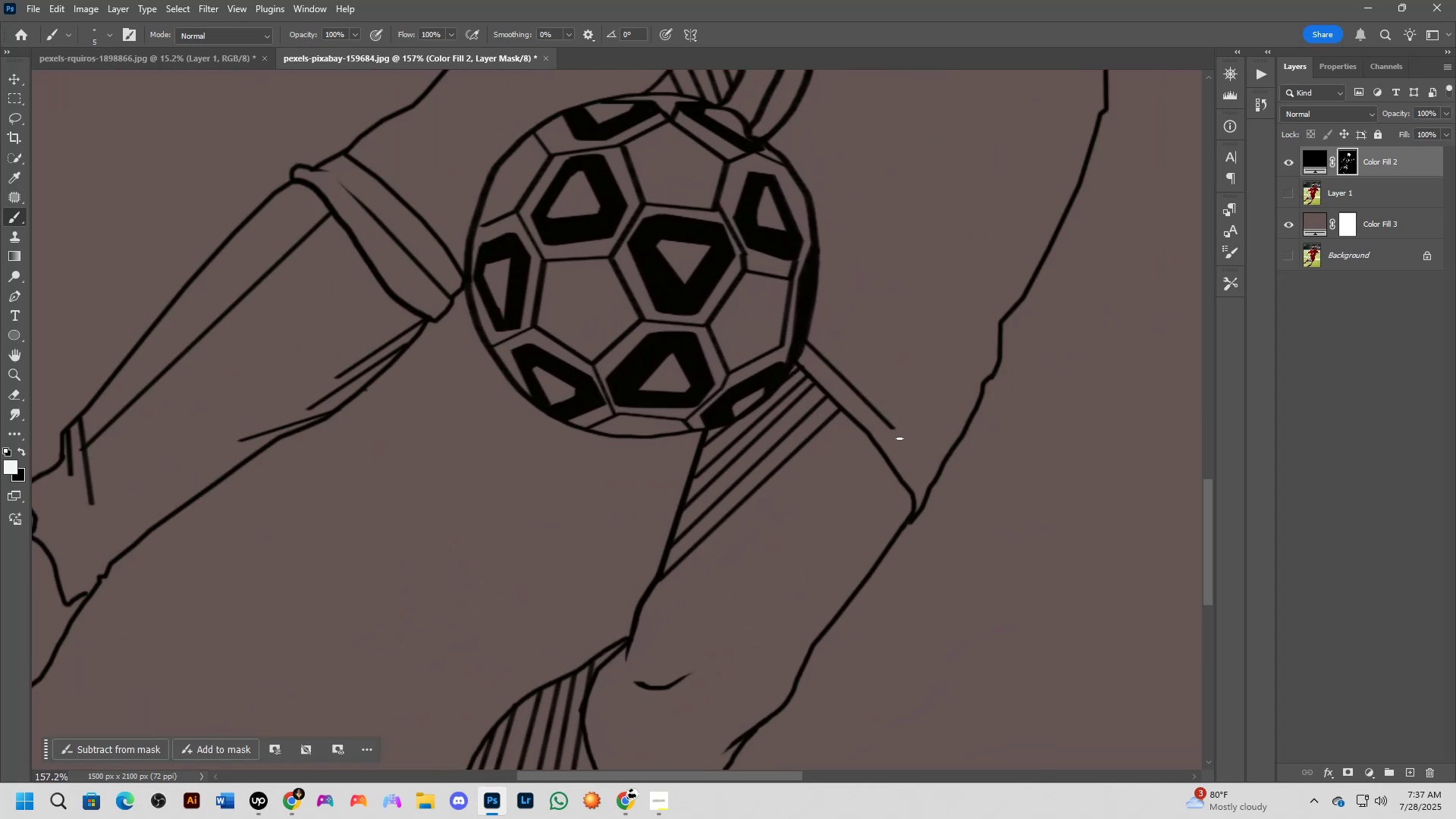 
scroll: coordinate [898, 437], scroll_direction: up, amount: 1.0
 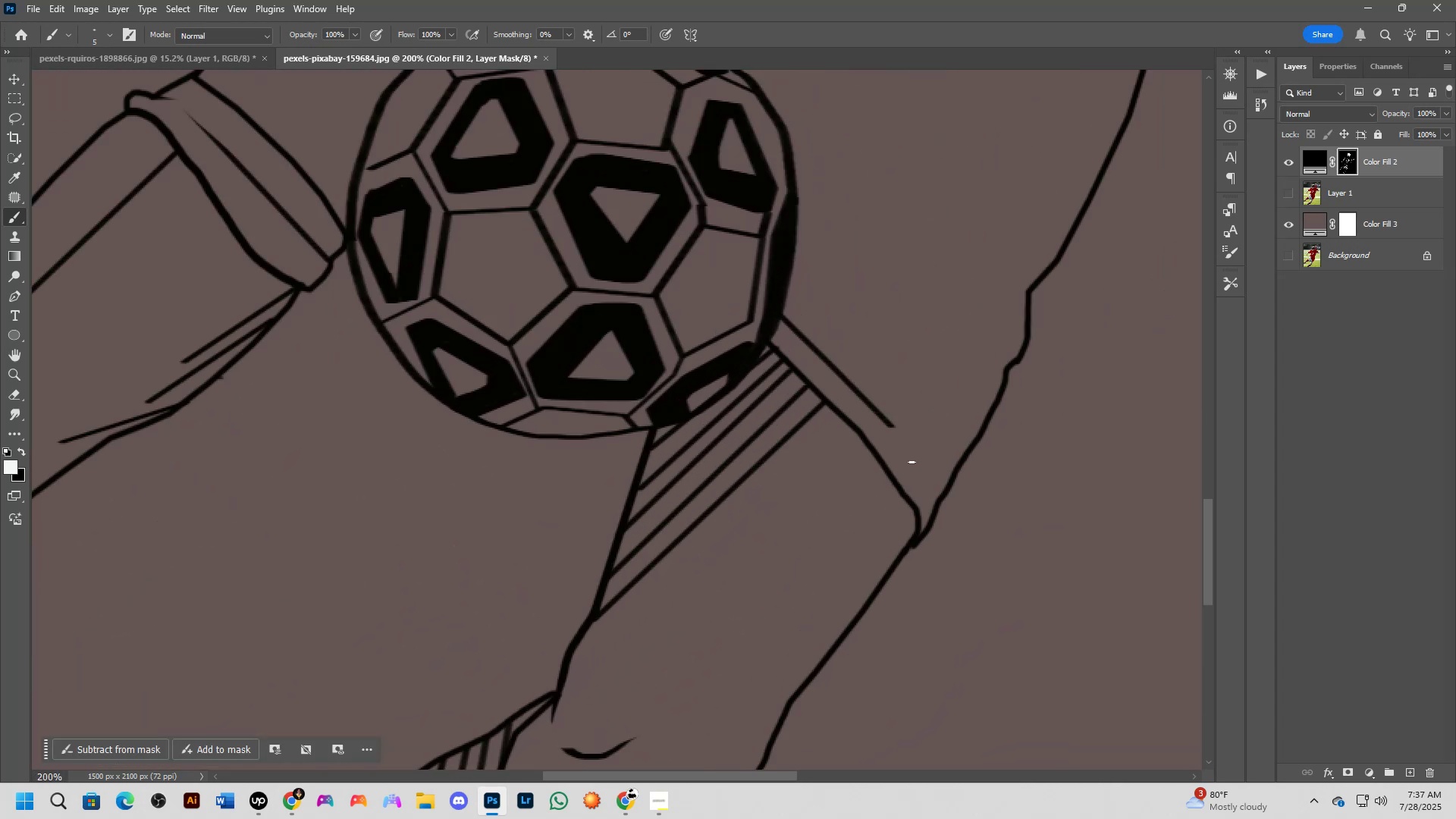 
key(Shift+ShiftLeft)
 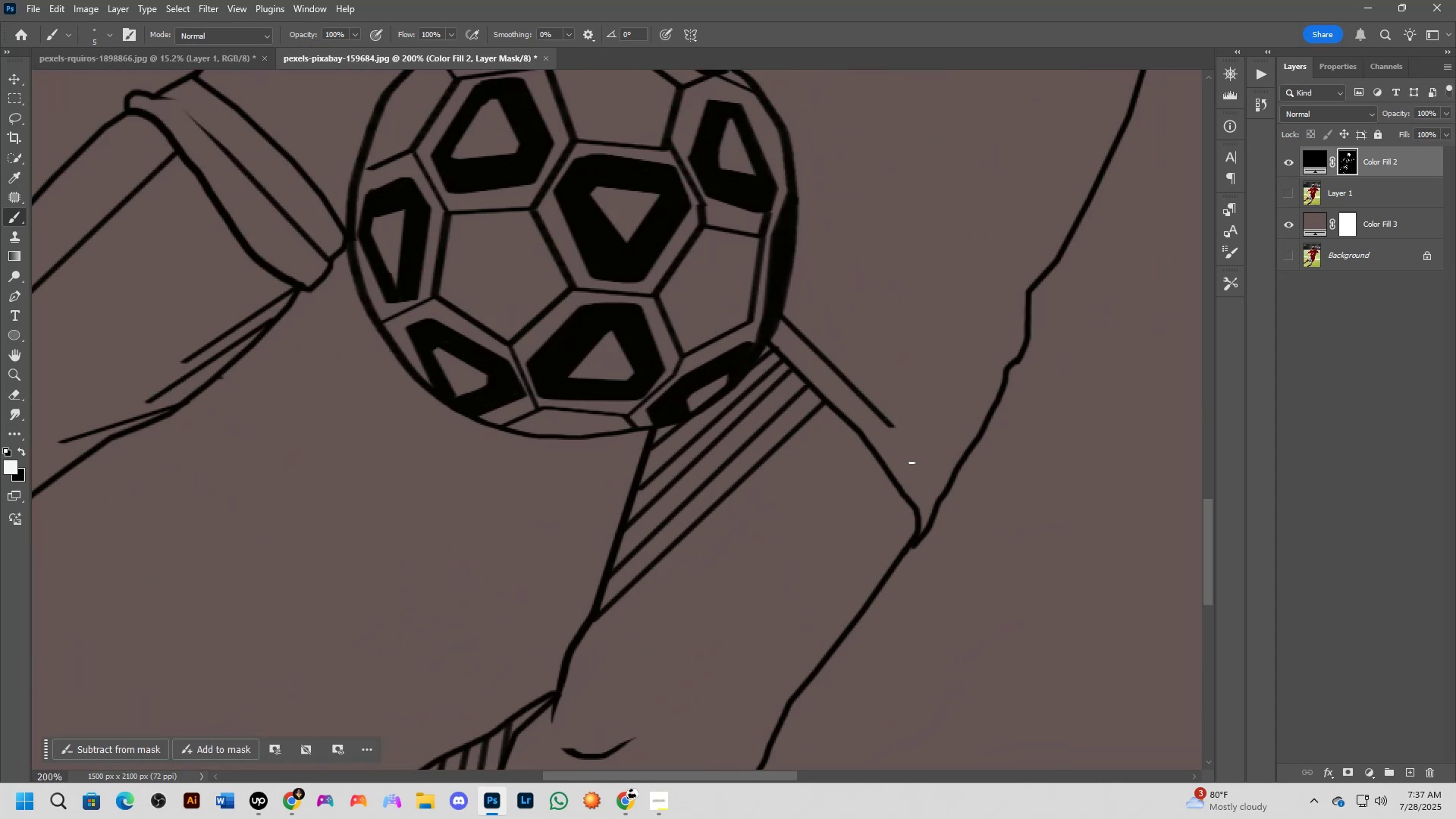 
left_click([912, 463])
 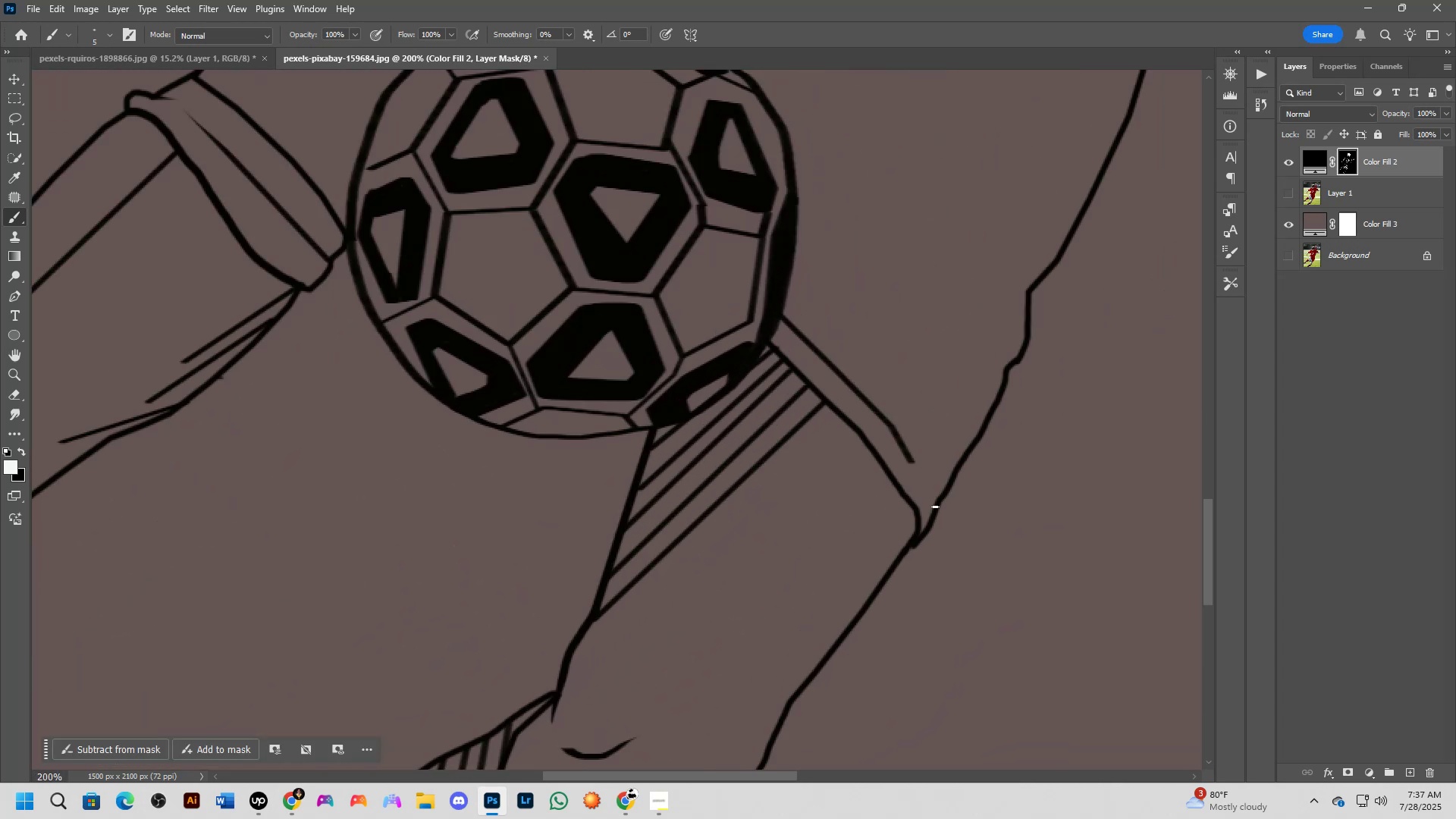 
hold_key(key=ShiftLeft, duration=1.19)
 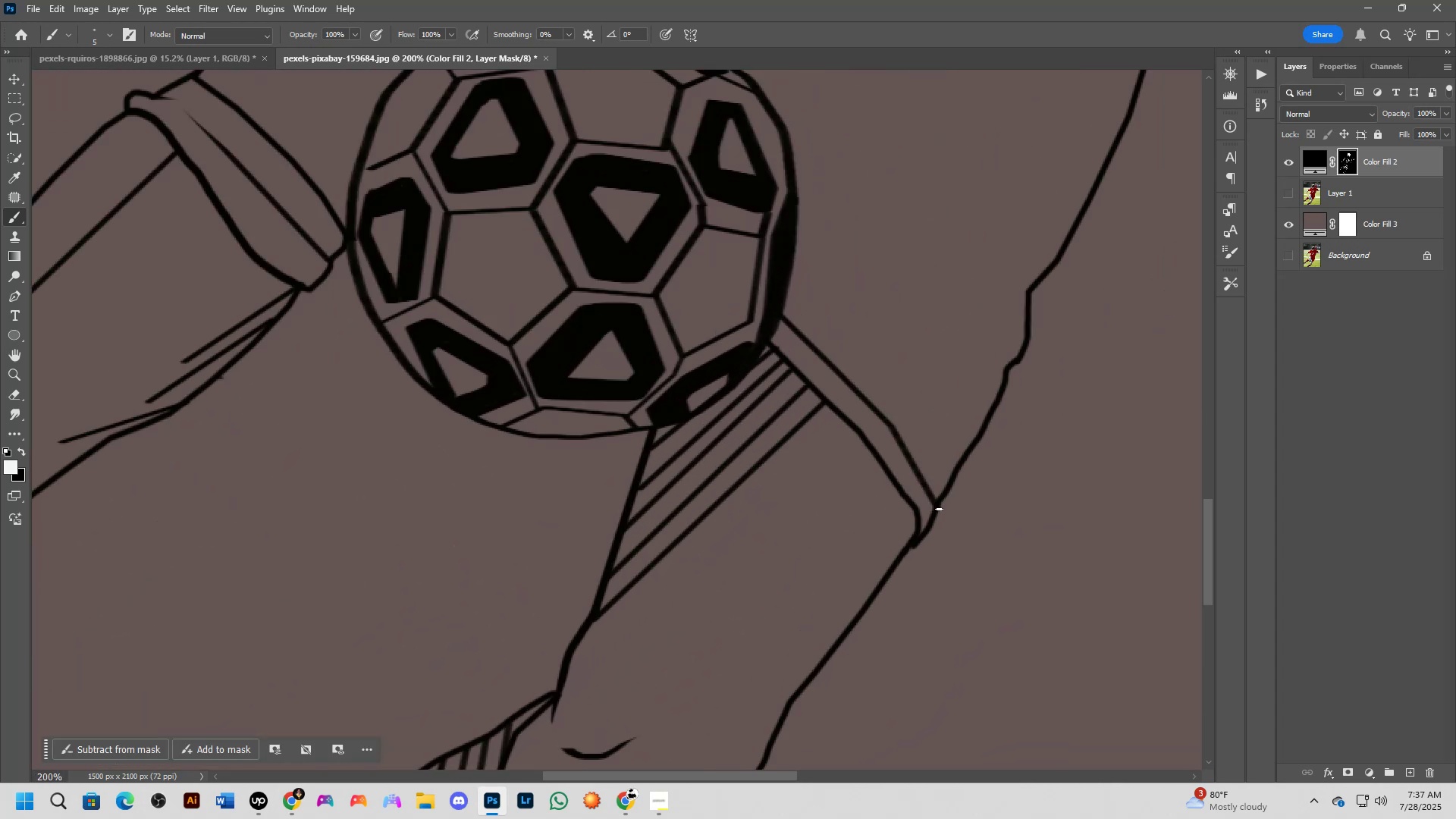 
key(Shift+ShiftLeft)
 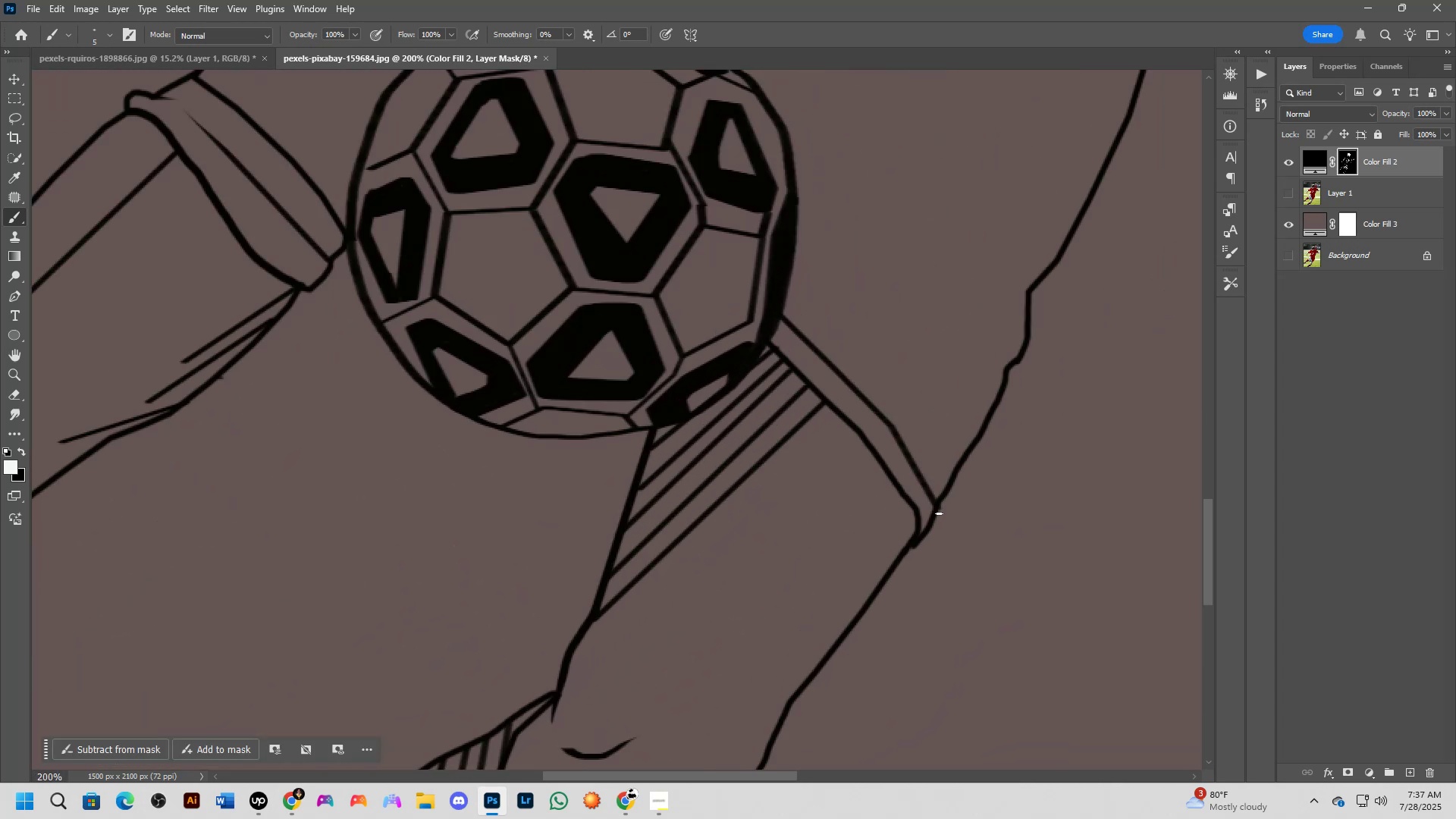 
scroll: coordinate [933, 517], scroll_direction: down, amount: 4.0
 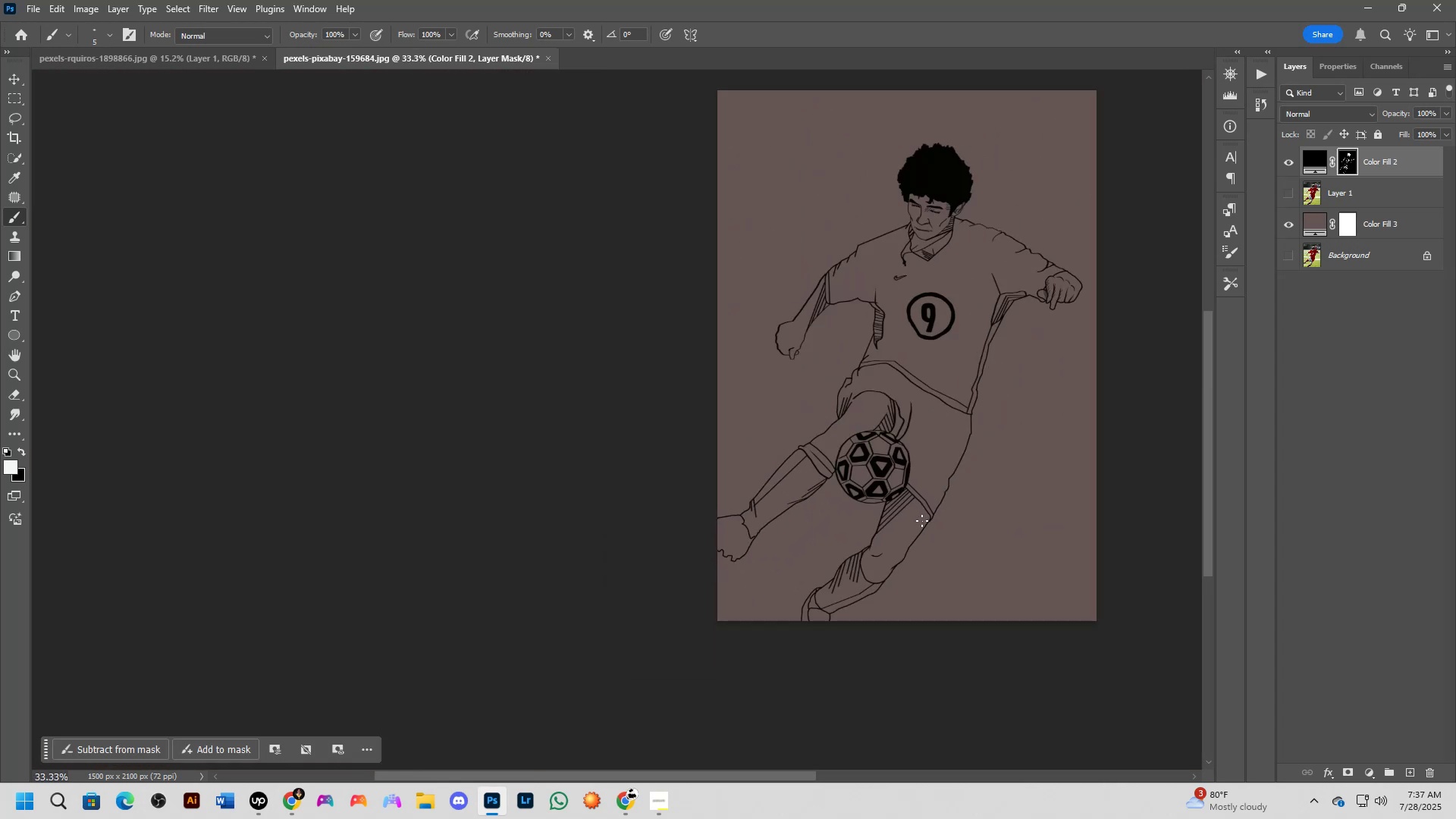 
hold_key(key=Space, duration=0.55)
 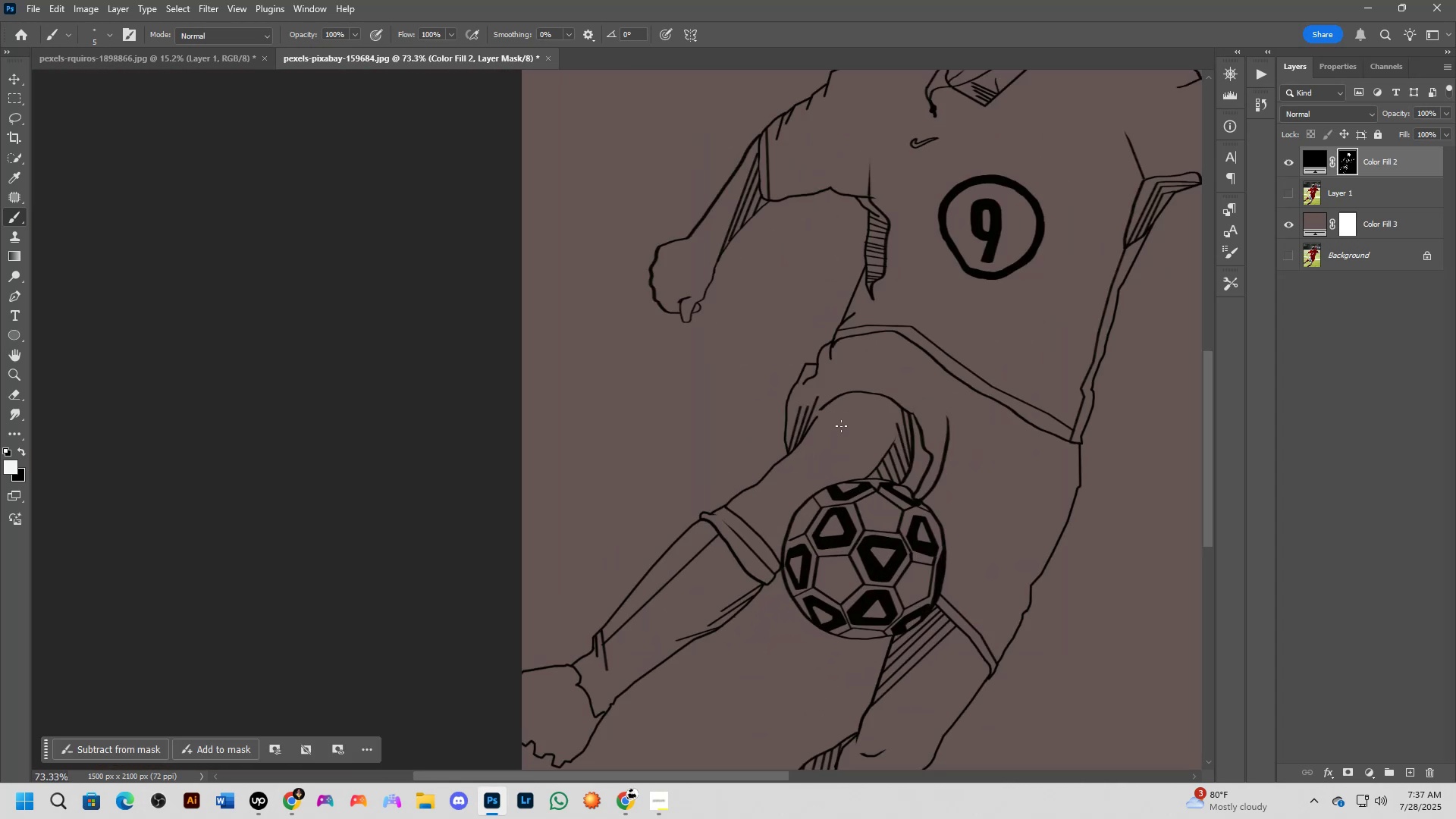 
left_click_drag(start_coordinate=[888, 477], to_coordinate=[861, 516])
 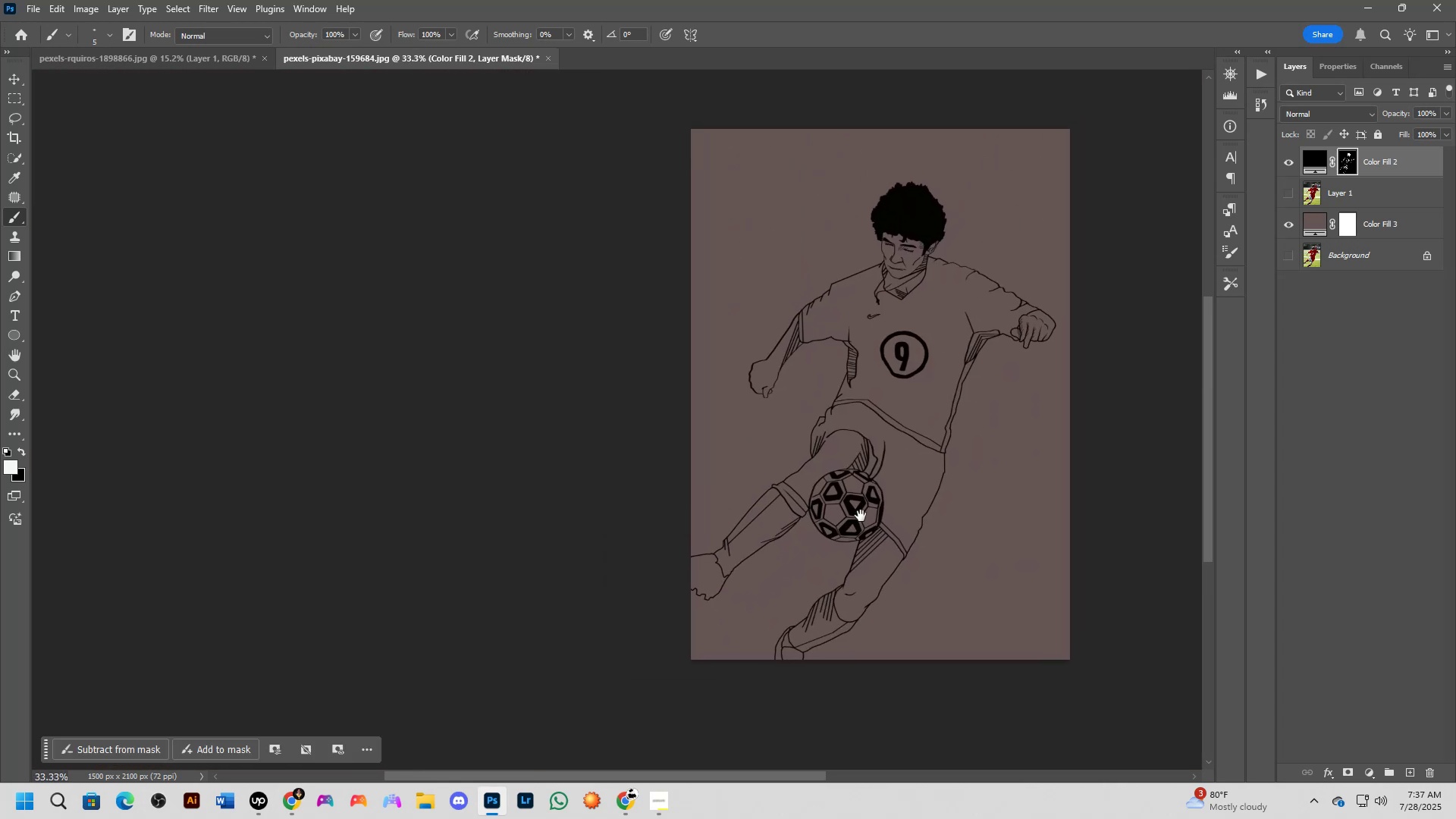 
key(Shift+ShiftLeft)
 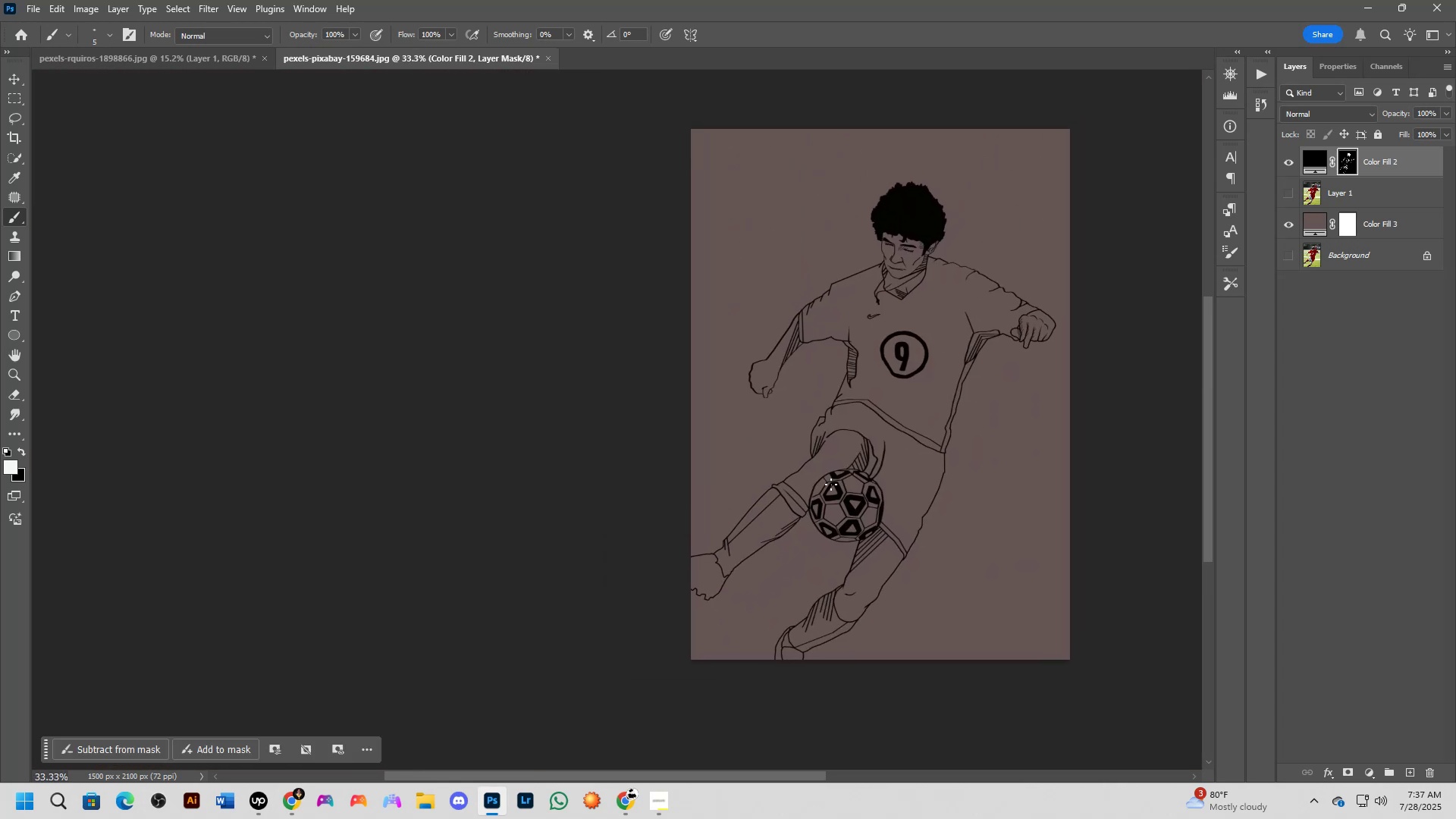 
scroll: coordinate [980, 391], scroll_direction: up, amount: 17.0
 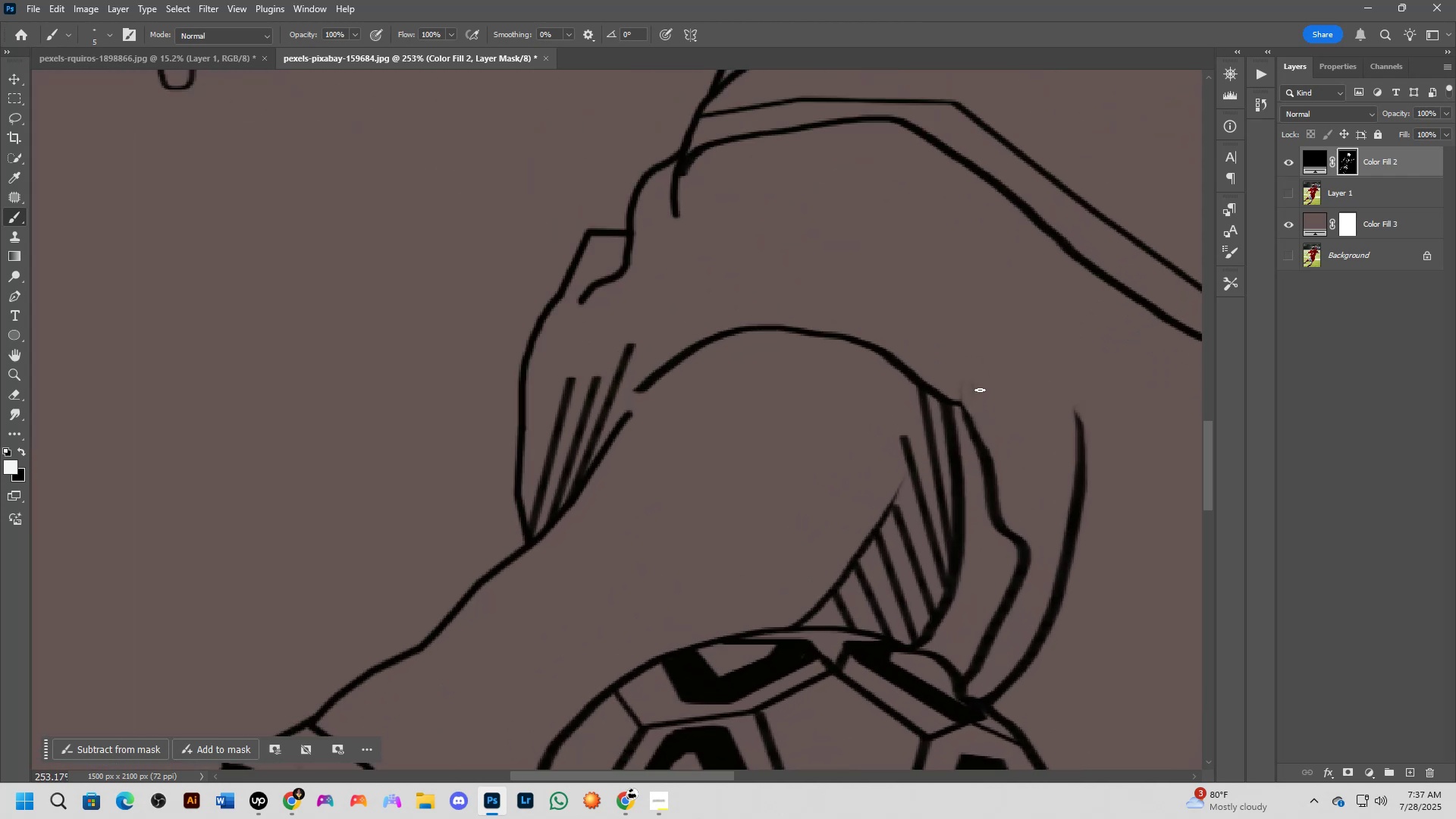 
key(Alt+AltLeft)
 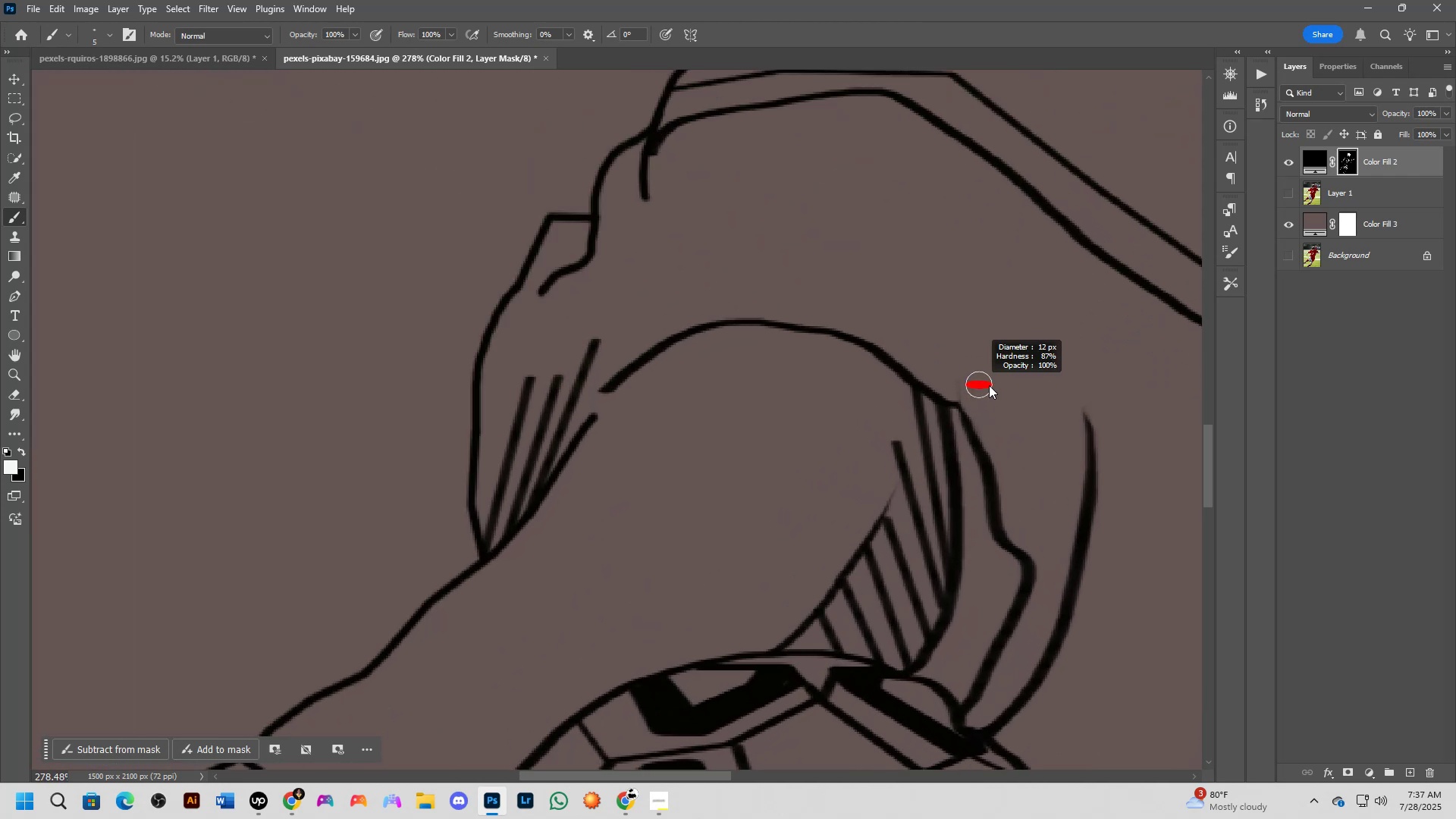 
key(X)
 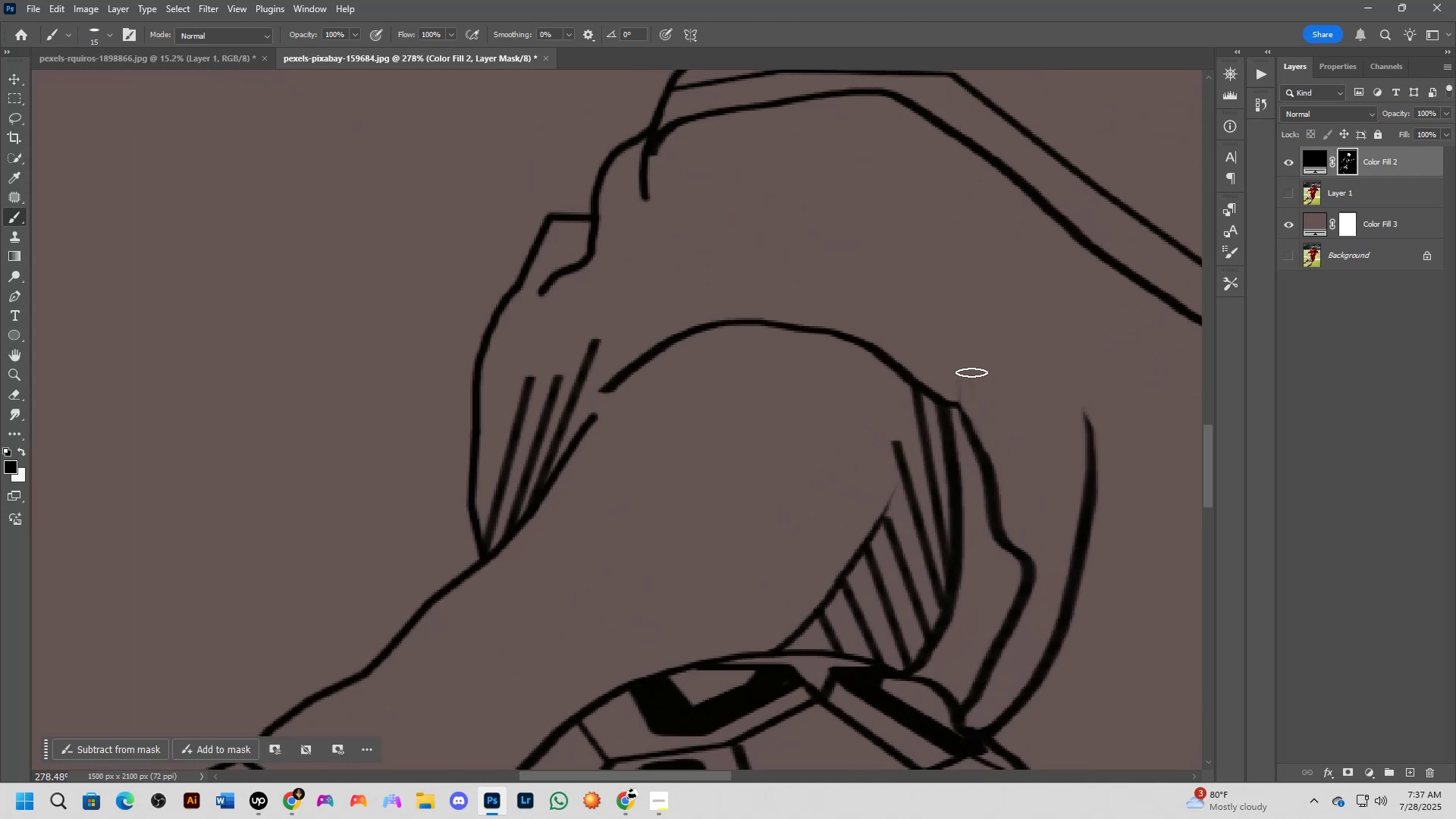 
left_click_drag(start_coordinate=[971, 372], to_coordinate=[990, 414])
 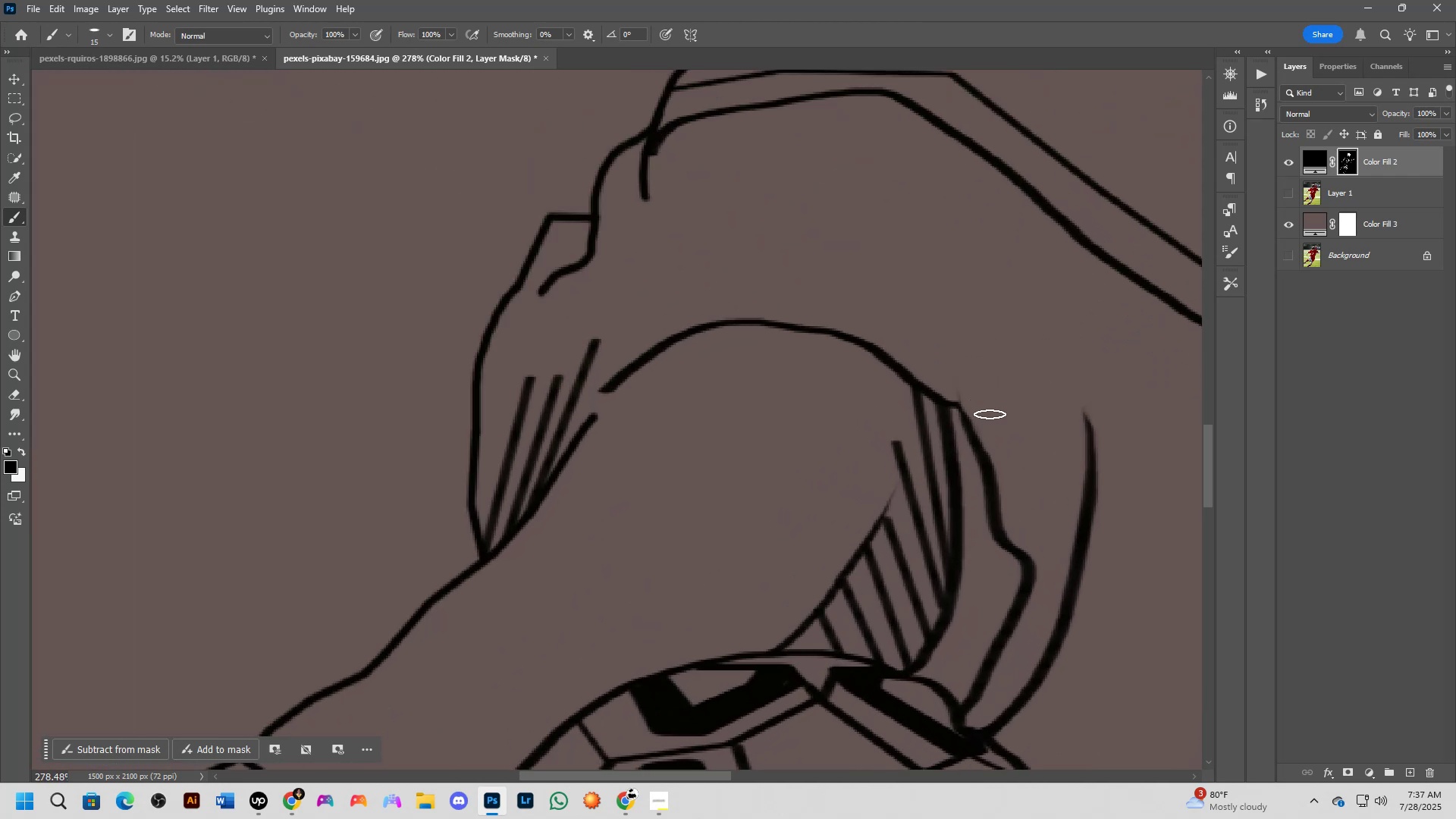 
hold_key(key=AltLeft, duration=1.06)
 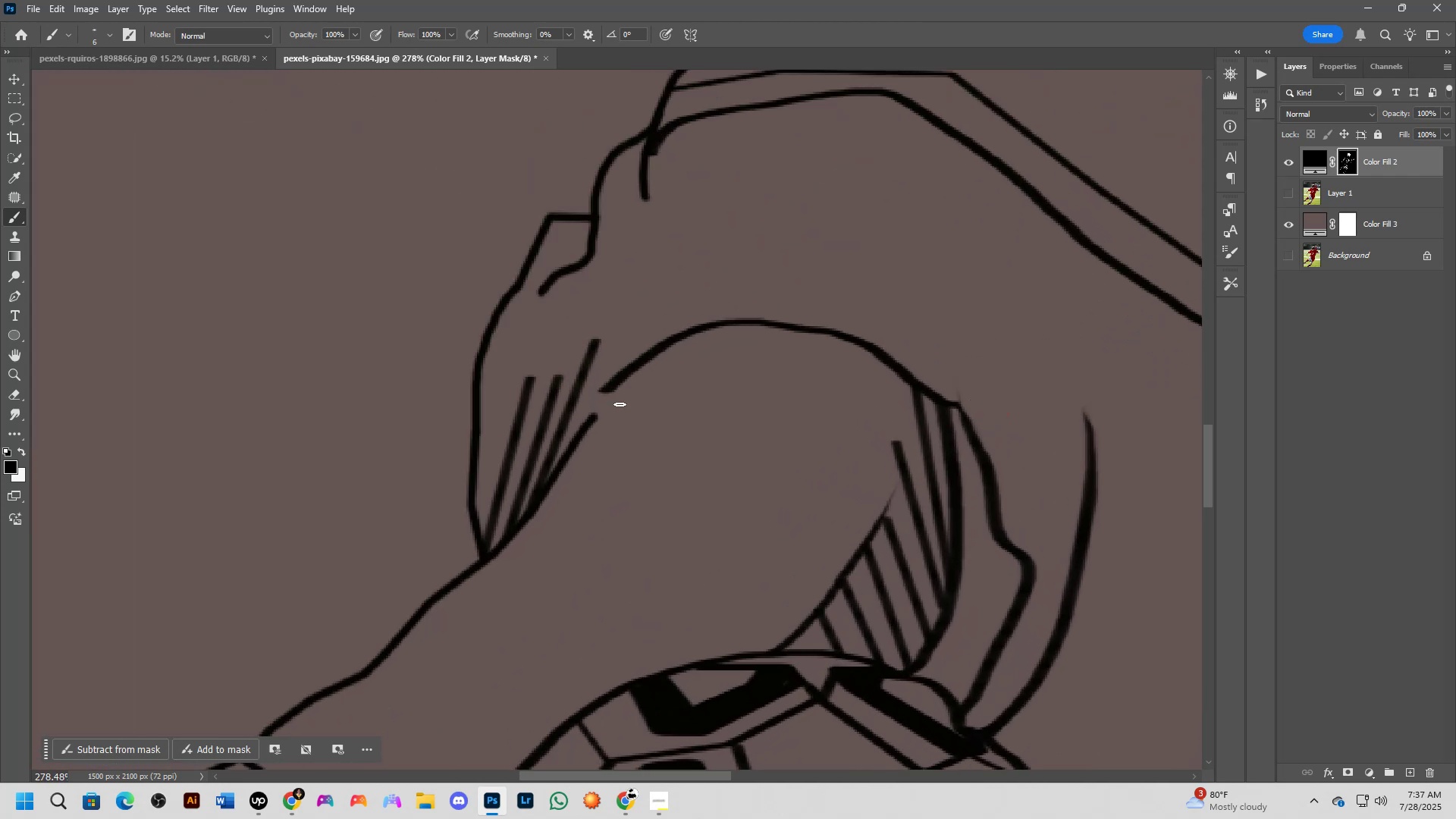 
scroll: coordinate [619, 400], scroll_direction: down, amount: 4.0
 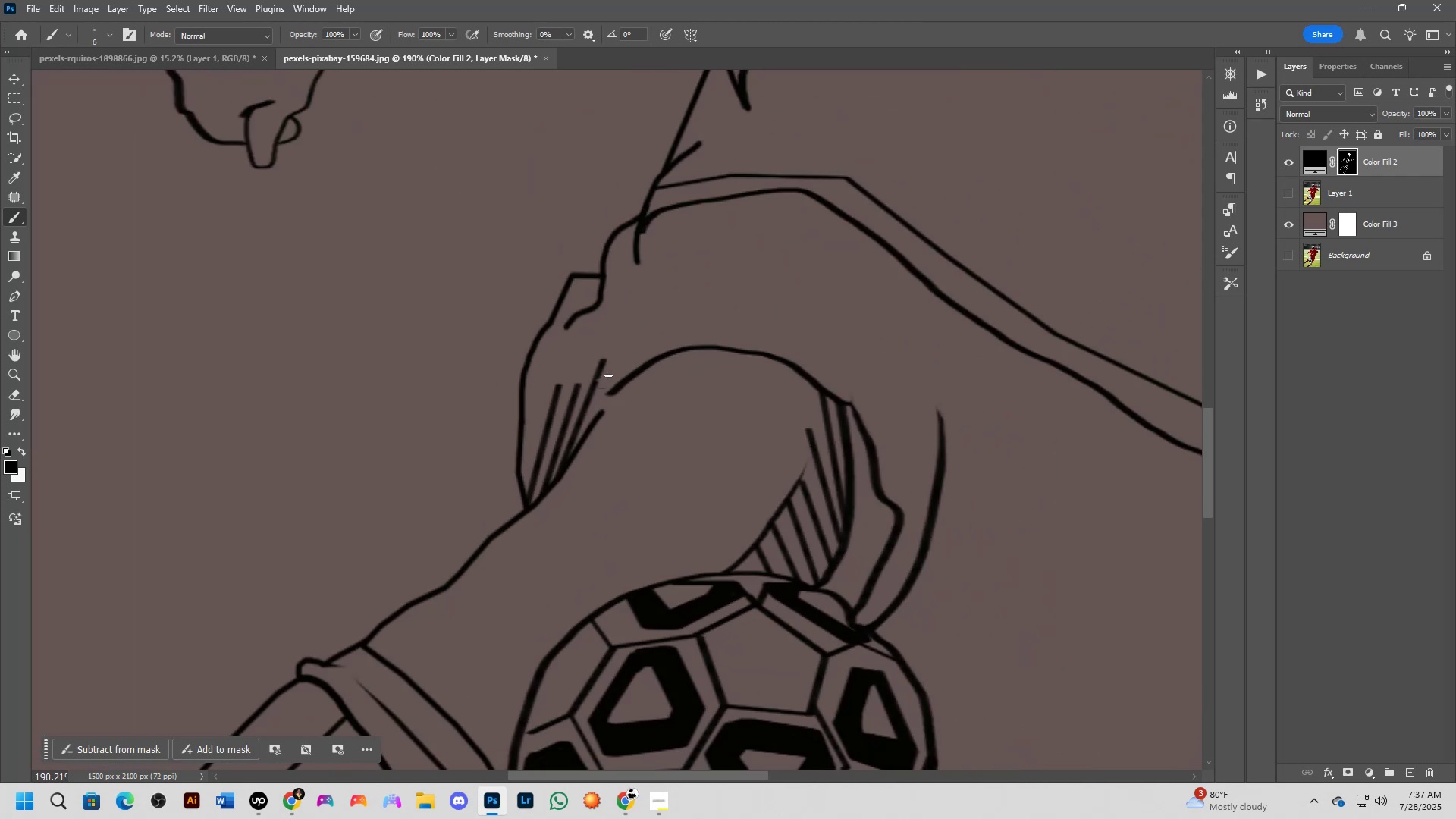 
key(Shift+ShiftLeft)
 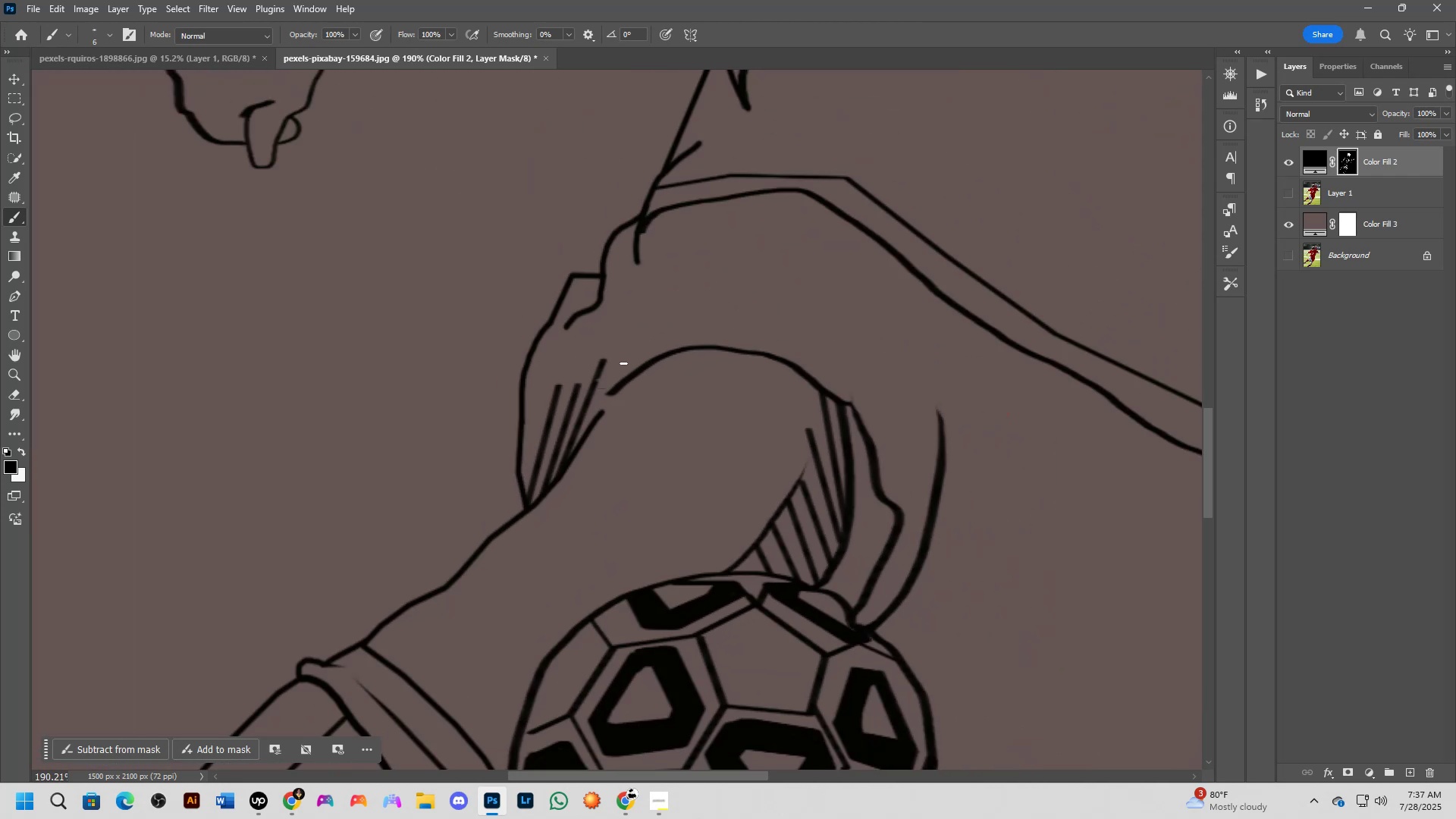 
key(Control+ControlLeft)
 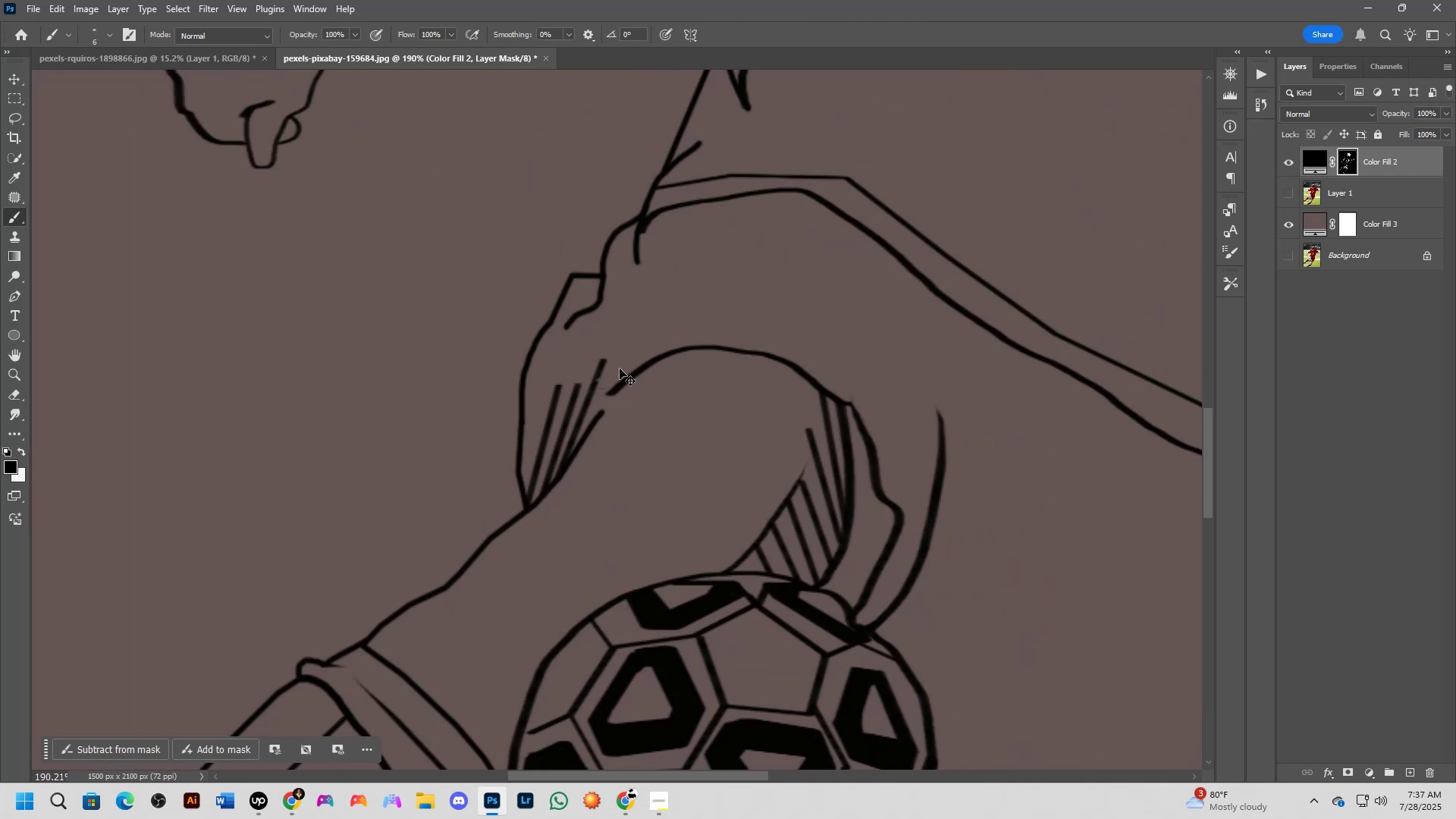 
key(Control+Z)
 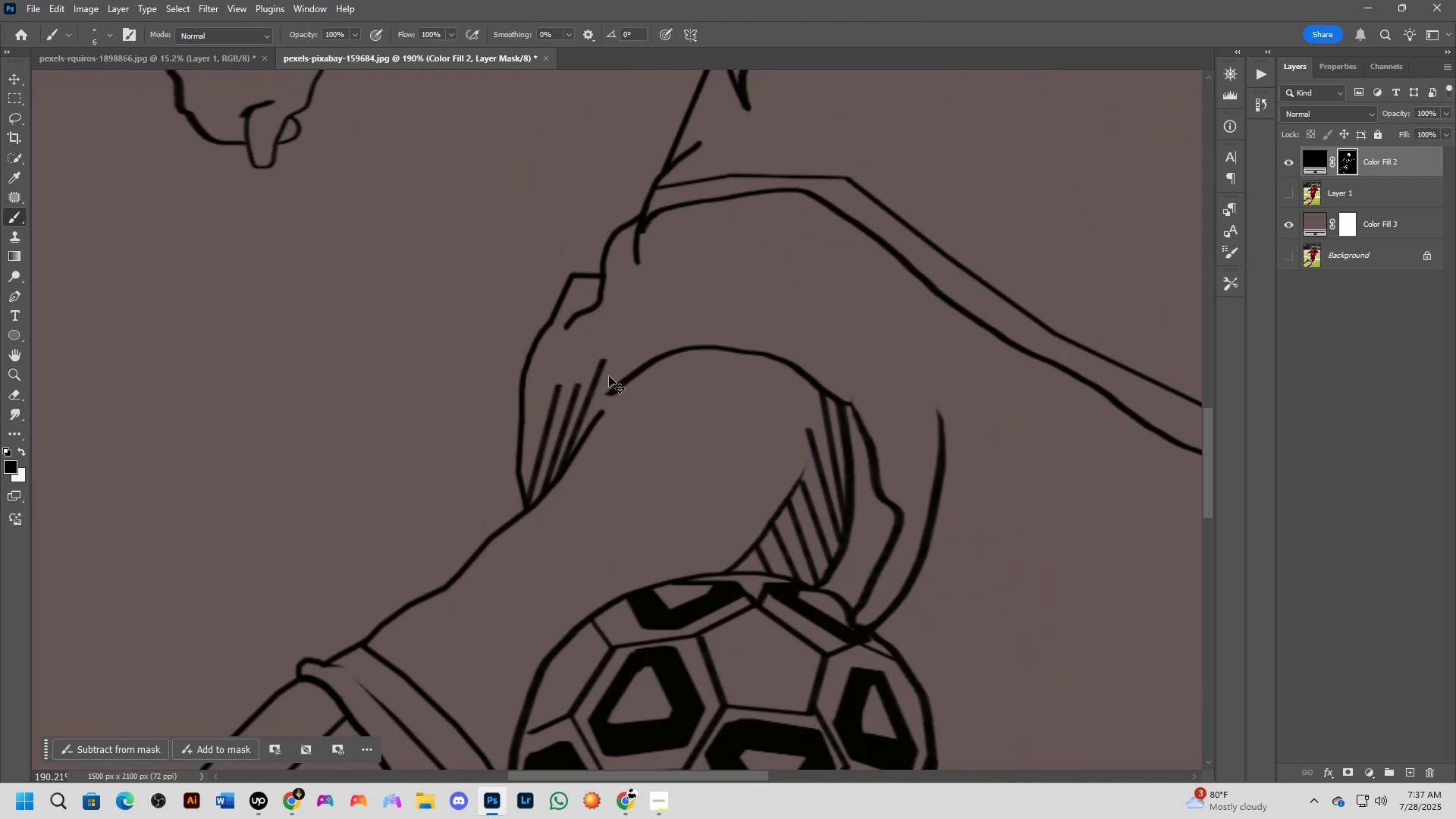 
key(X)
 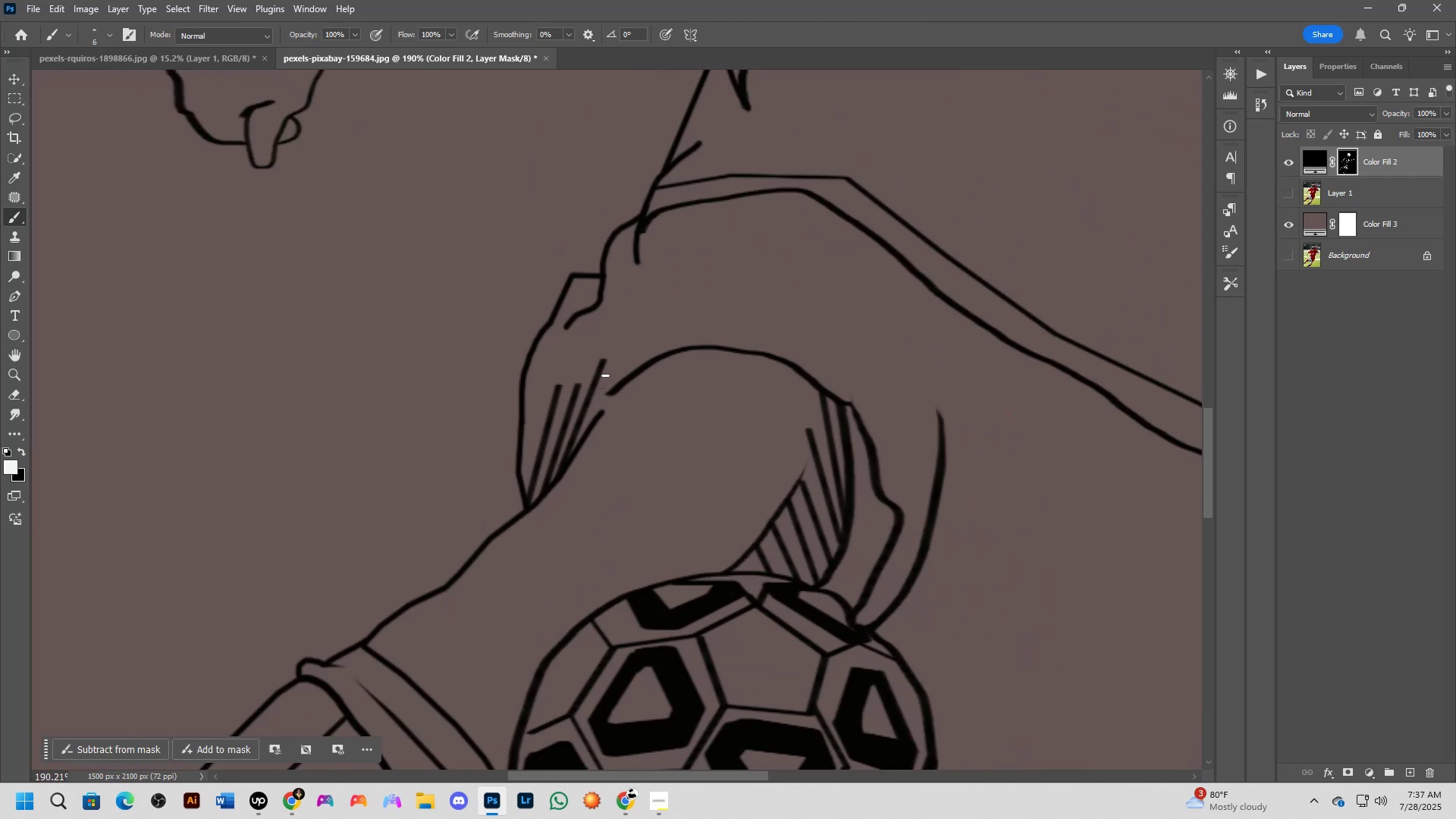 
left_click([602, 378])
 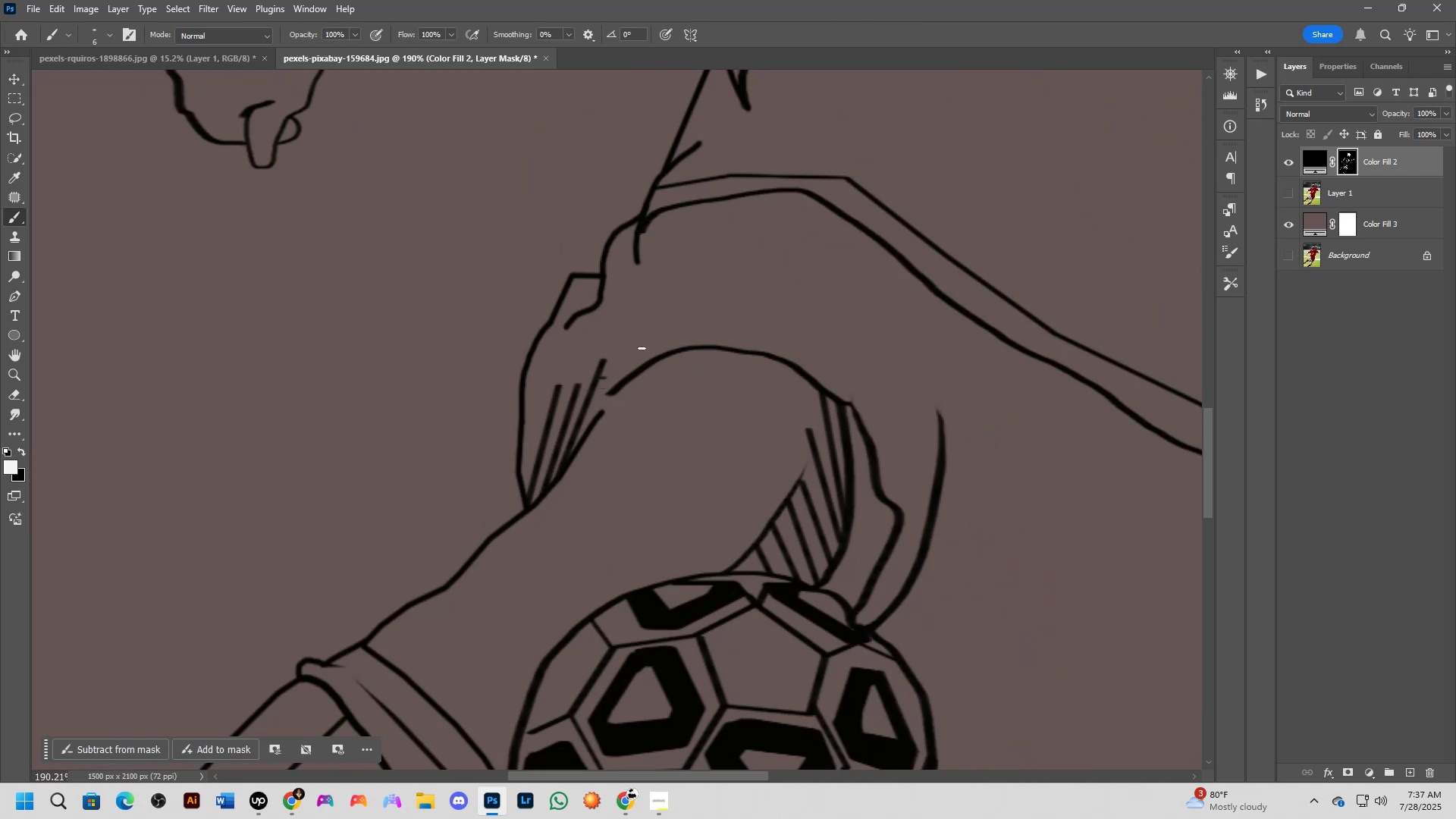 
hold_key(key=ShiftLeft, duration=0.32)
left_click([648, 342])
 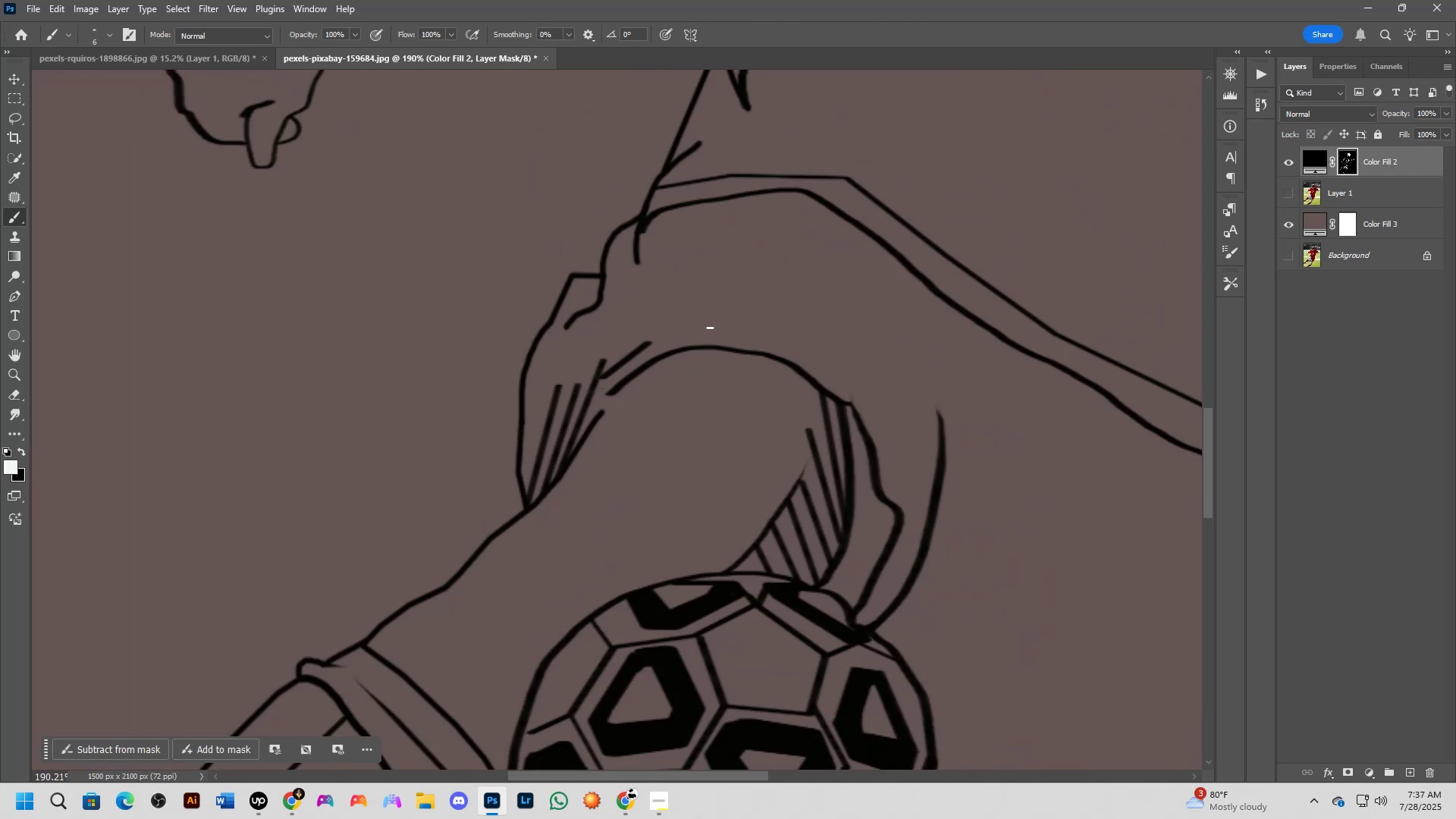 
hold_key(key=ShiftLeft, duration=0.35)
left_click([705, 330])
 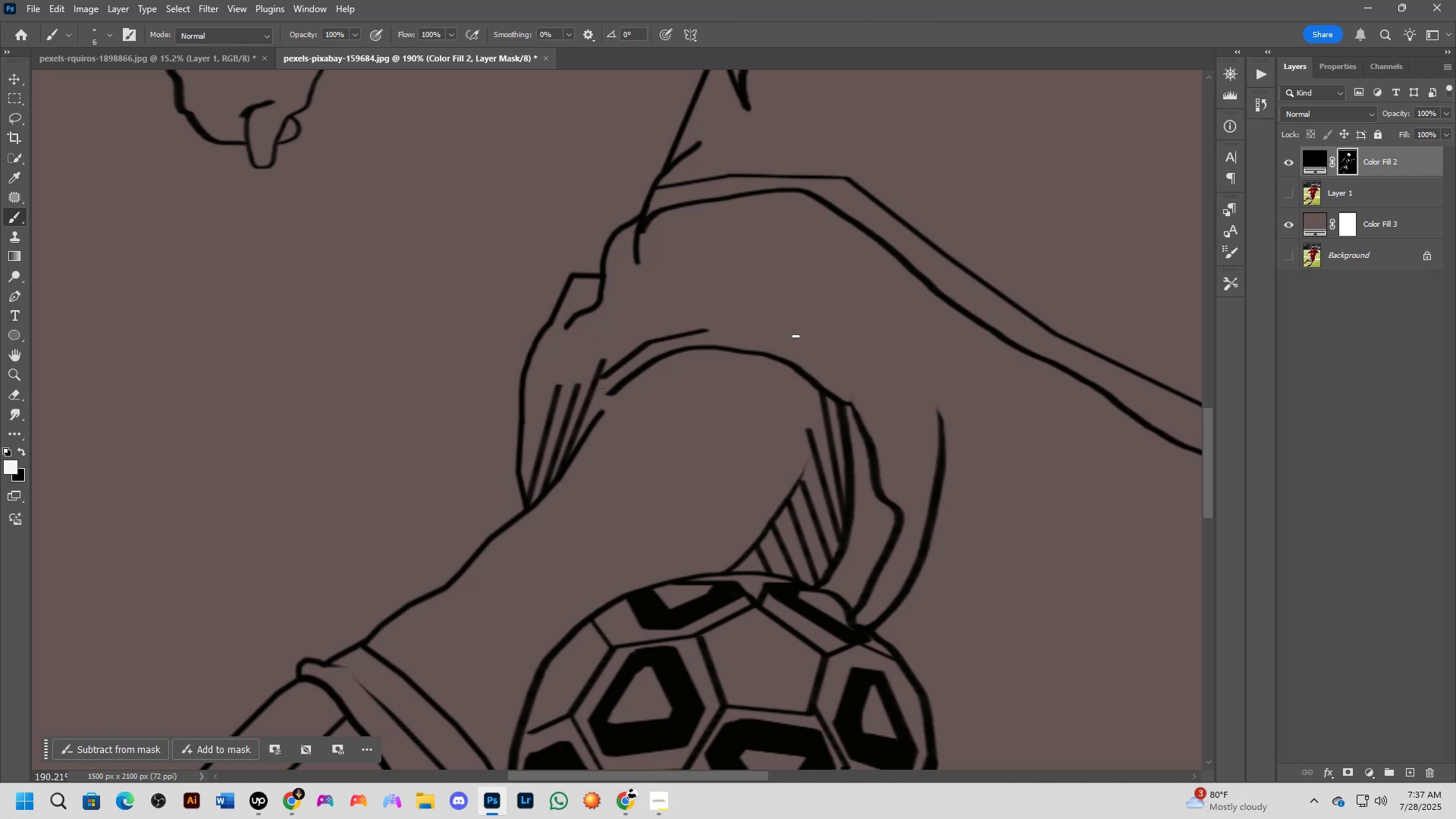 
hold_key(key=ShiftLeft, duration=0.58)
left_click([795, 336])
 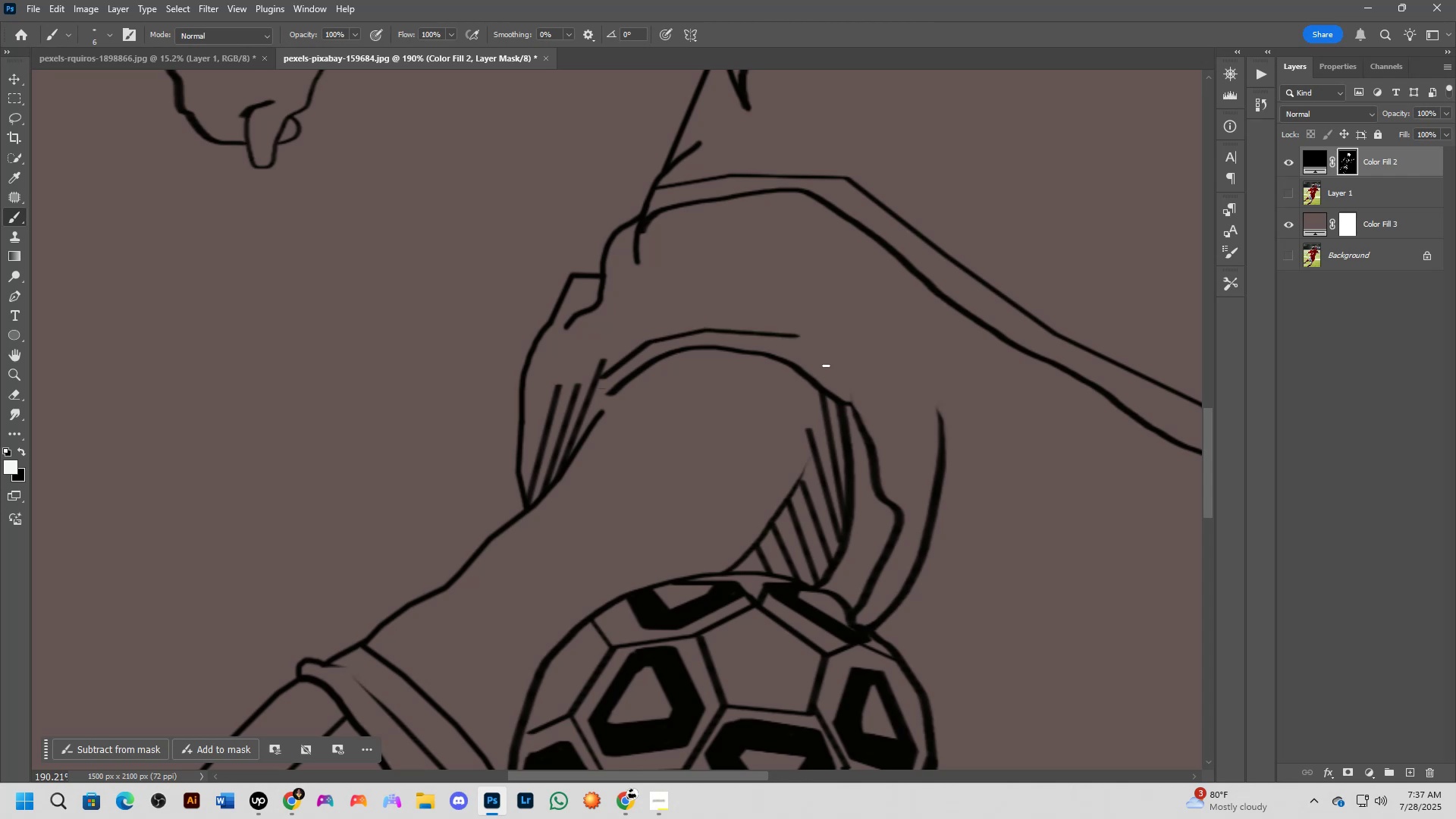 
hold_key(key=ShiftLeft, duration=0.32)
left_click([846, 373])
 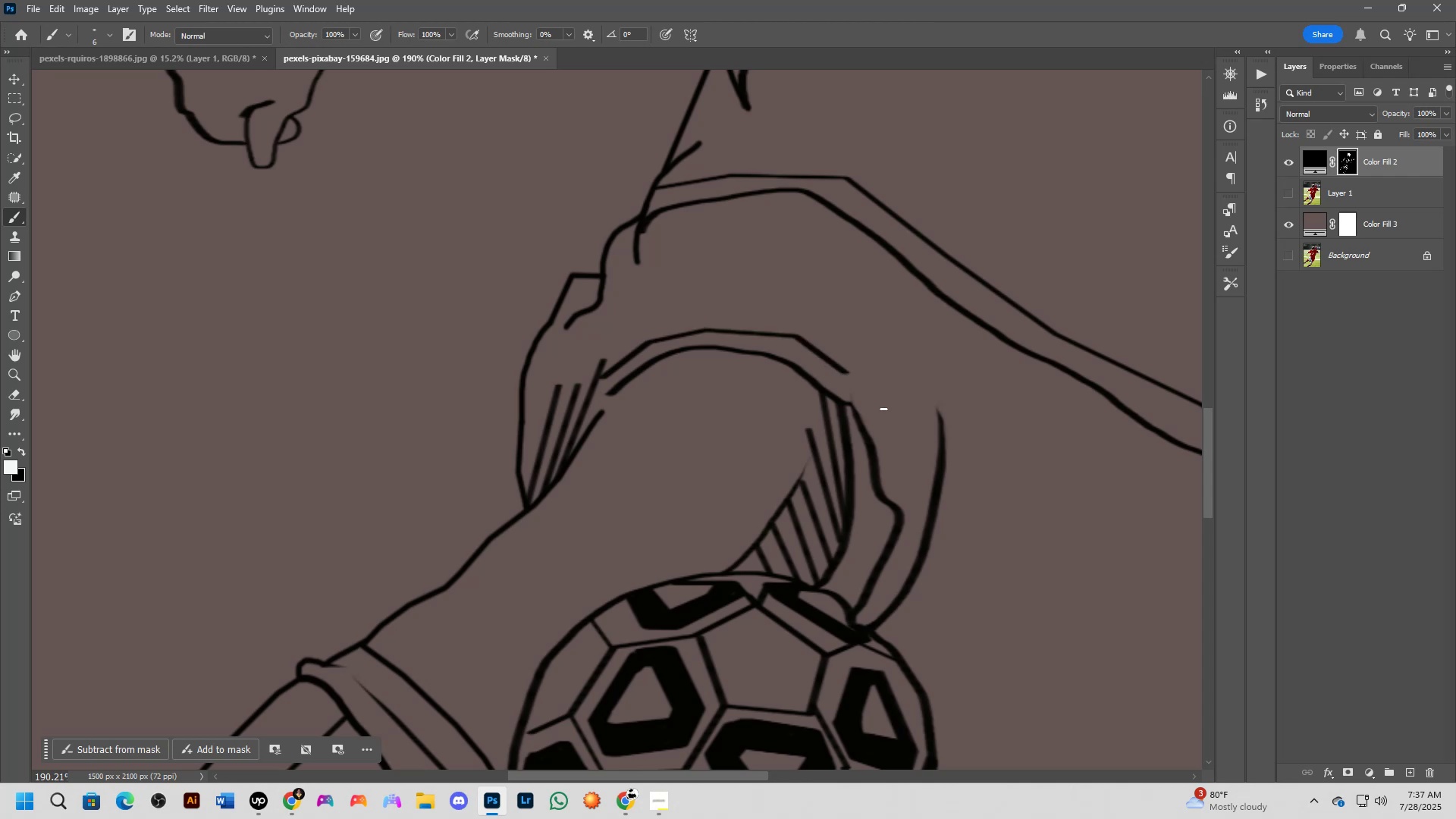 
key(Shift+ShiftLeft)
 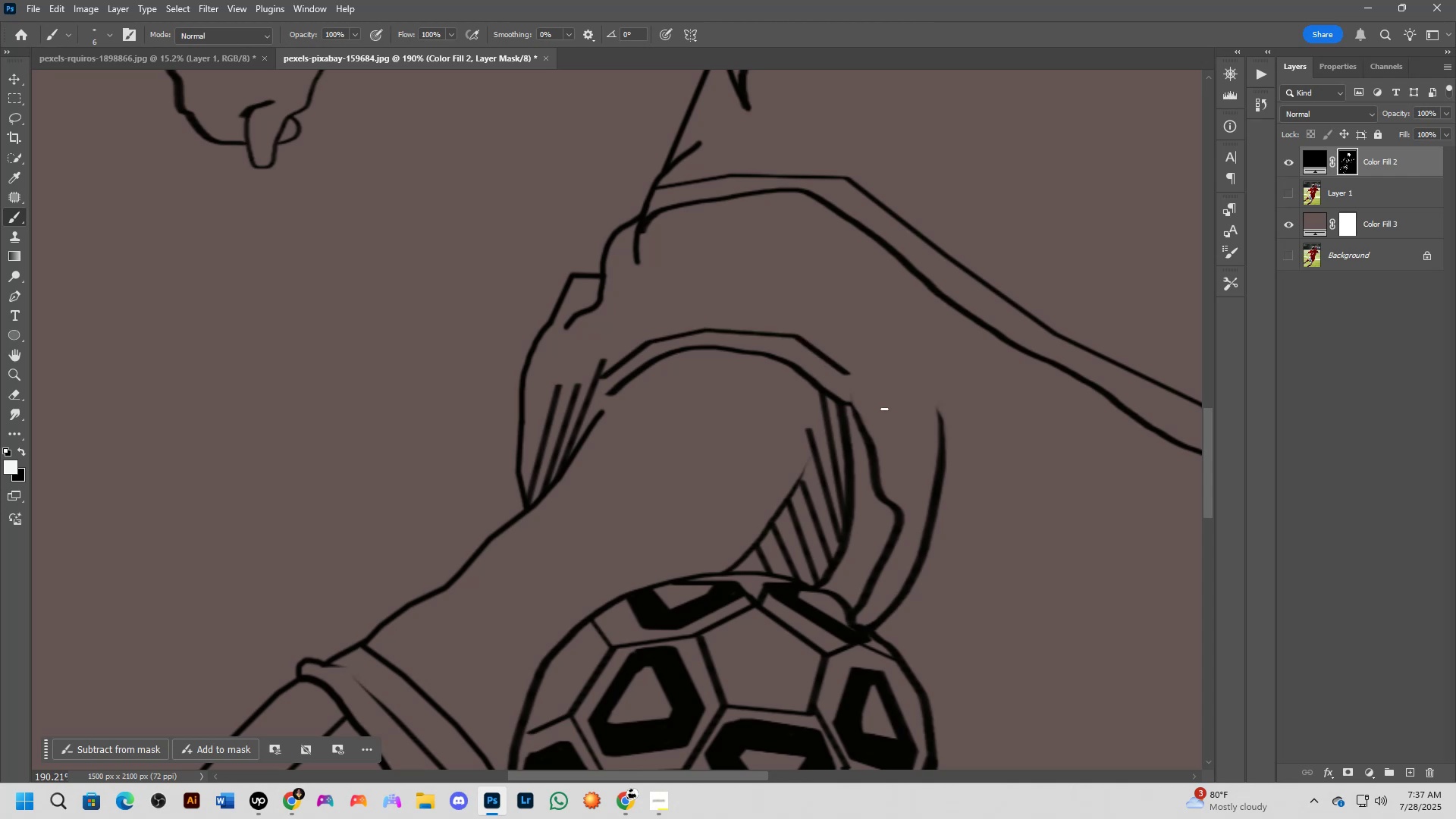 
left_click([884, 409])
 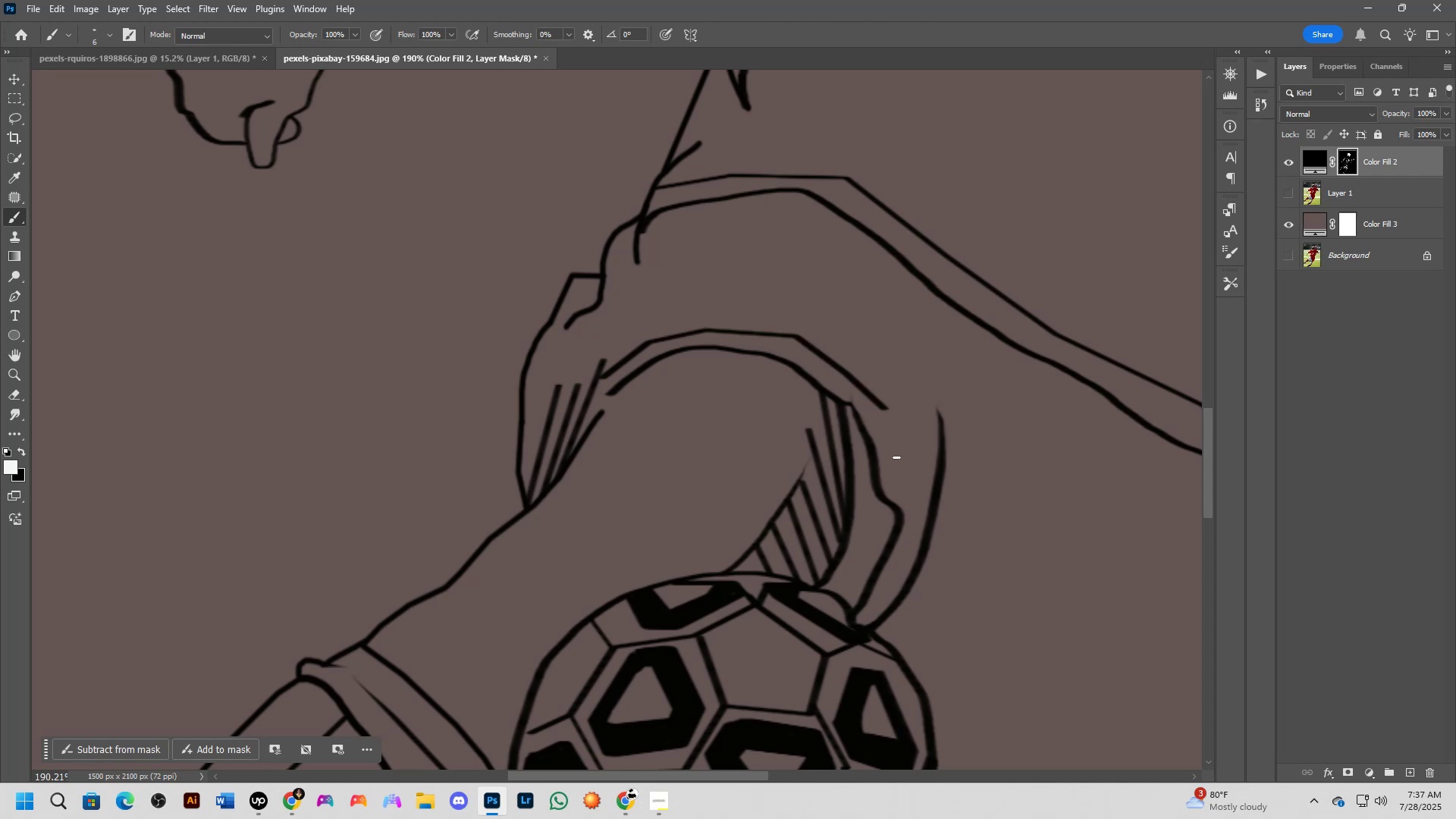 
hold_key(key=ShiftLeft, duration=0.33)
left_click([897, 460])
 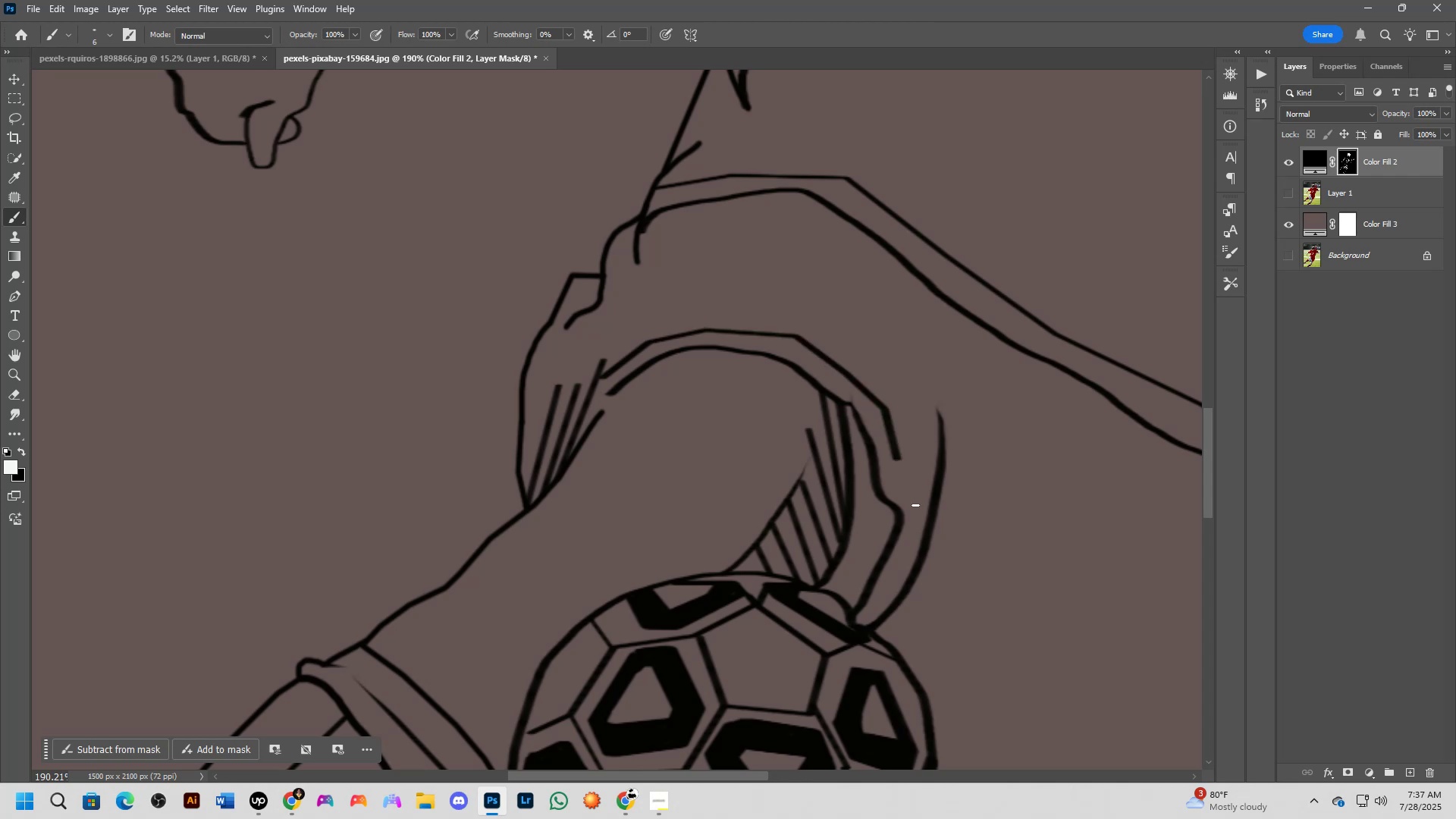 
hold_key(key=ShiftLeft, duration=0.31)
left_click([915, 504])
 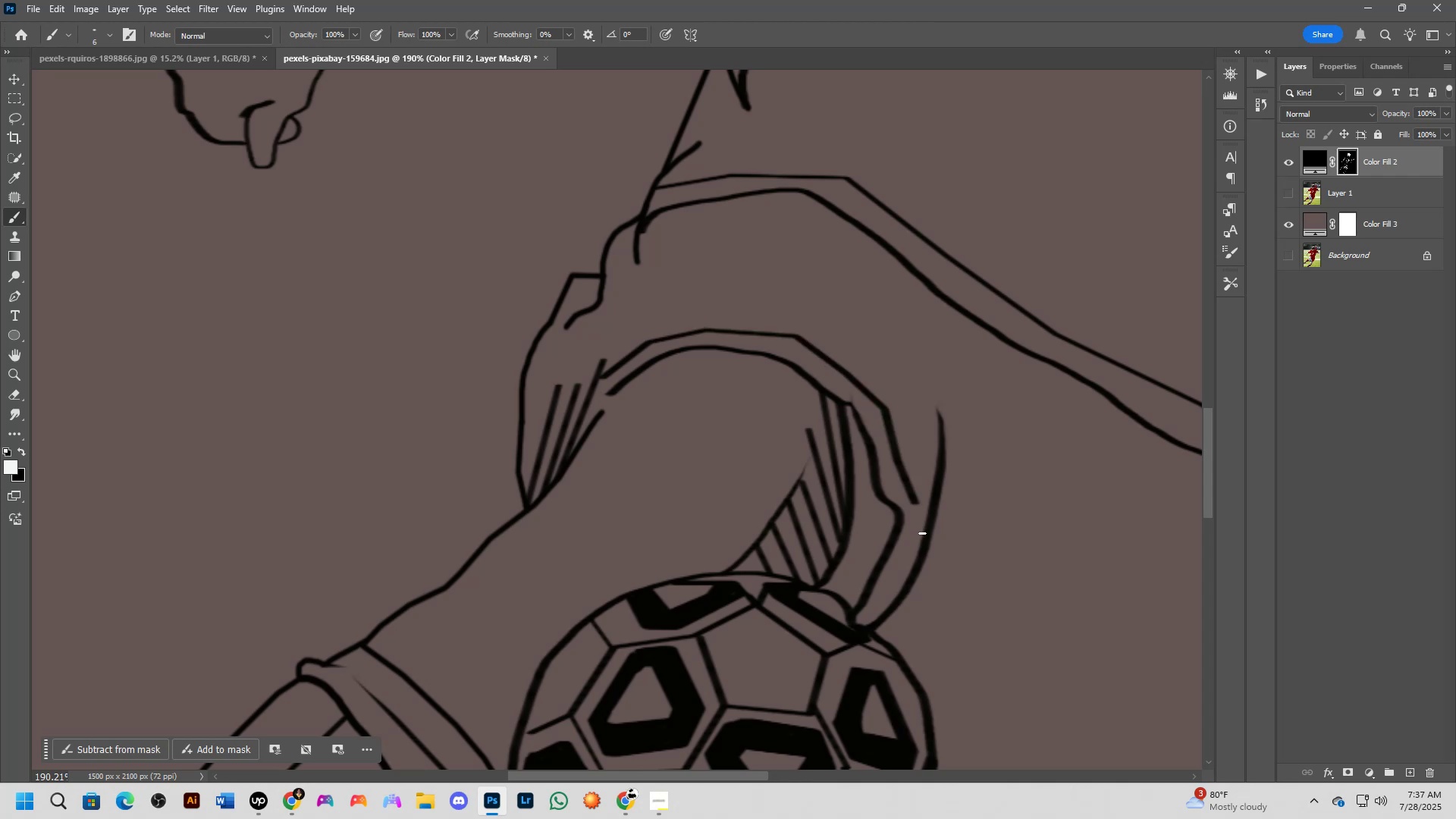 
hold_key(key=ShiftLeft, duration=0.75)
left_click([912, 573])
 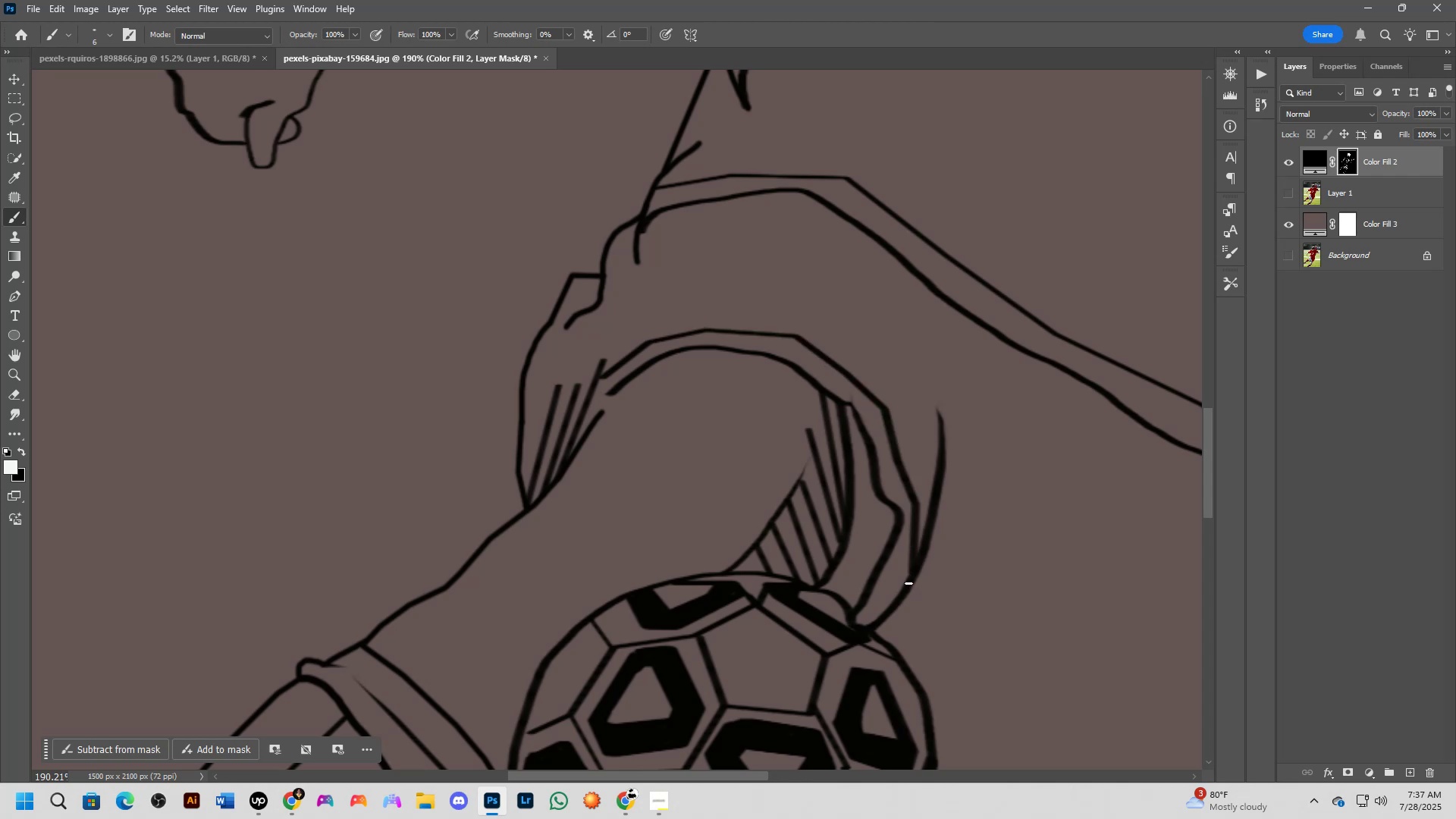 
key(Shift+ShiftLeft)
 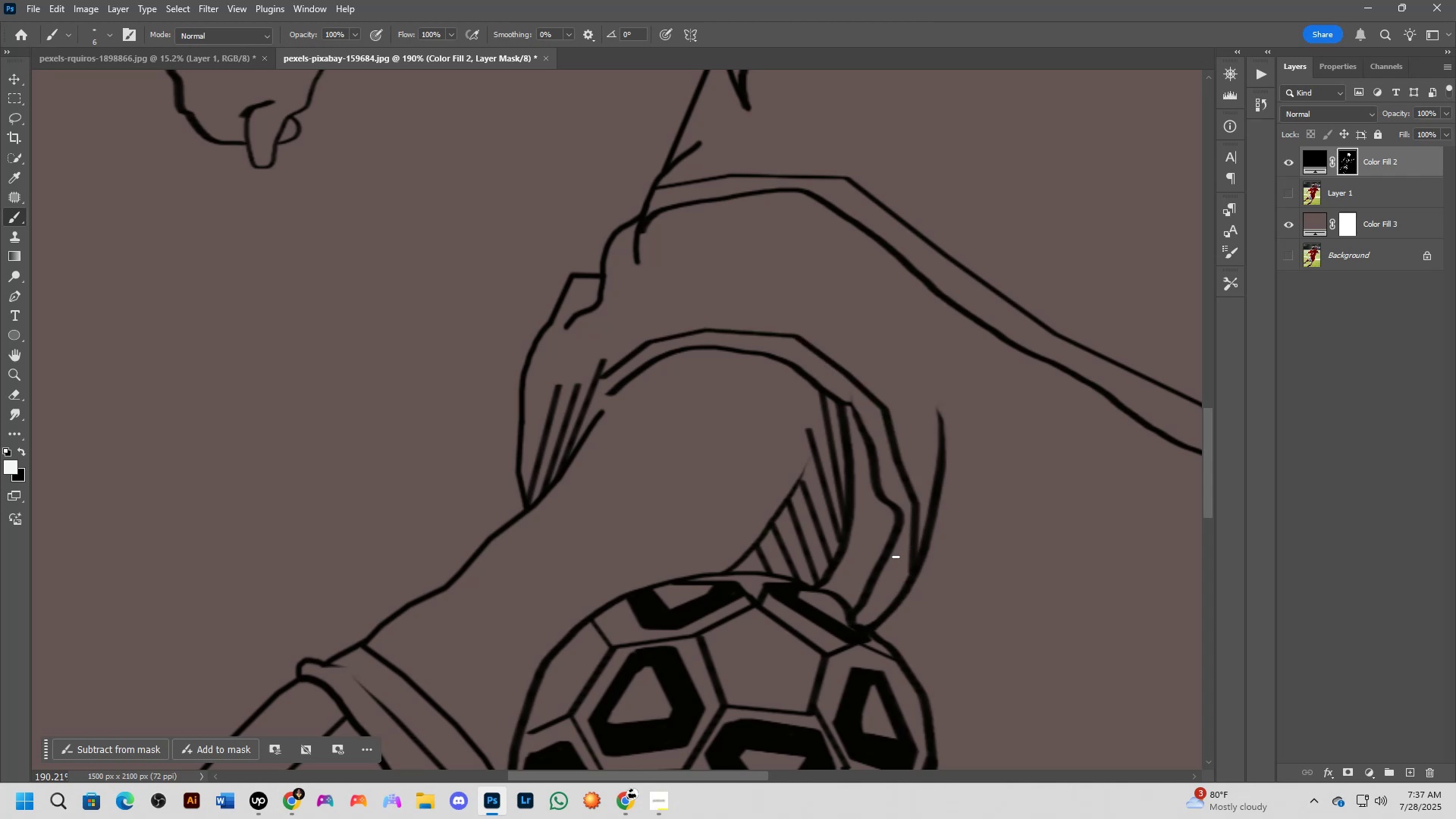 
scroll: coordinate [889, 547], scroll_direction: down, amount: 3.0
 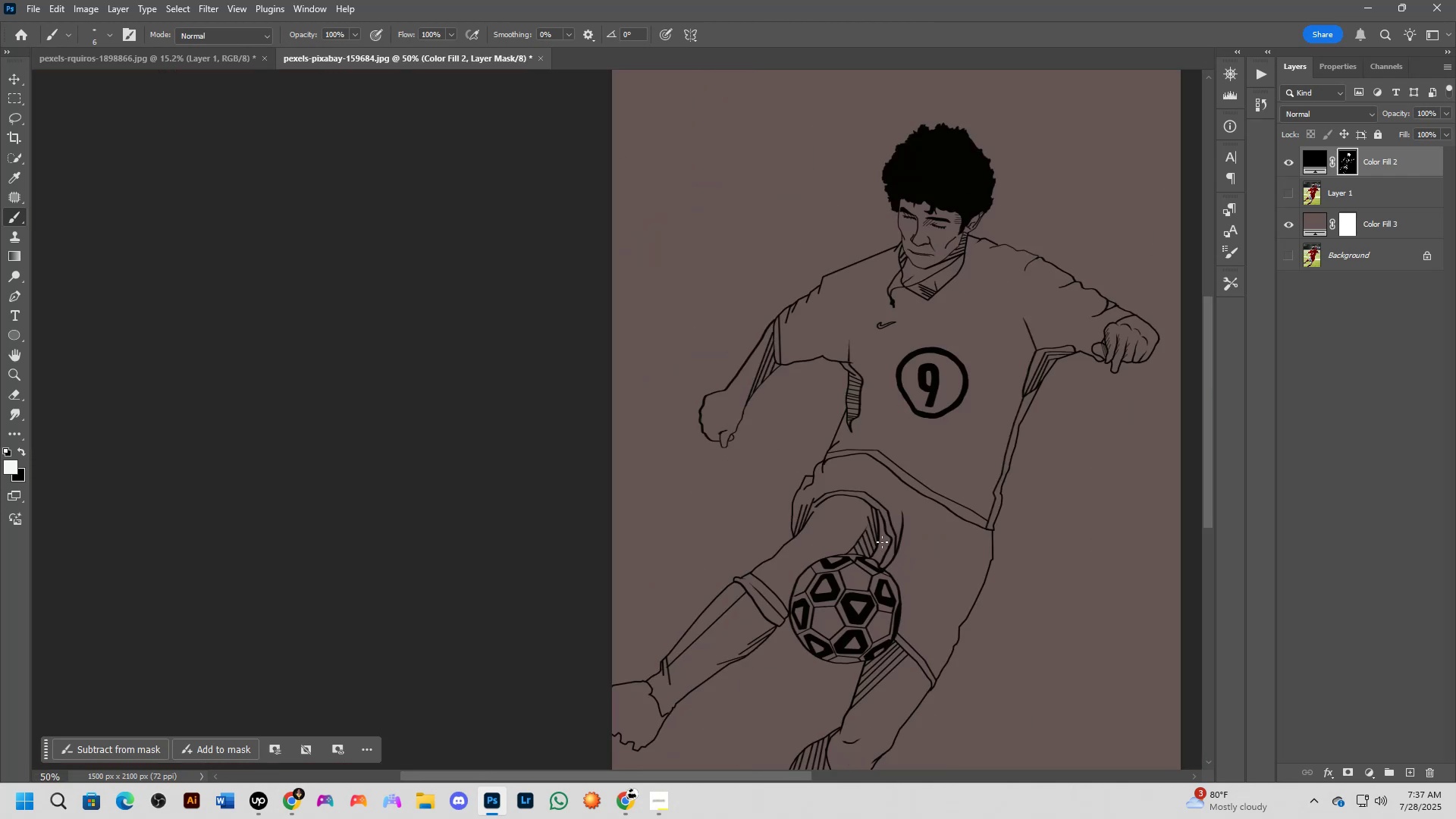 
hold_key(key=Space, duration=0.55)
 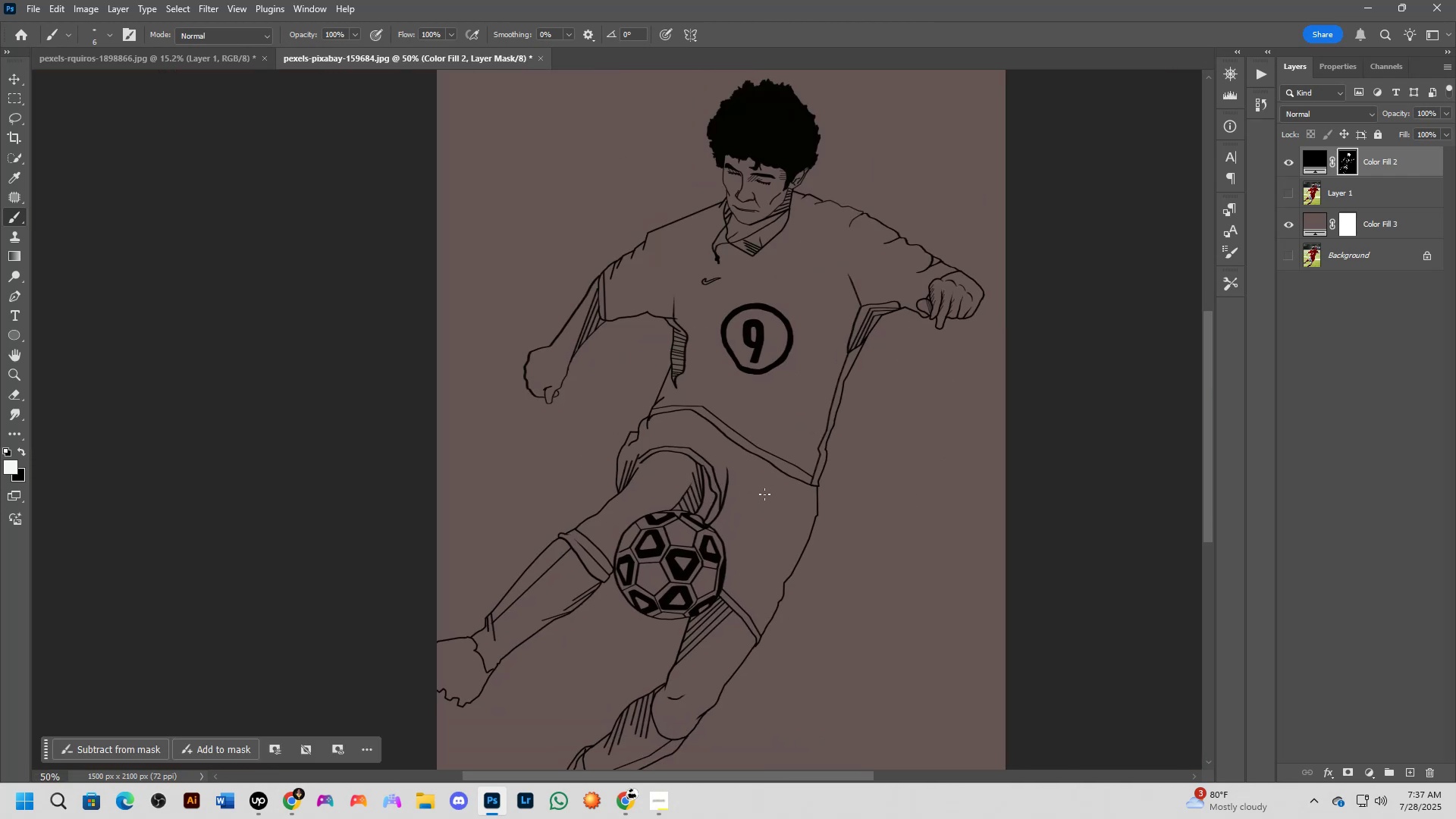 
left_click_drag(start_coordinate=[894, 532], to_coordinate=[719, 488])
 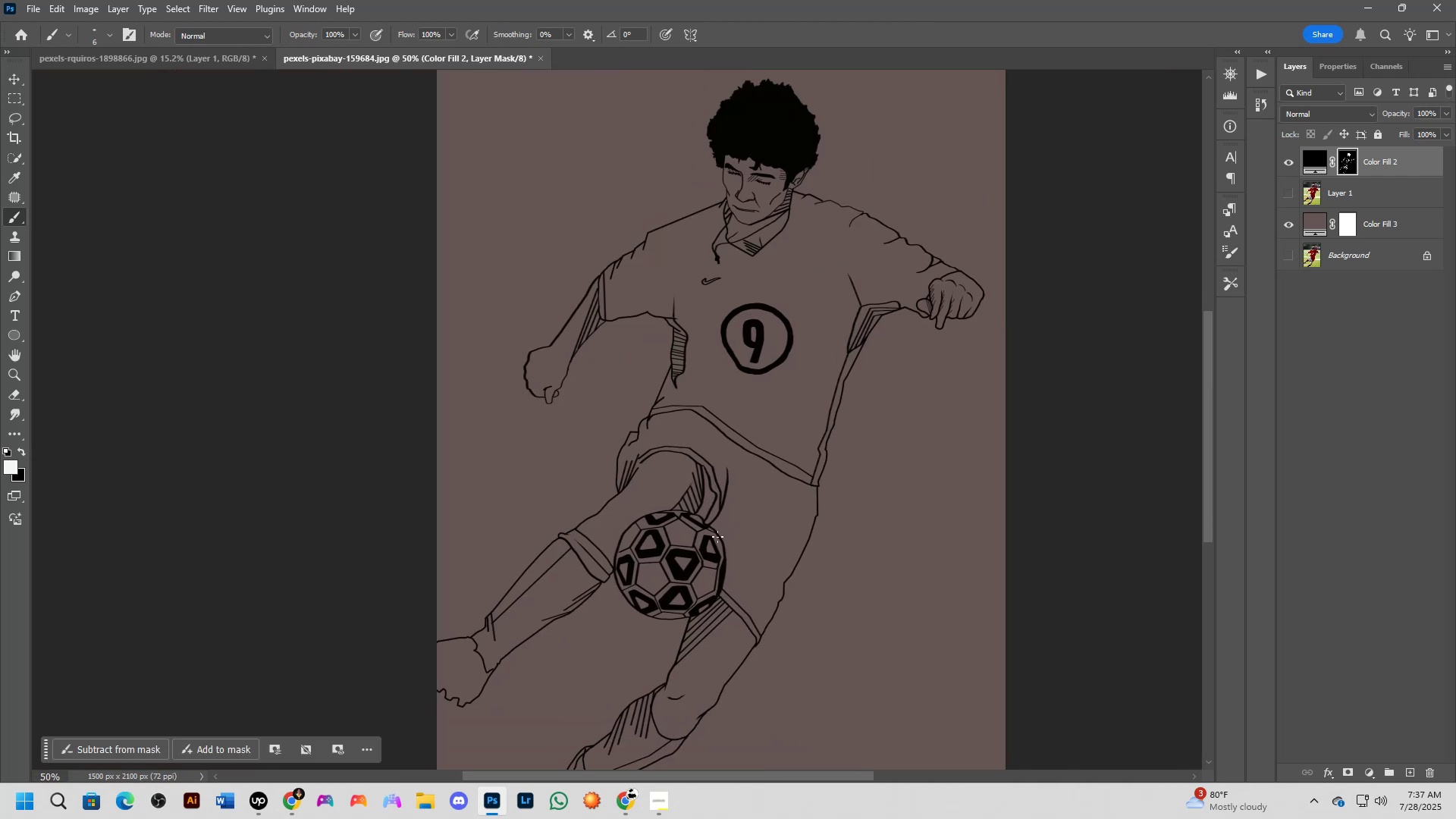 
scroll: coordinate [720, 527], scroll_direction: up, amount: 2.0
 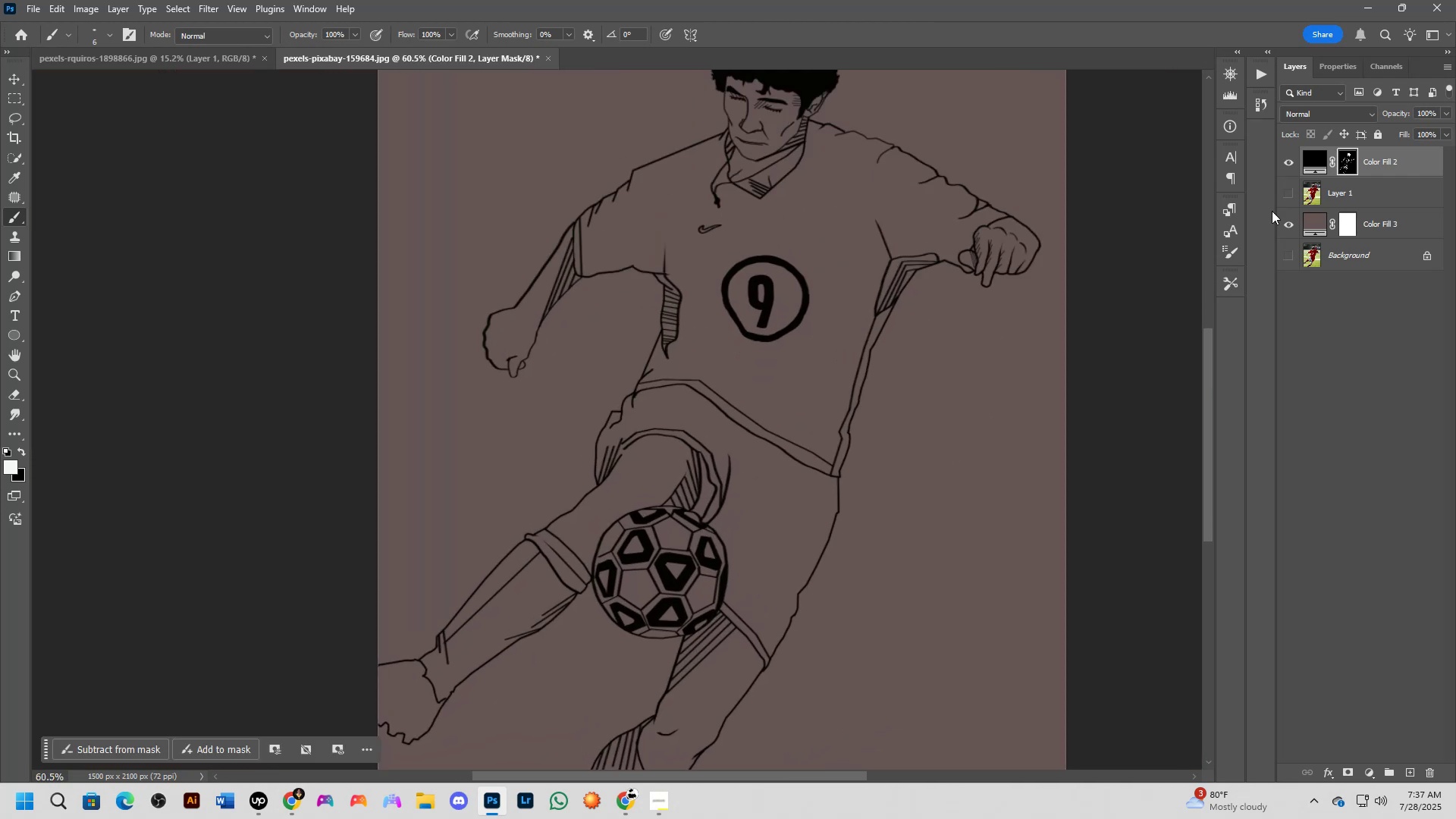 
left_click([1284, 194])
 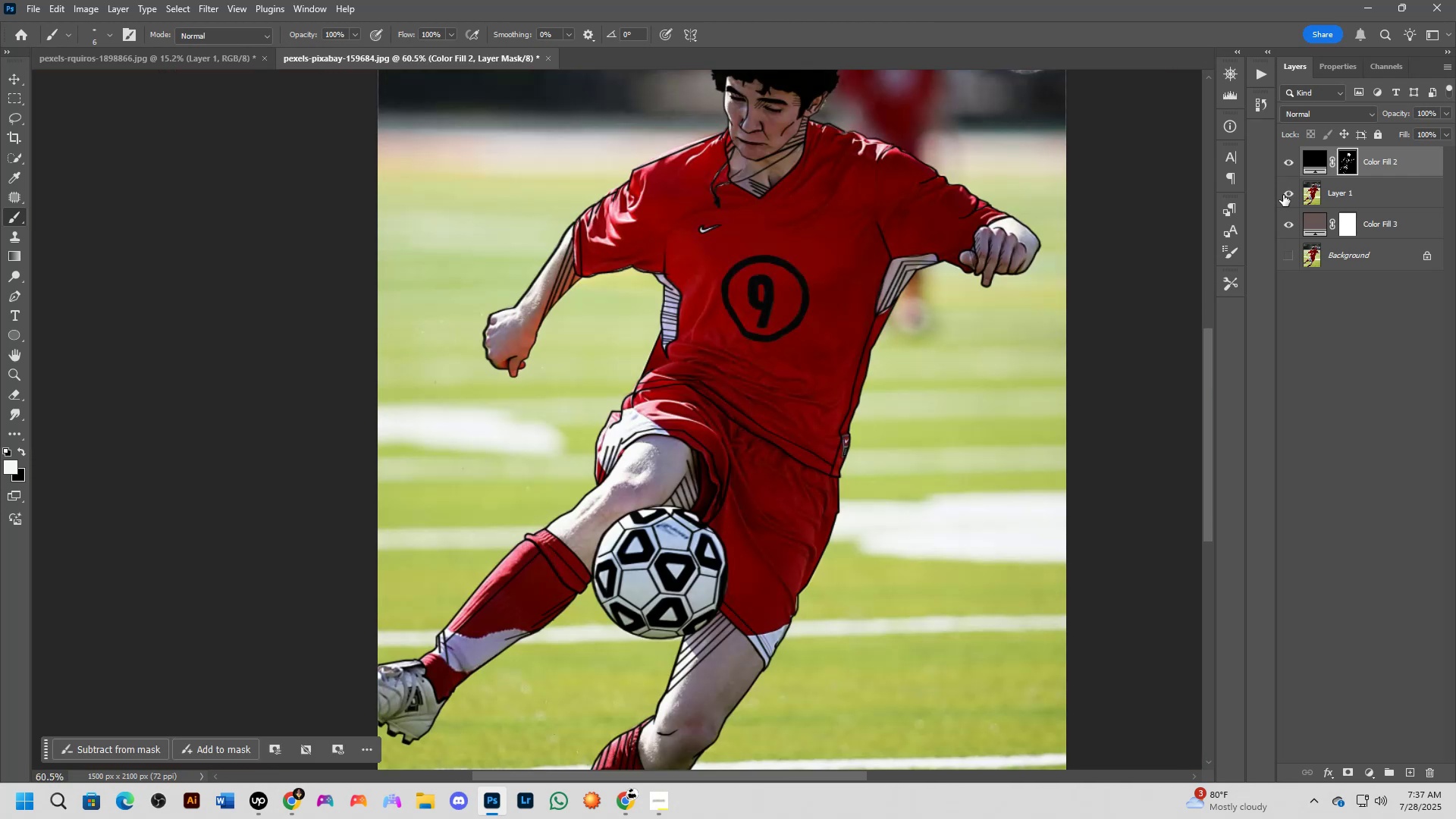 
left_click([1283, 195])
 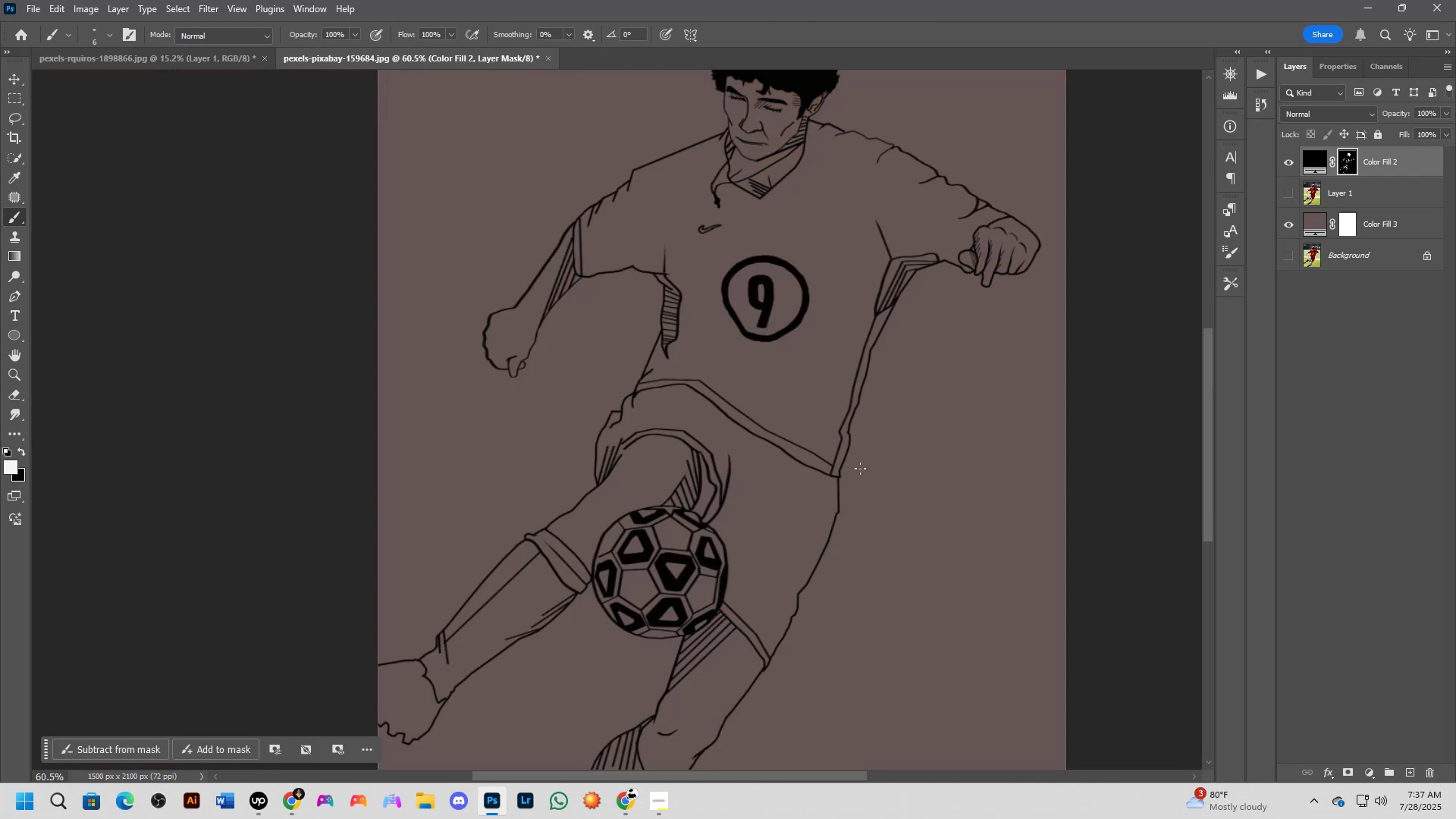 
scroll: coordinate [765, 498], scroll_direction: up, amount: 4.0
 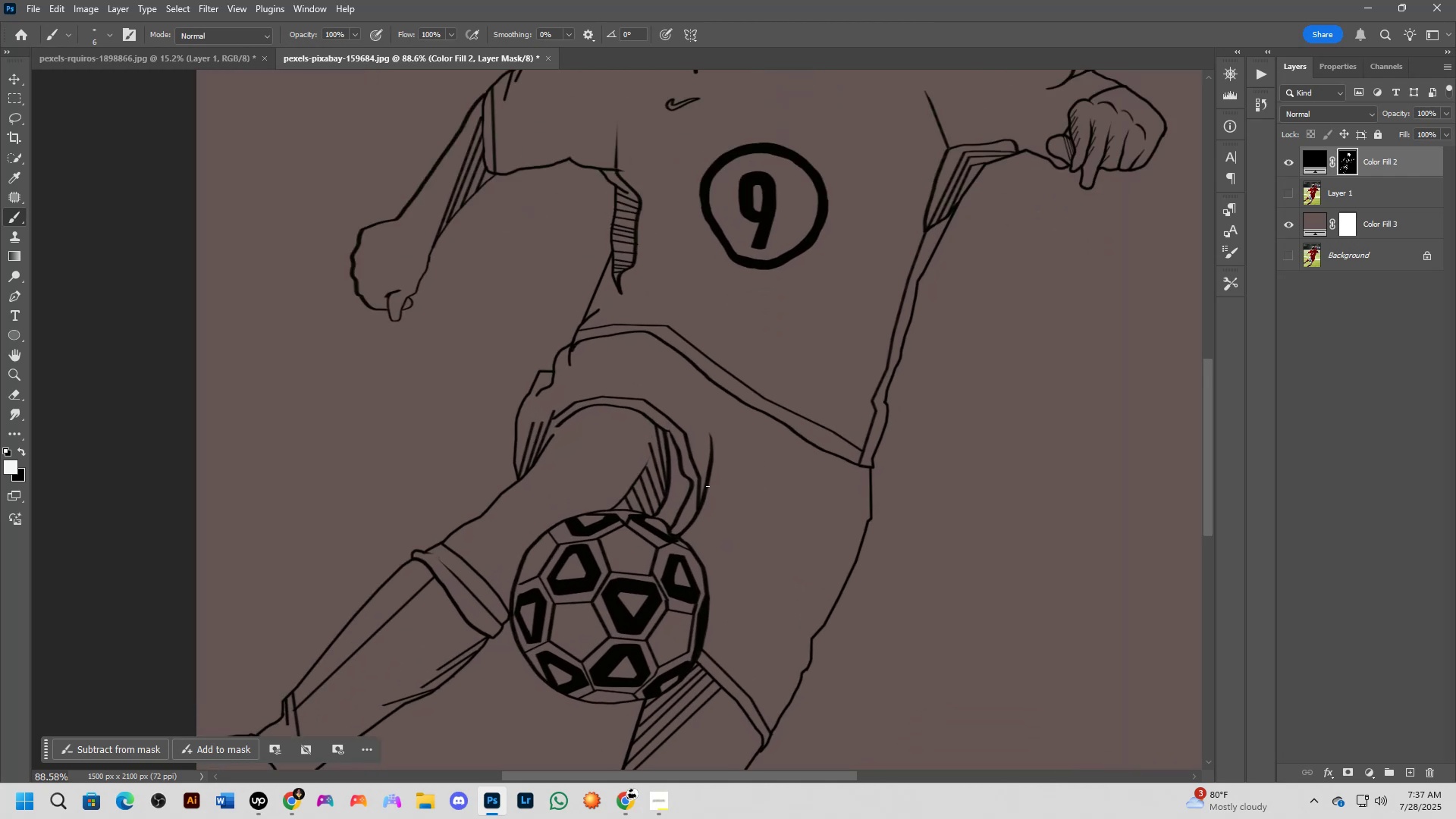 
left_click([708, 486])
 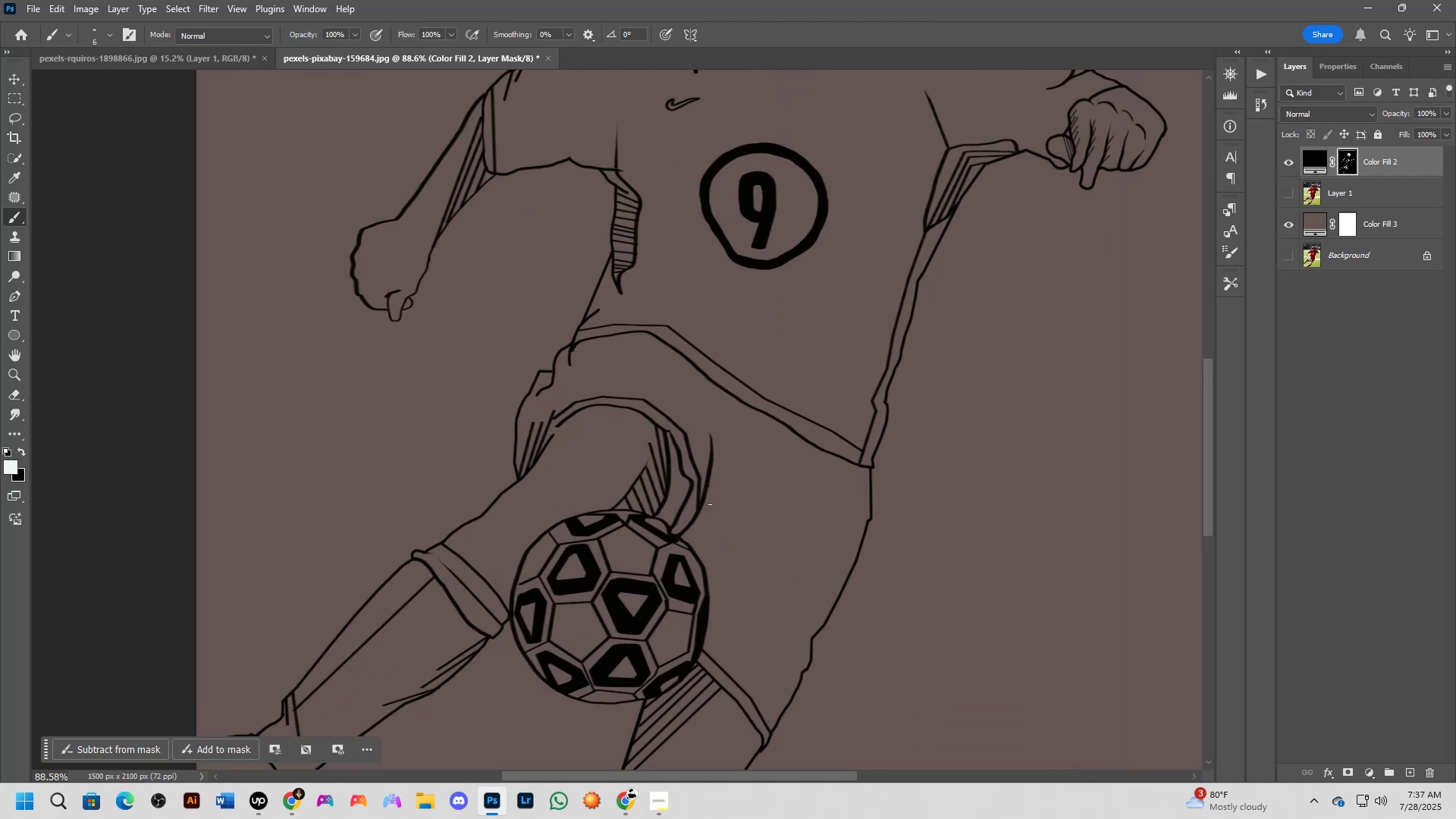 
hold_key(key=ShiftLeft, duration=0.51)
left_click([714, 546])
 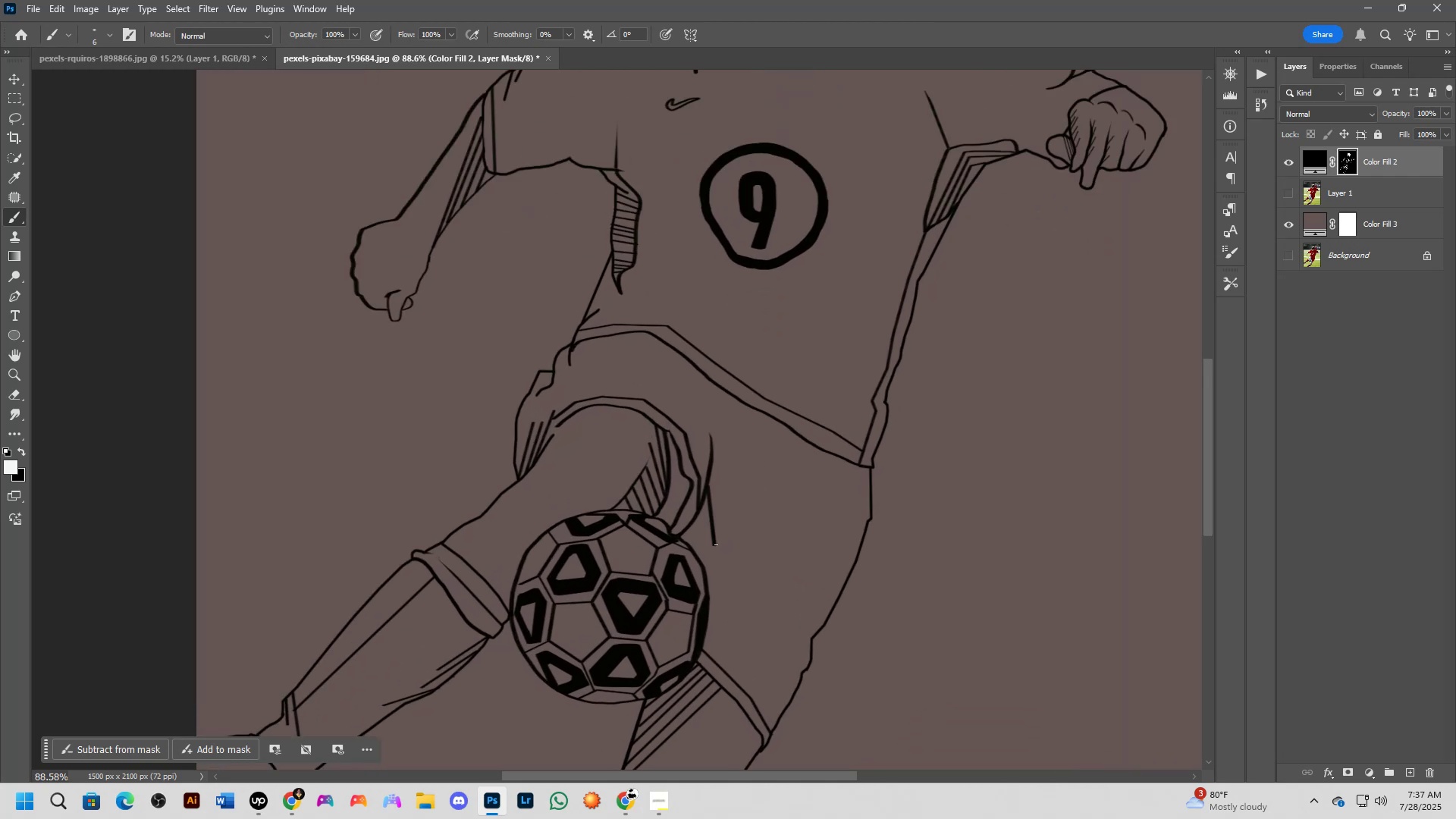 
scroll: coordinate [1104, 347], scroll_direction: none, amount: 0.0
 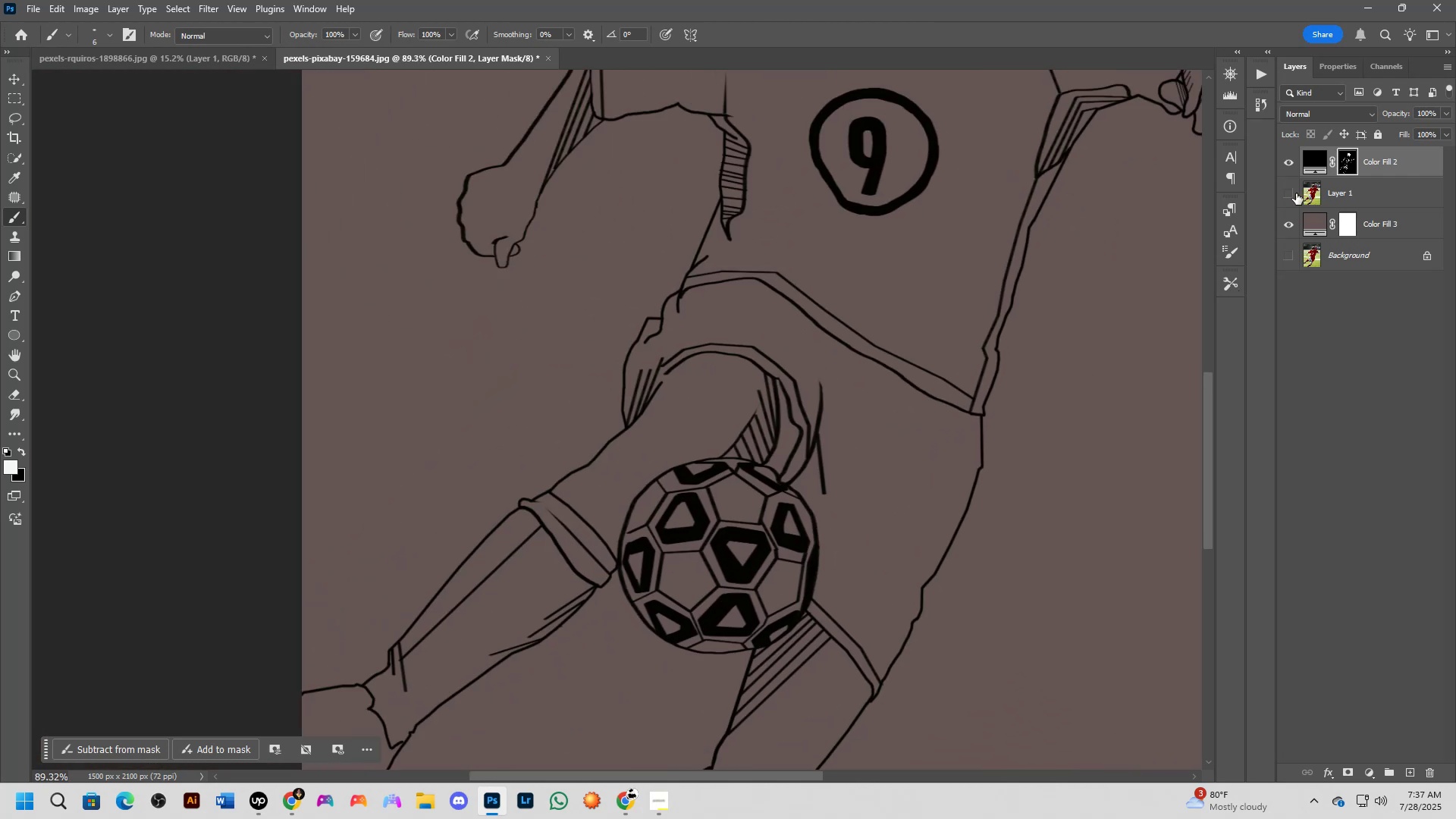 
left_click([1290, 193])
 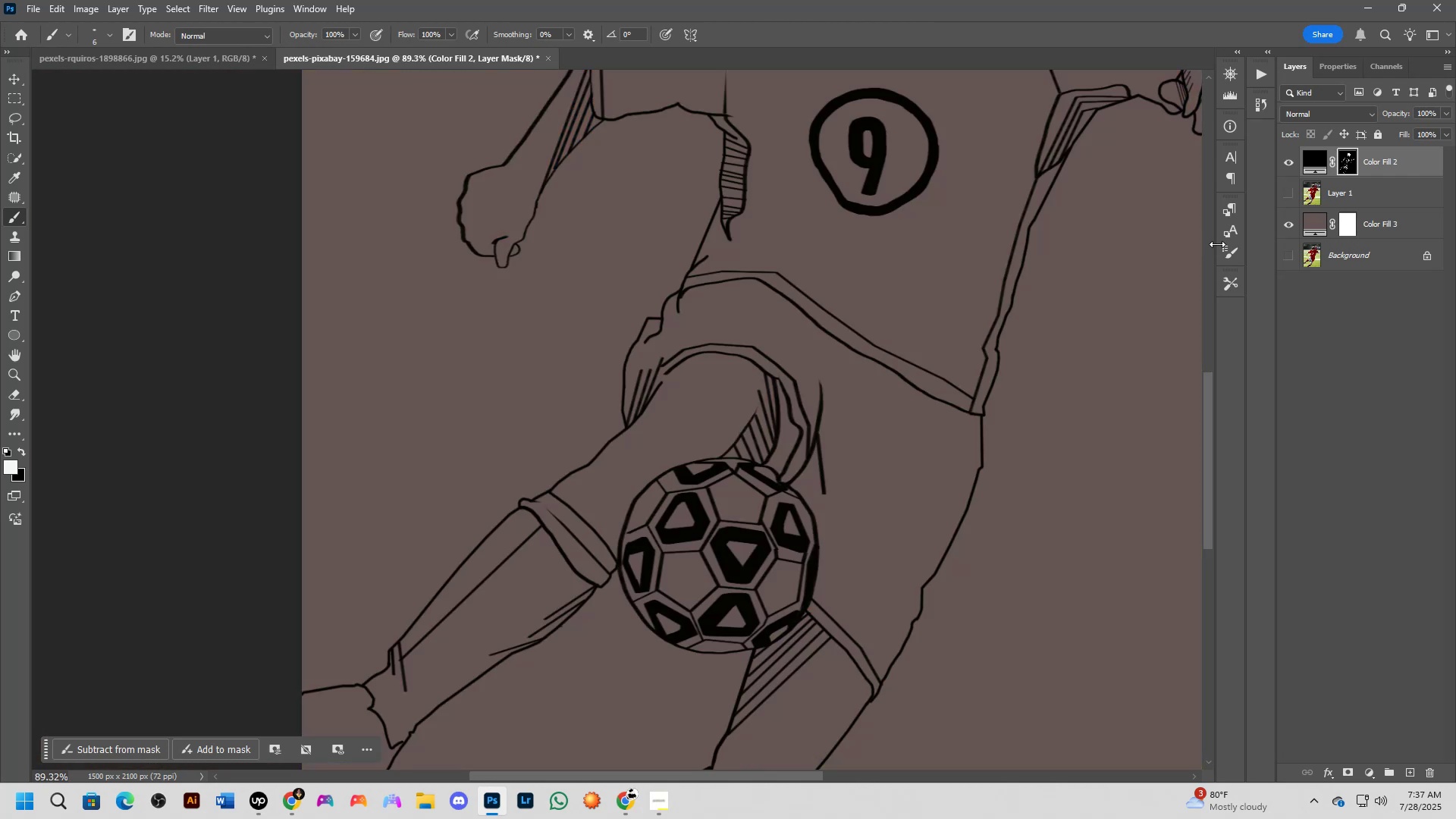 
scroll: coordinate [846, 375], scroll_direction: down, amount: 1.0
 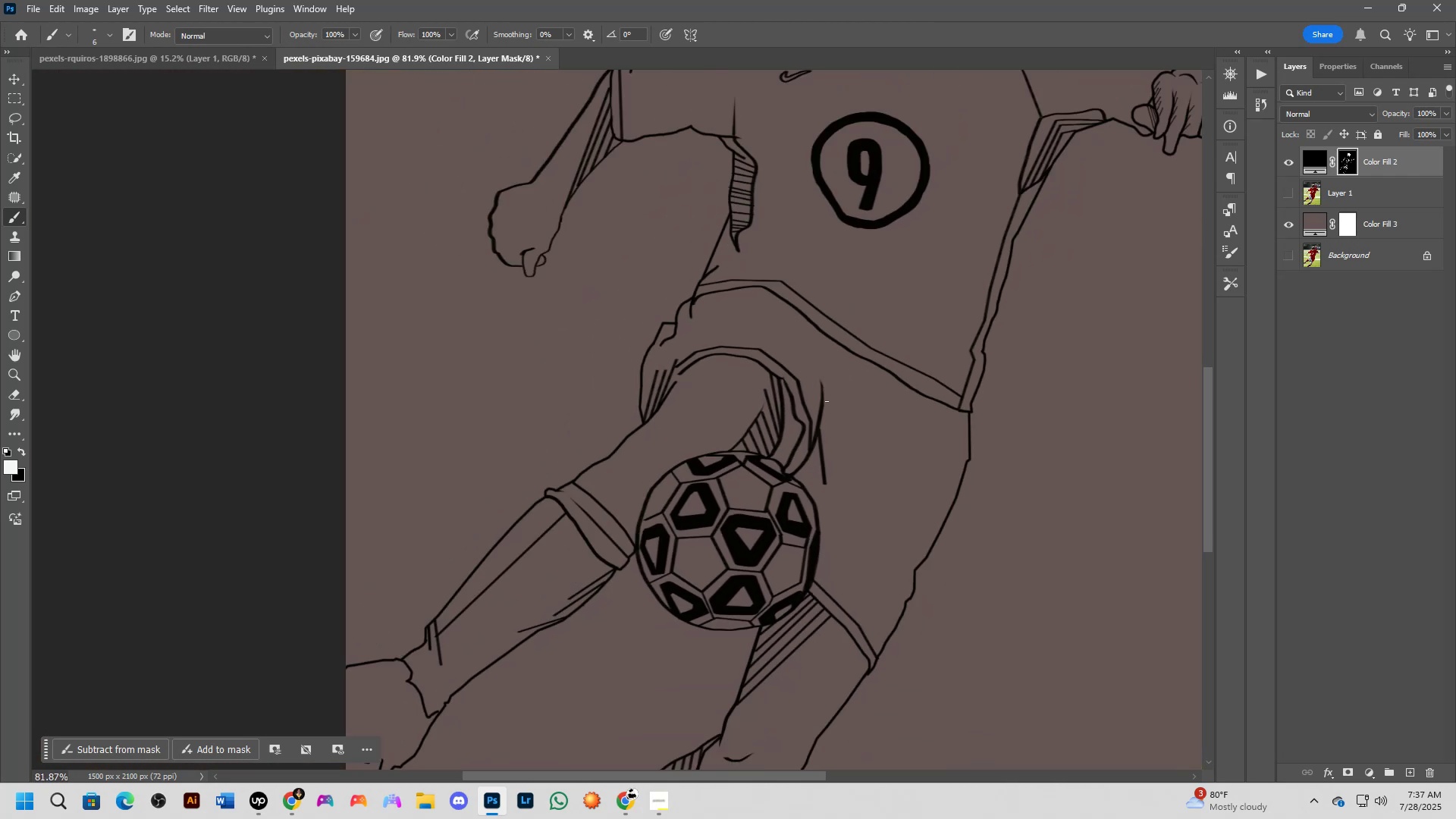 
left_click([824, 400])
 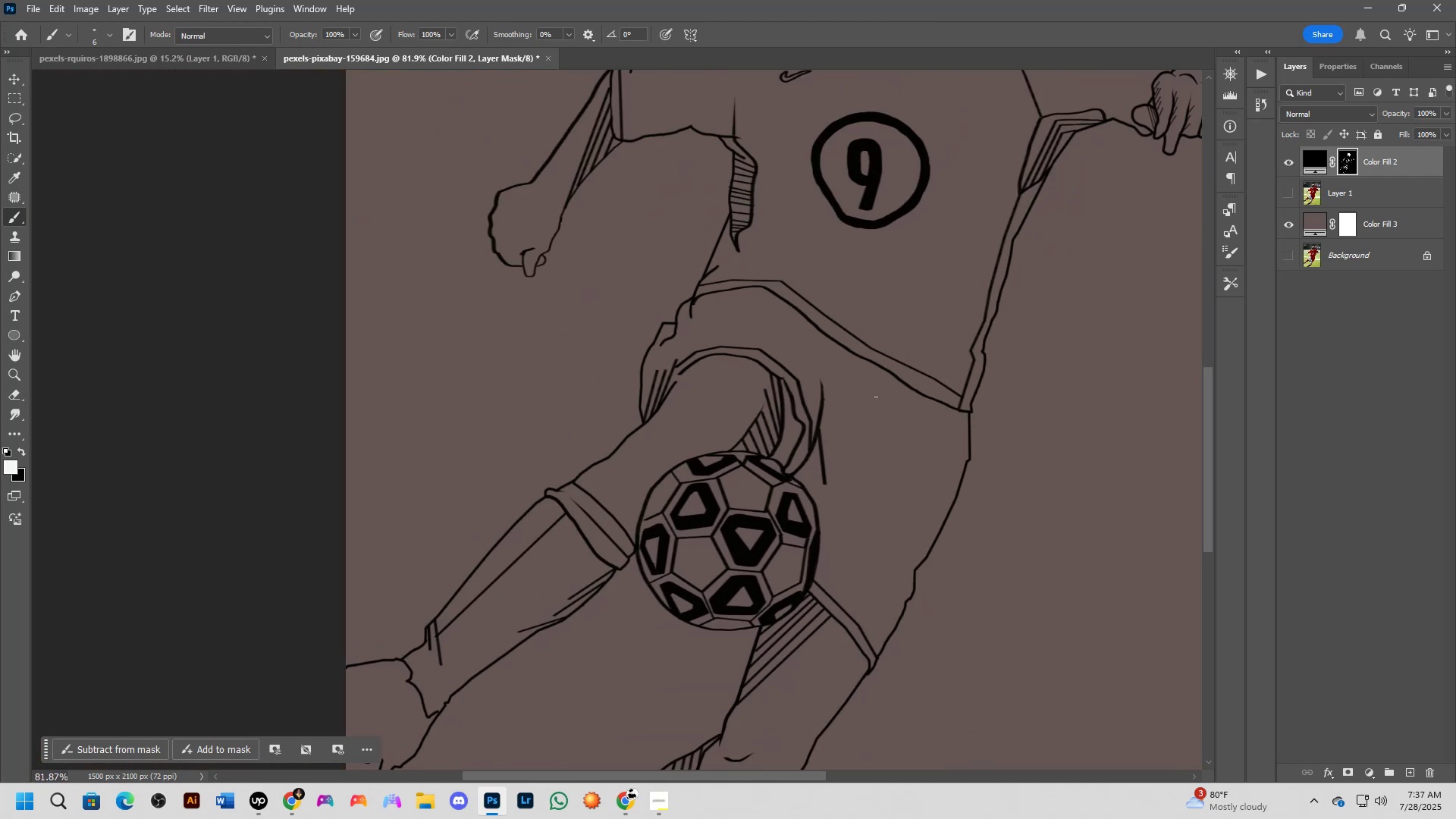 
key(Shift+ShiftLeft)
 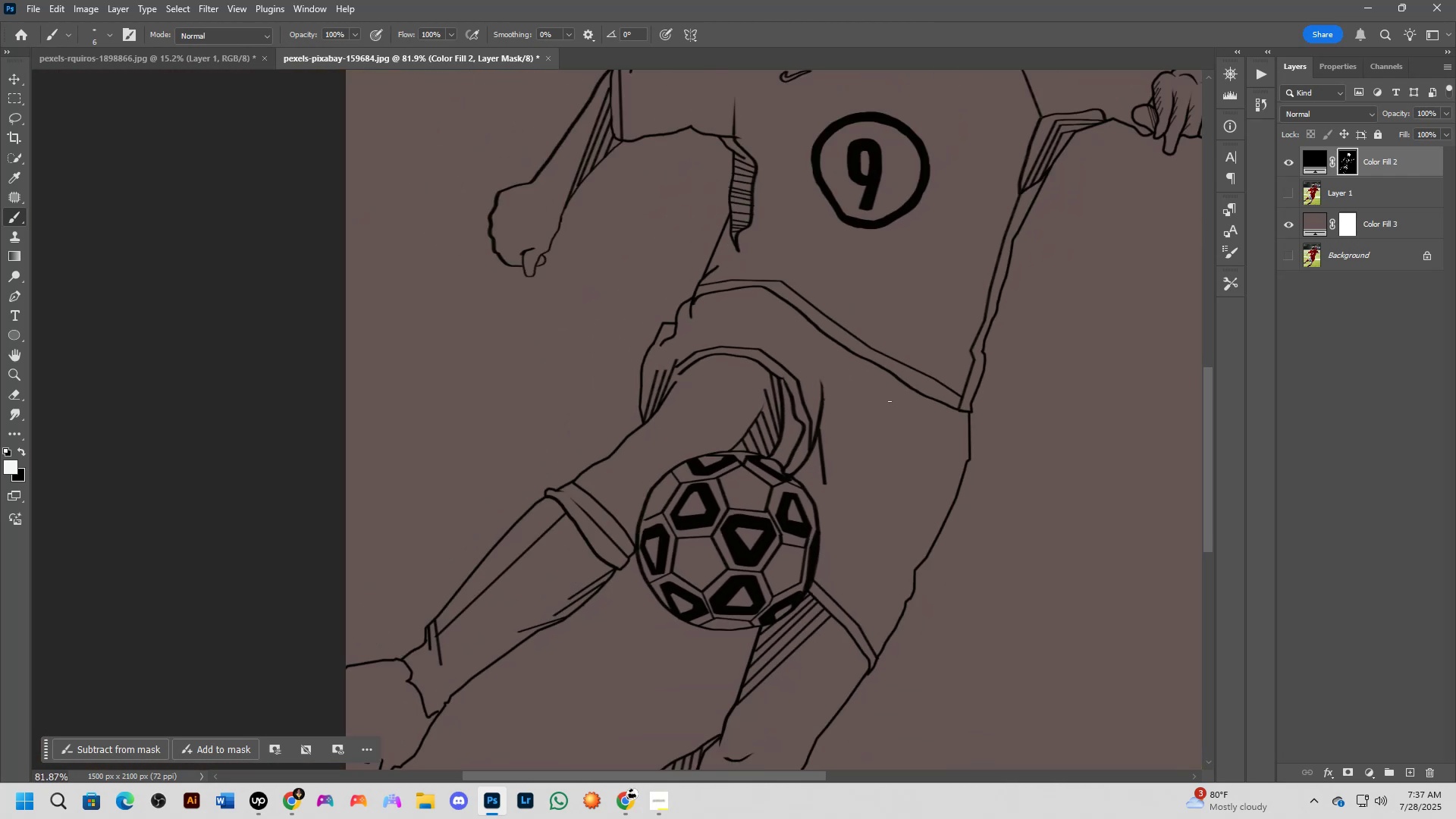 
double_click([890, 401])
 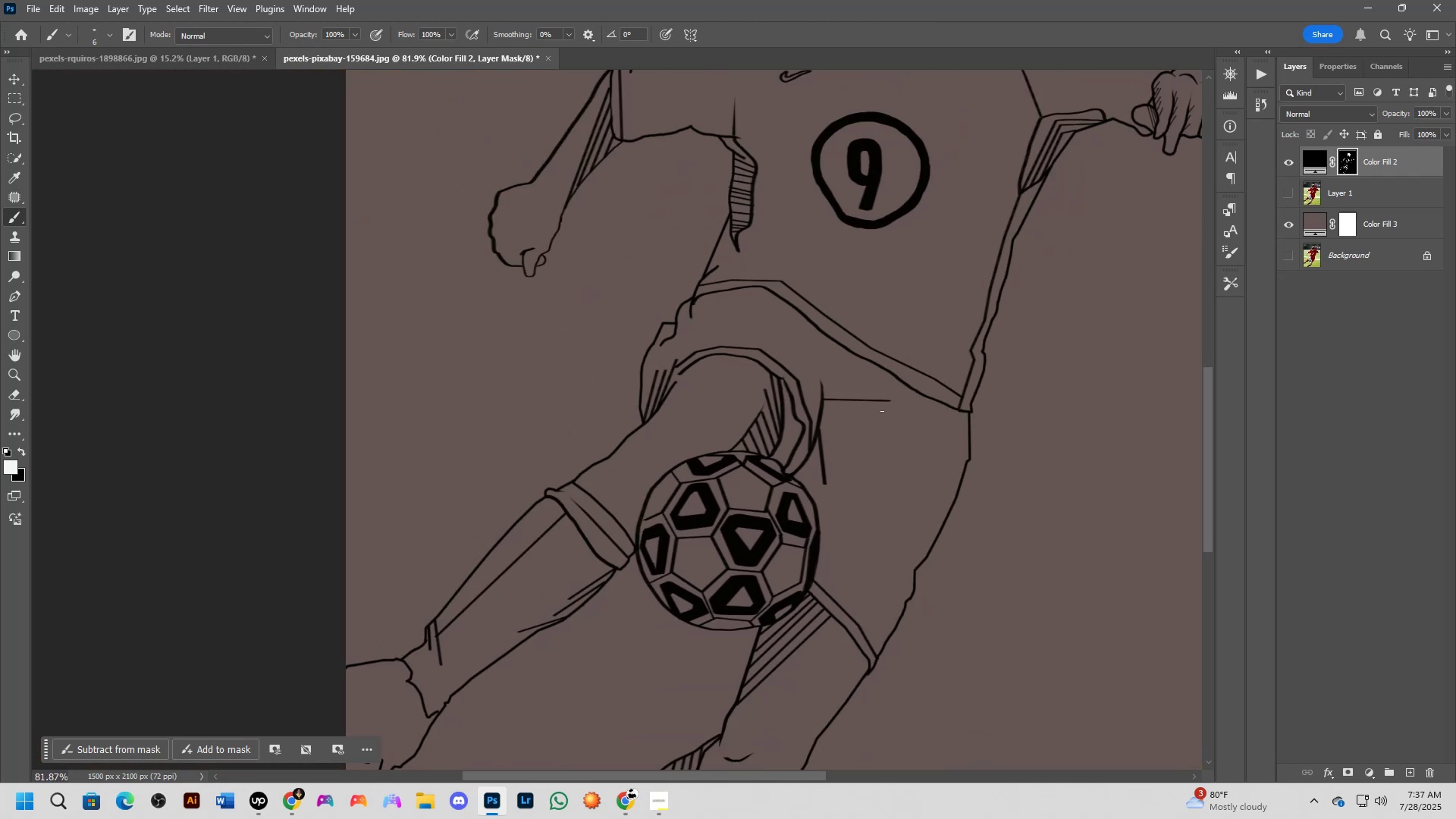 
key(Shift+ShiftLeft)
 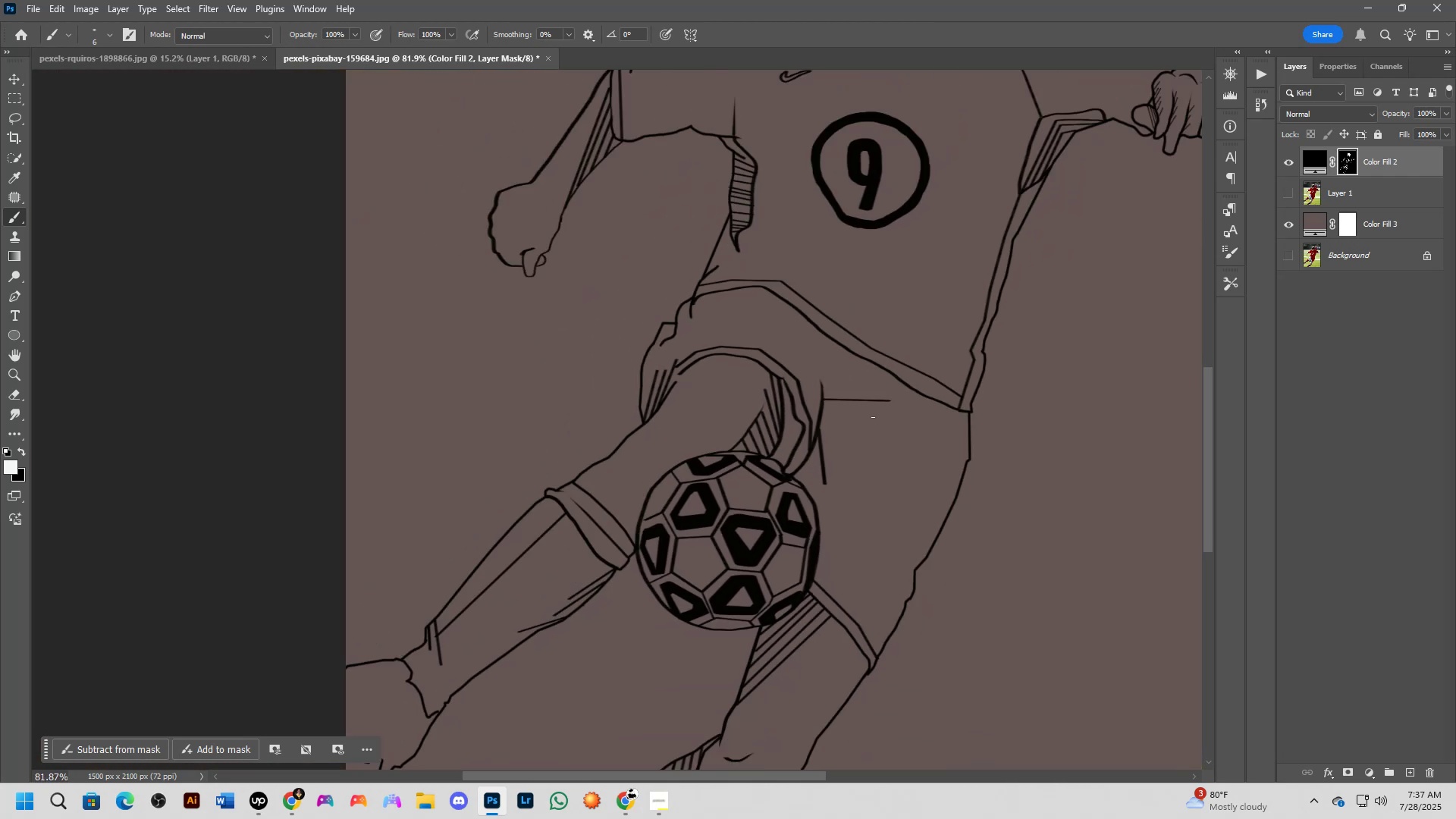 
scroll: coordinate [871, 419], scroll_direction: down, amount: 3.0
 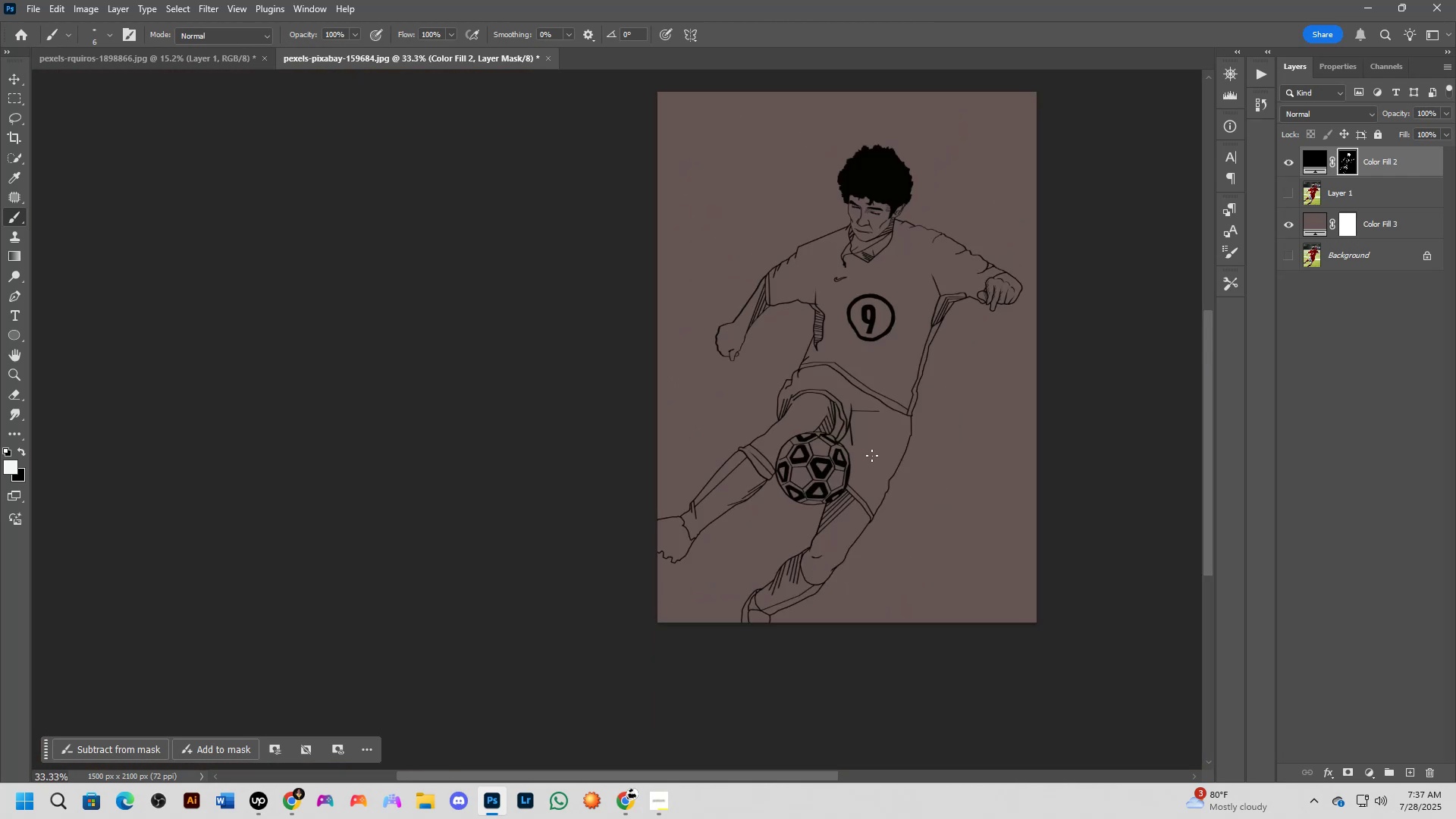 
key(Shift+ShiftLeft)
 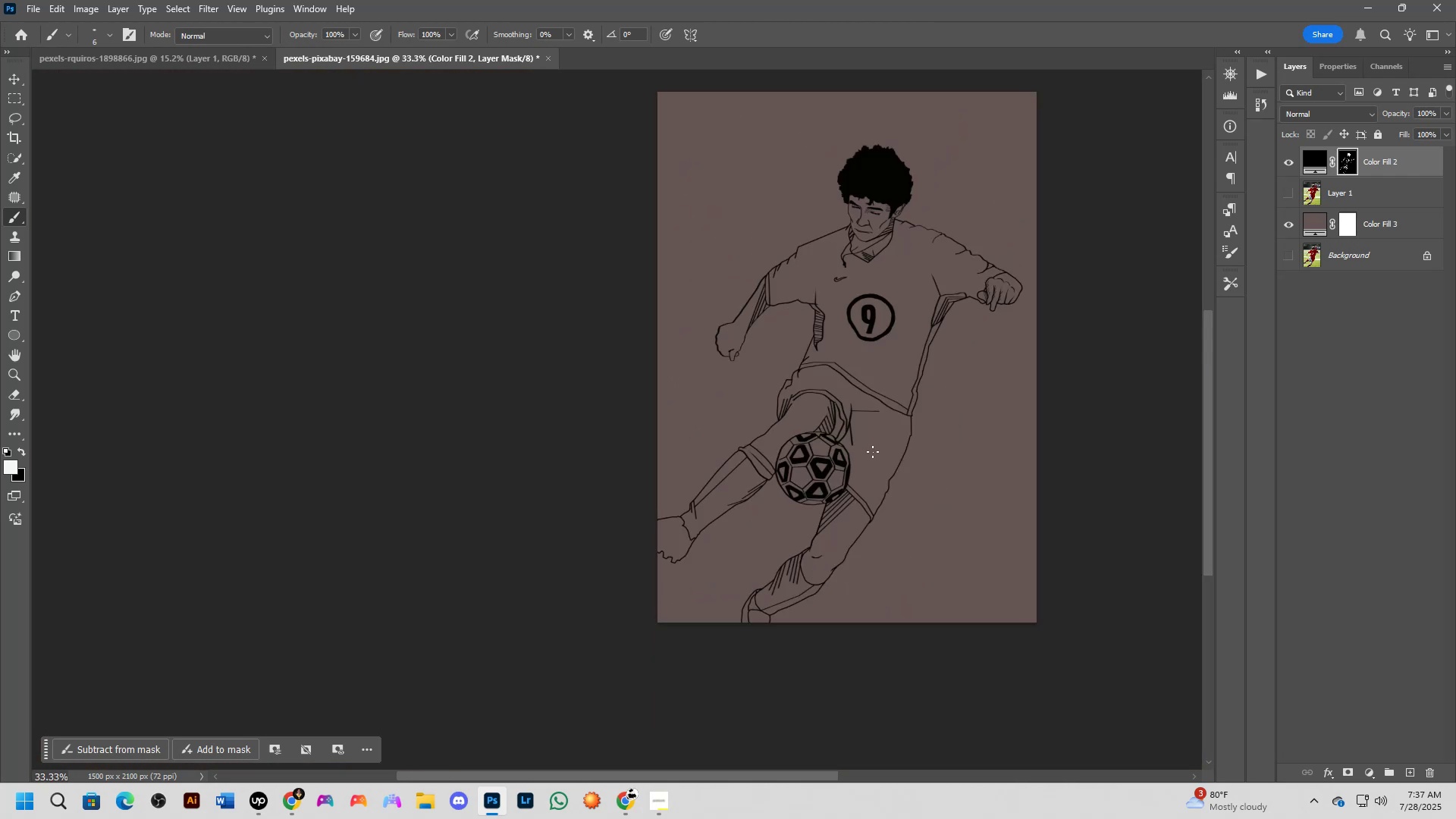 
key(Shift+ShiftLeft)
 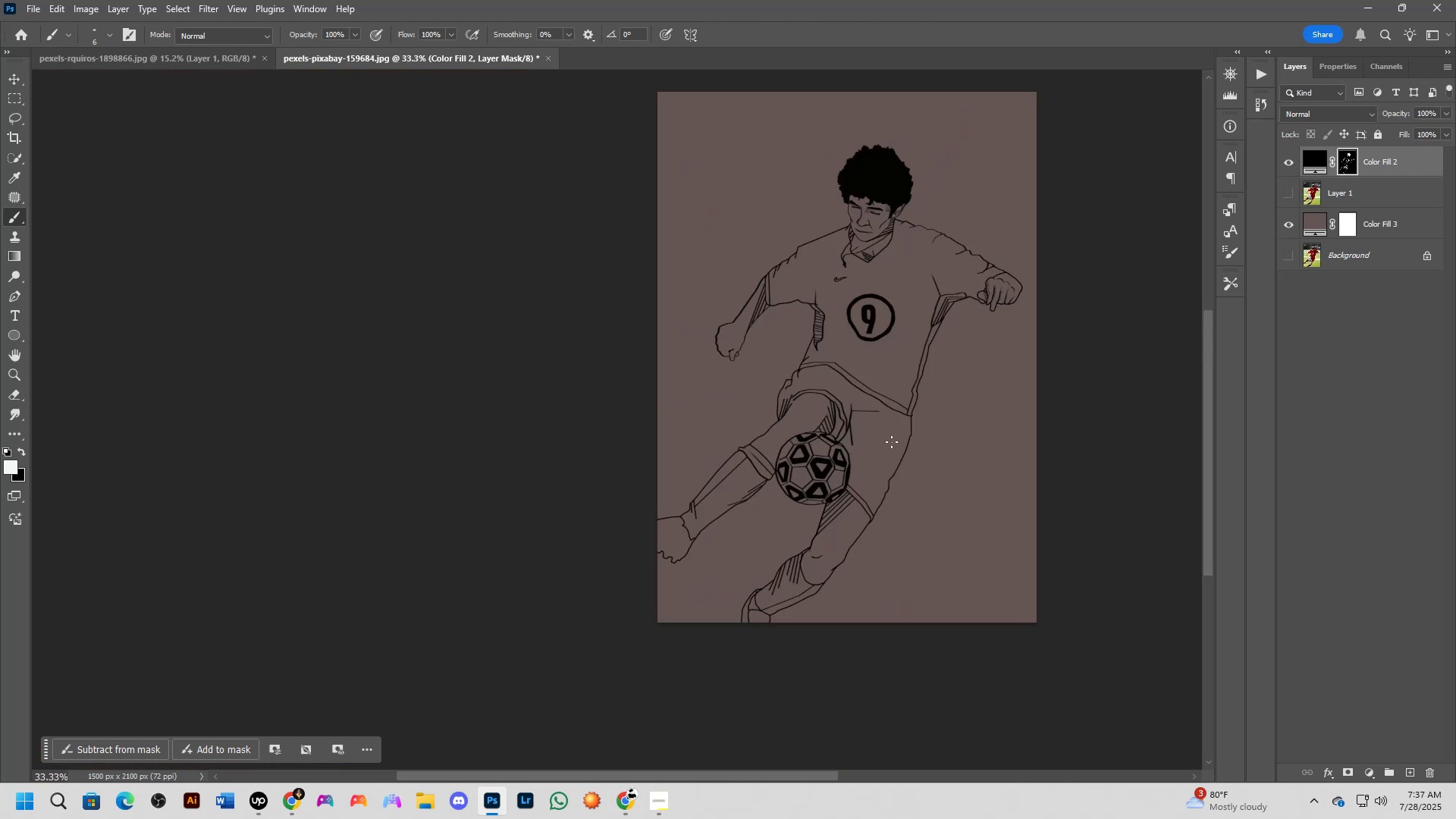 
scroll: coordinate [902, 431], scroll_direction: up, amount: 5.0
 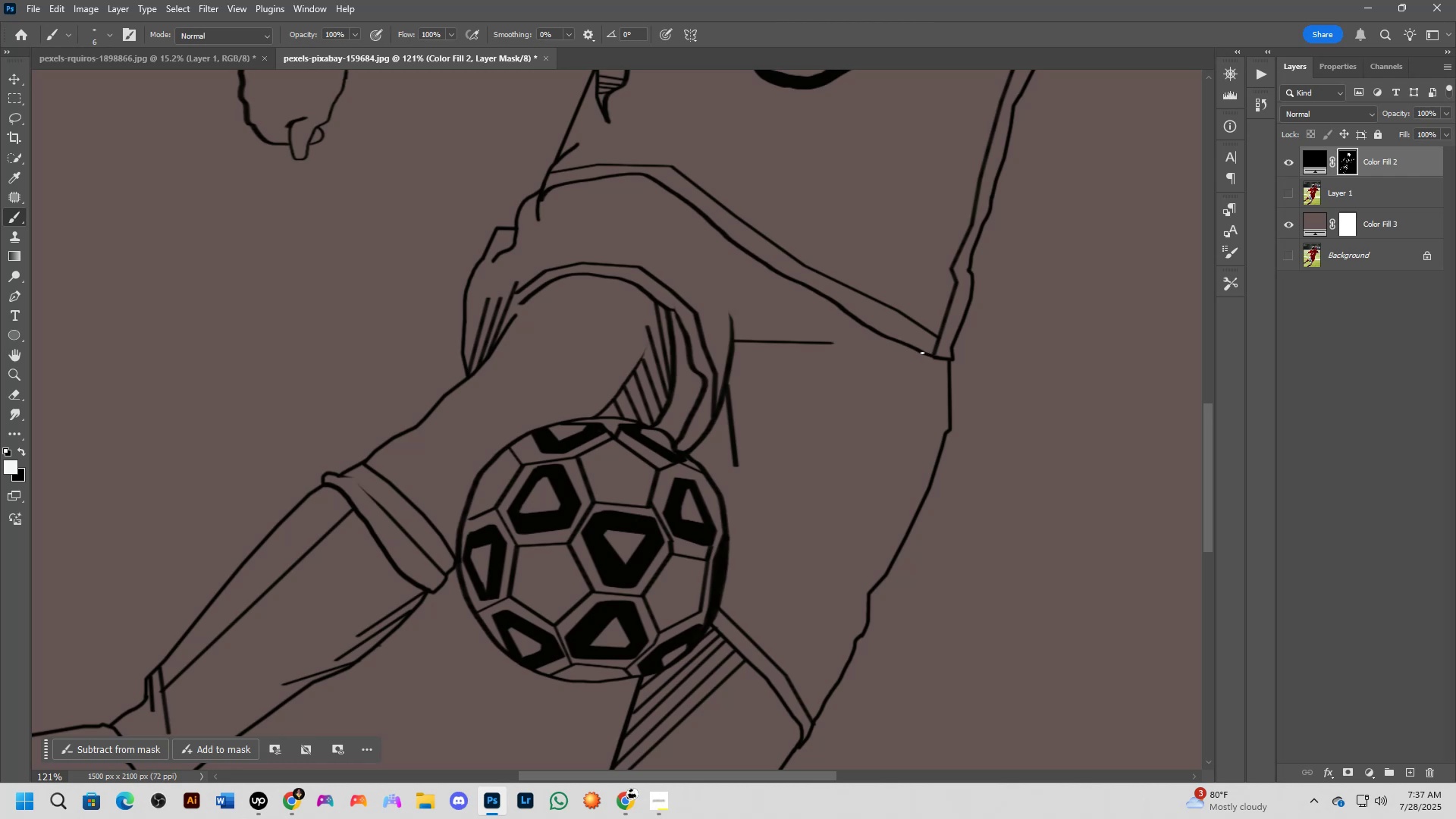 
left_click([921, 351])
 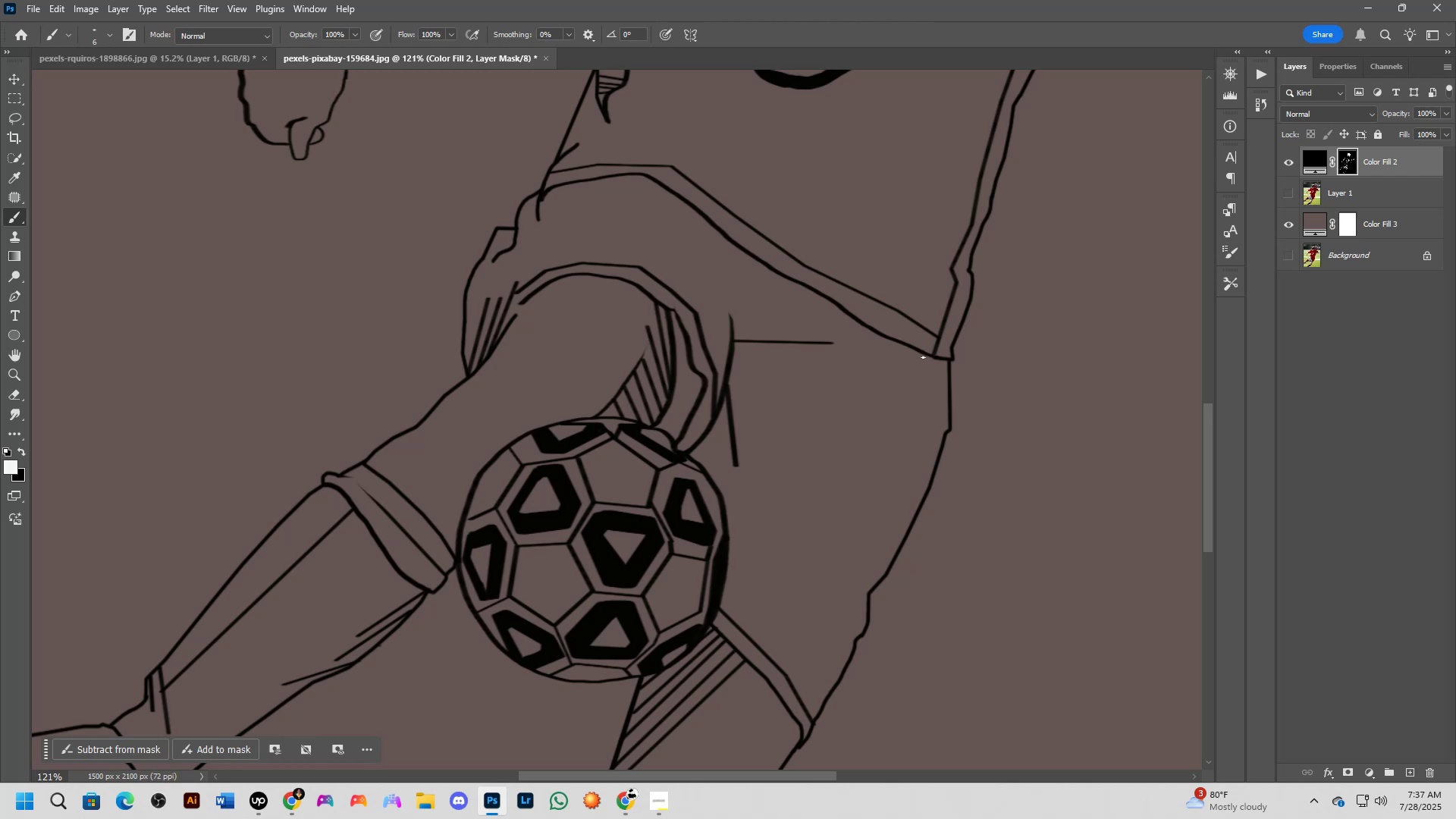 
hold_key(key=ShiftLeft, duration=0.5)
left_click([928, 425])
 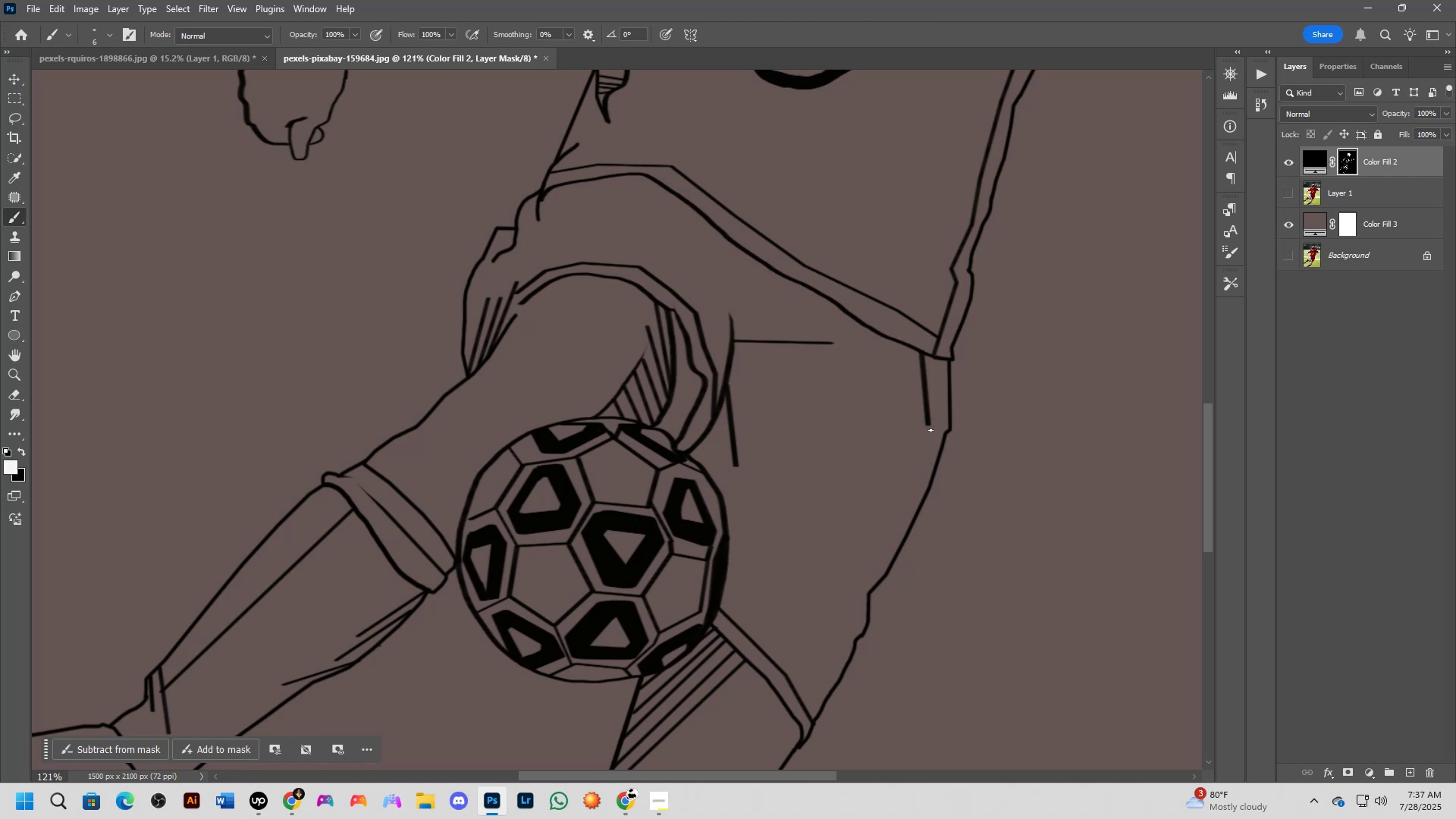 
key(Shift+ShiftLeft)
 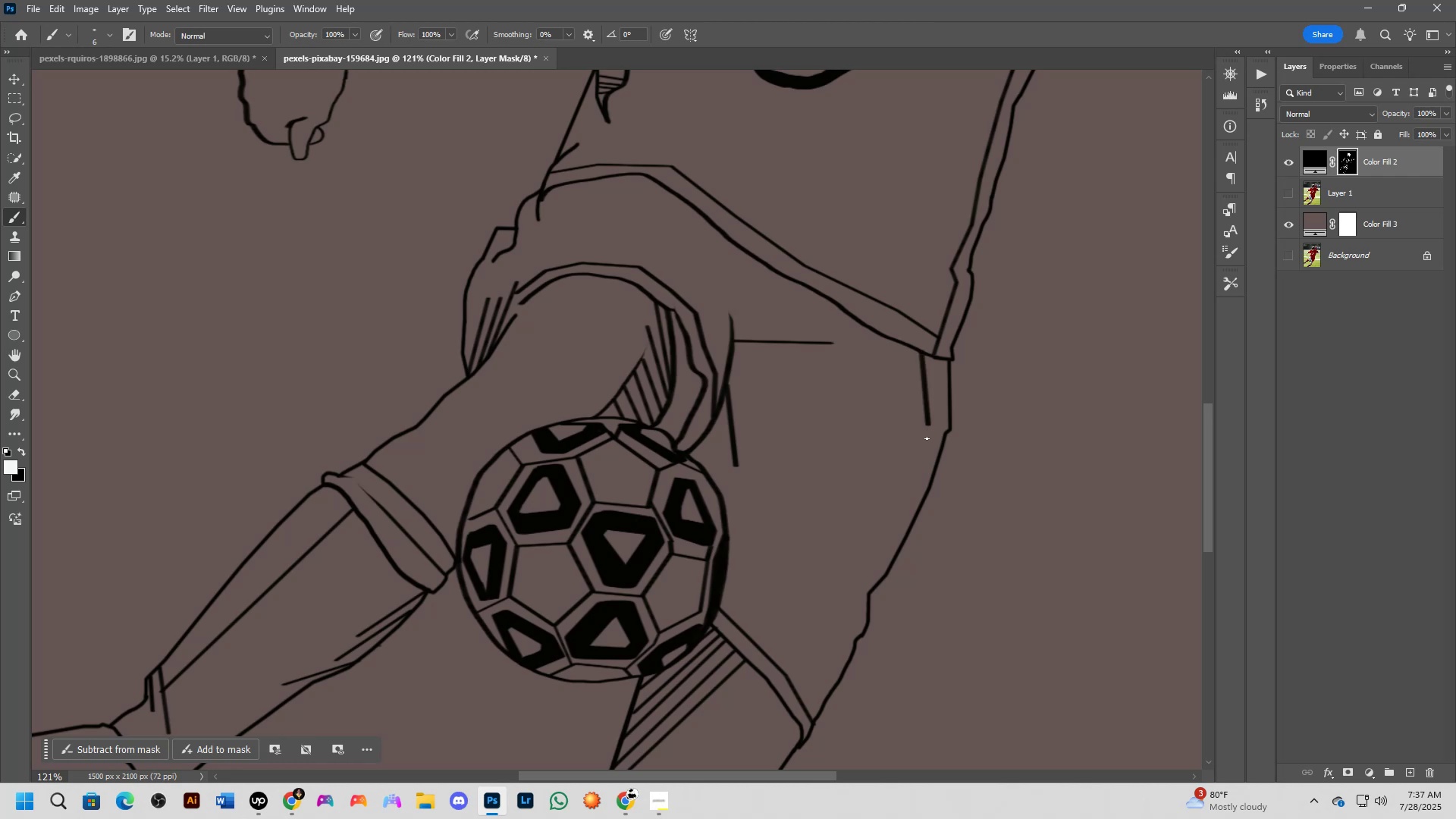 
scroll: coordinate [924, 439], scroll_direction: down, amount: 3.0
 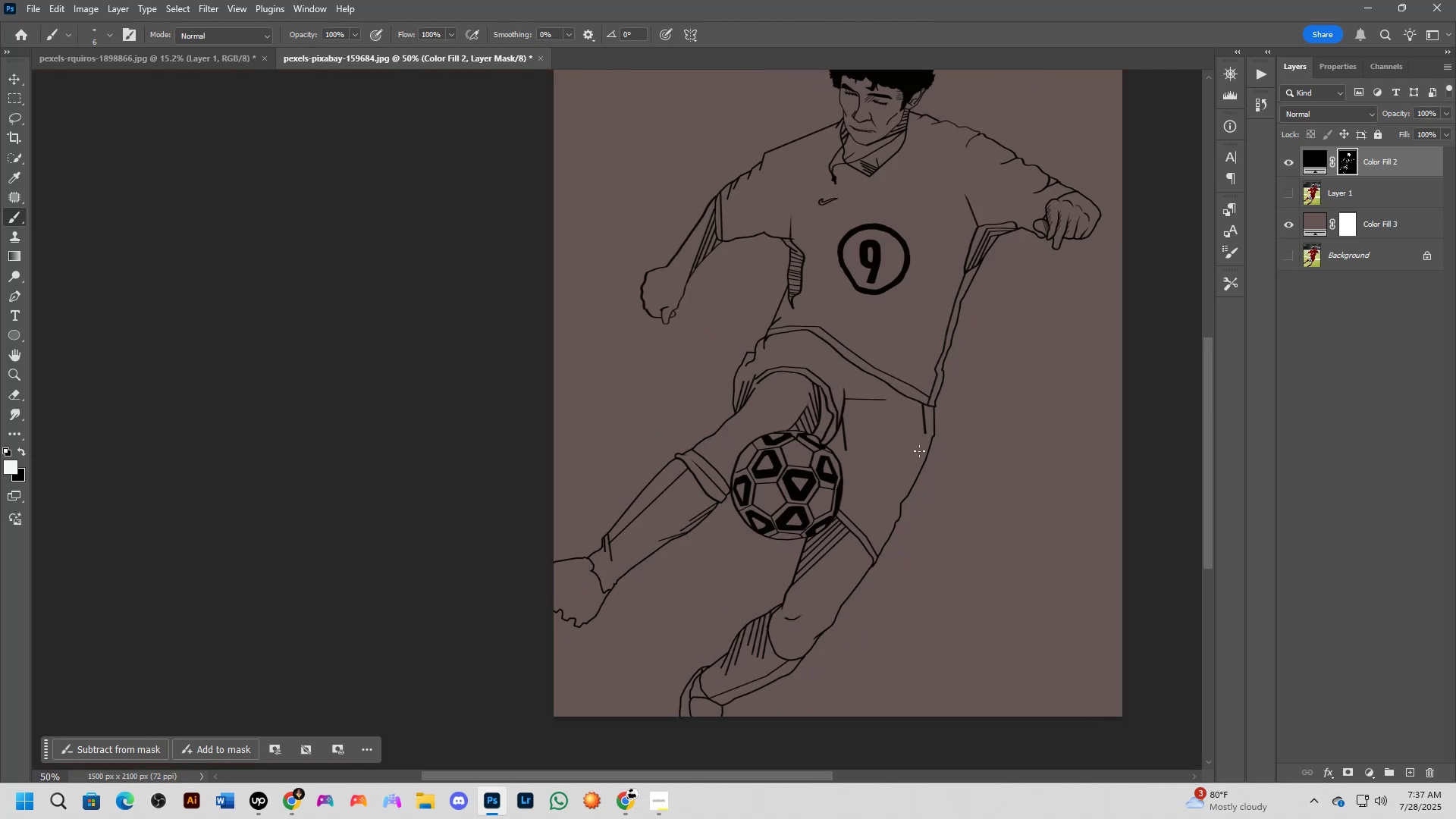 
key(Shift+ShiftLeft)
 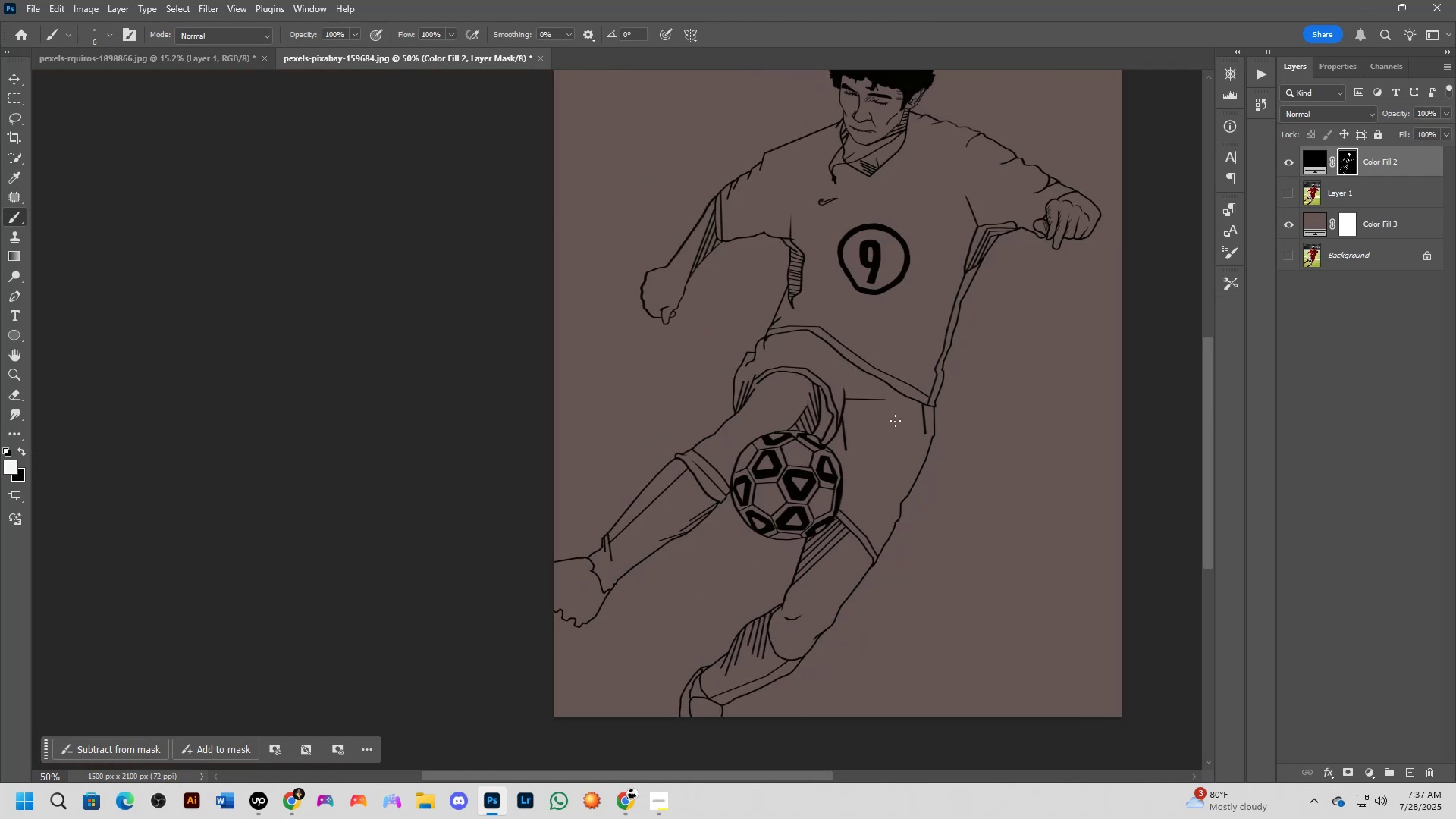 
hold_key(key=Space, duration=0.51)
 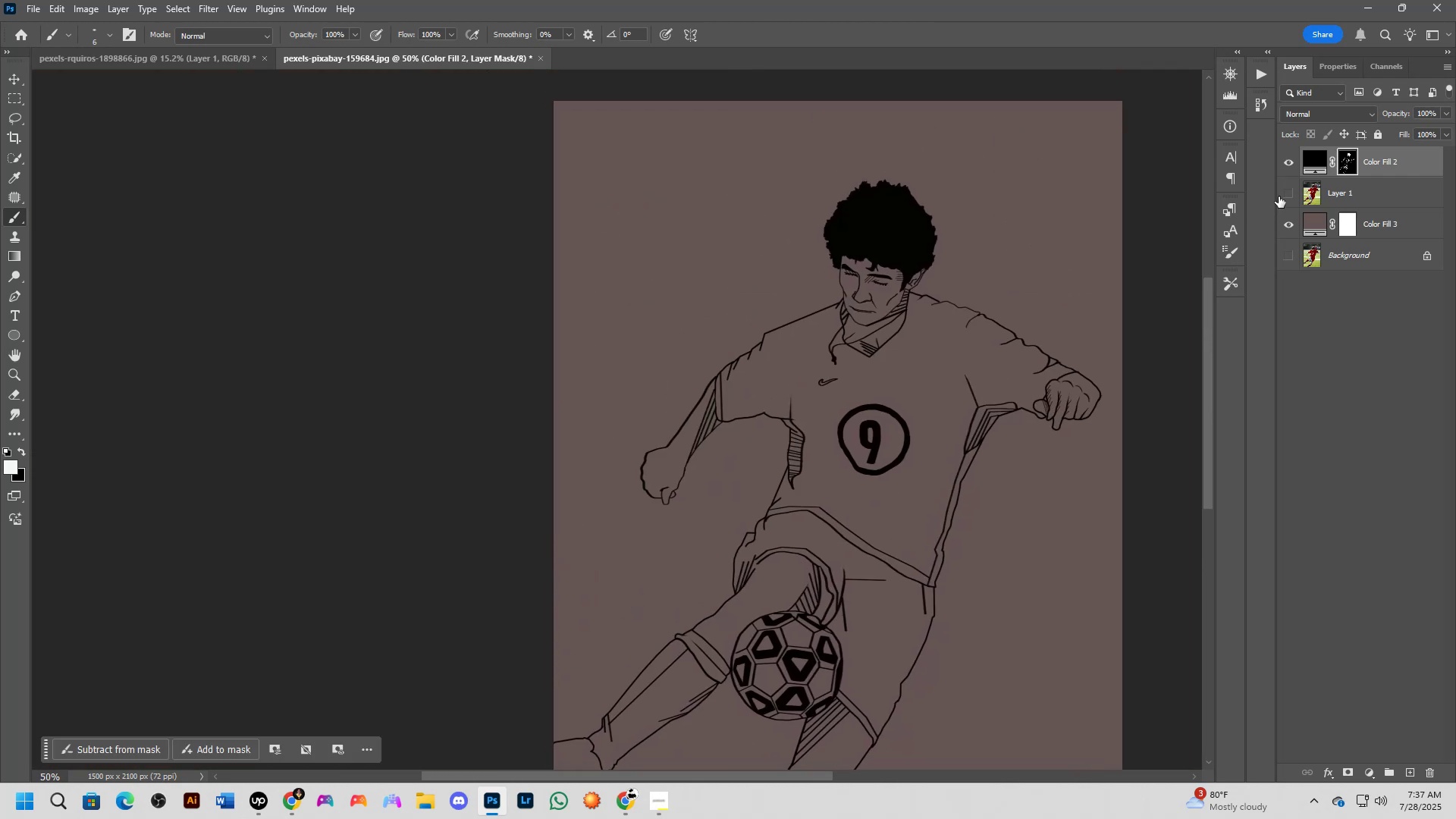 
left_click_drag(start_coordinate=[846, 301], to_coordinate=[846, 482])
 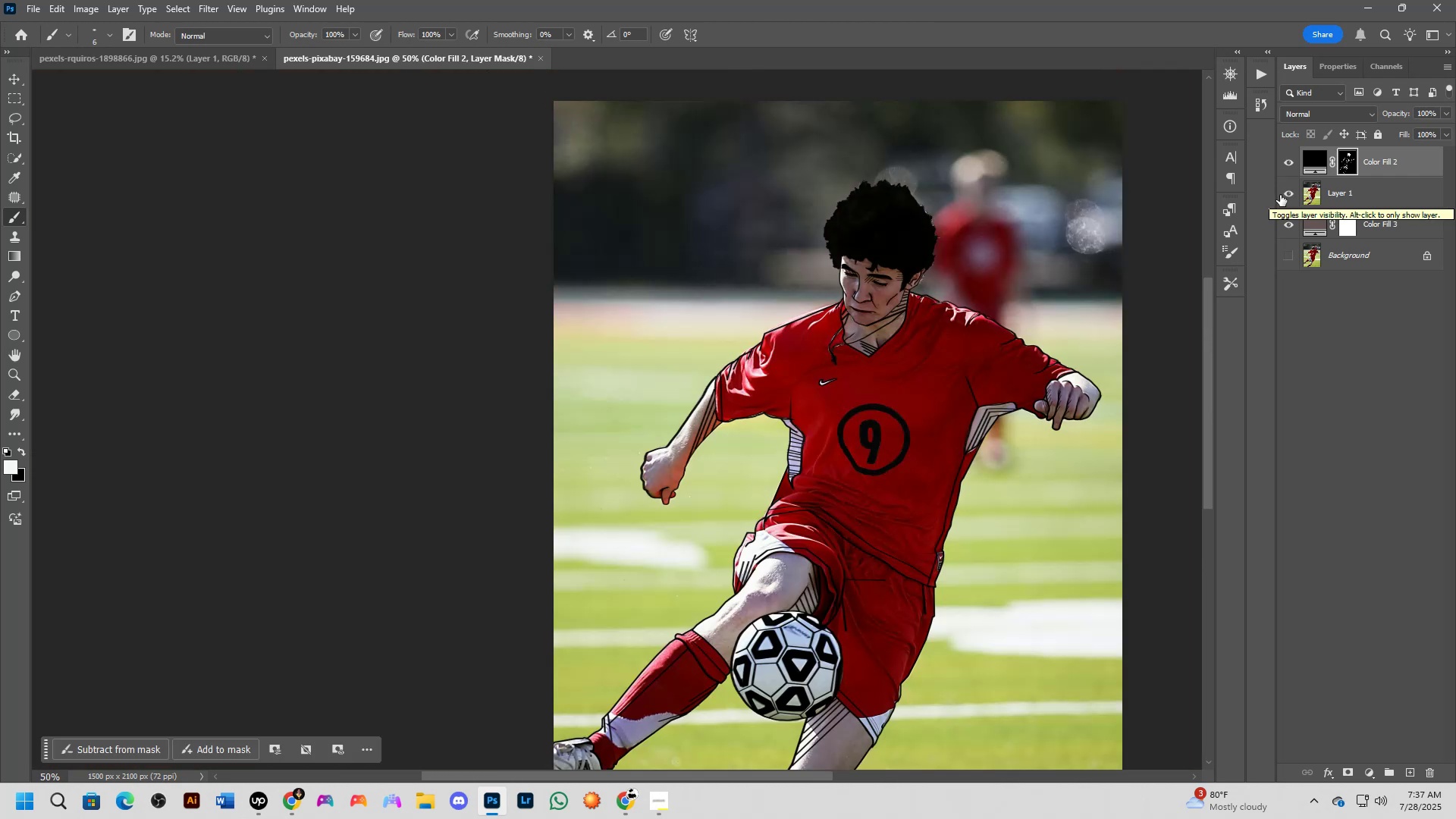 
double_click([1280, 195])
 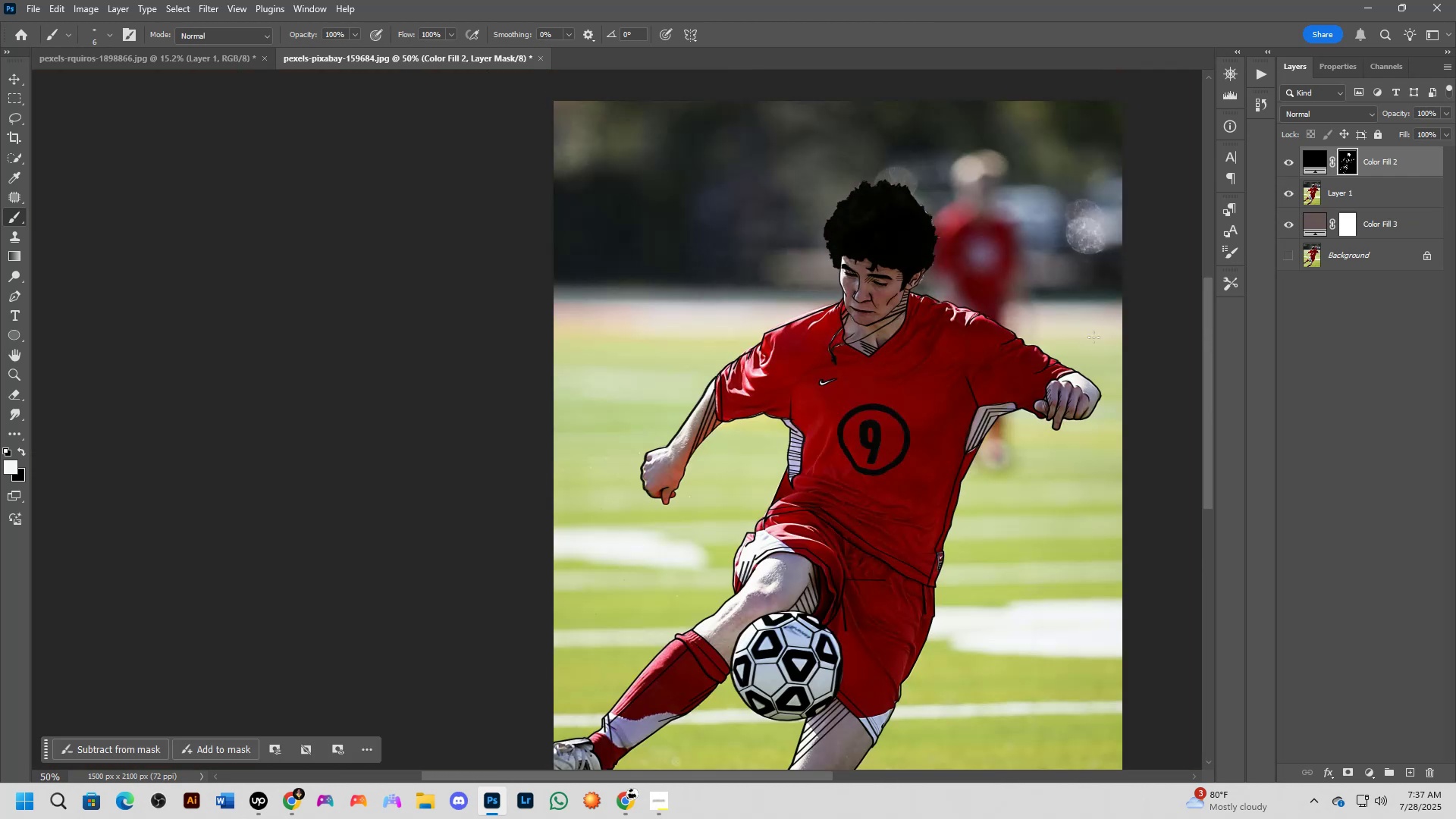 
scroll: coordinate [952, 415], scroll_direction: up, amount: 8.0
 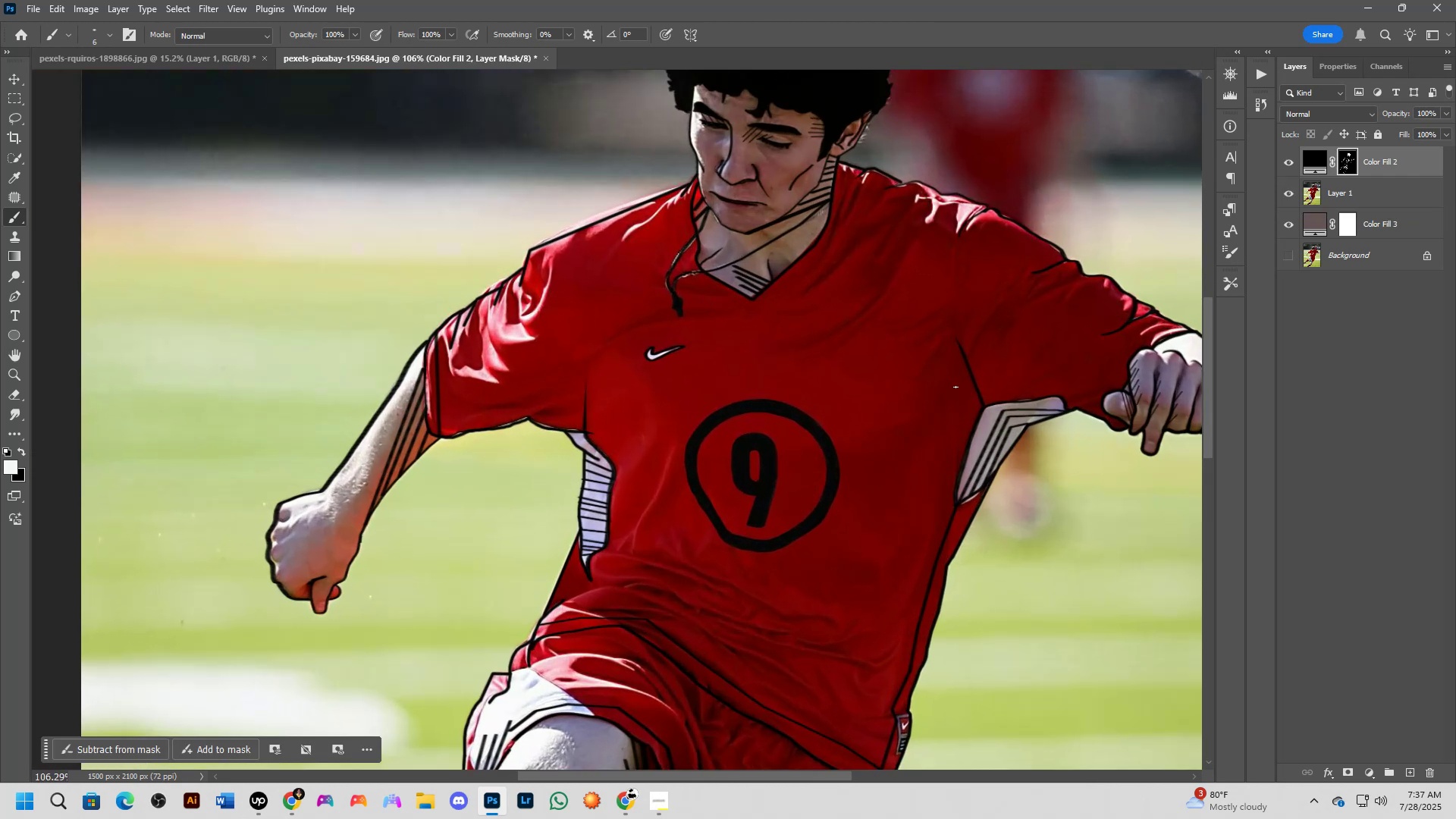 
left_click([956, 387])
 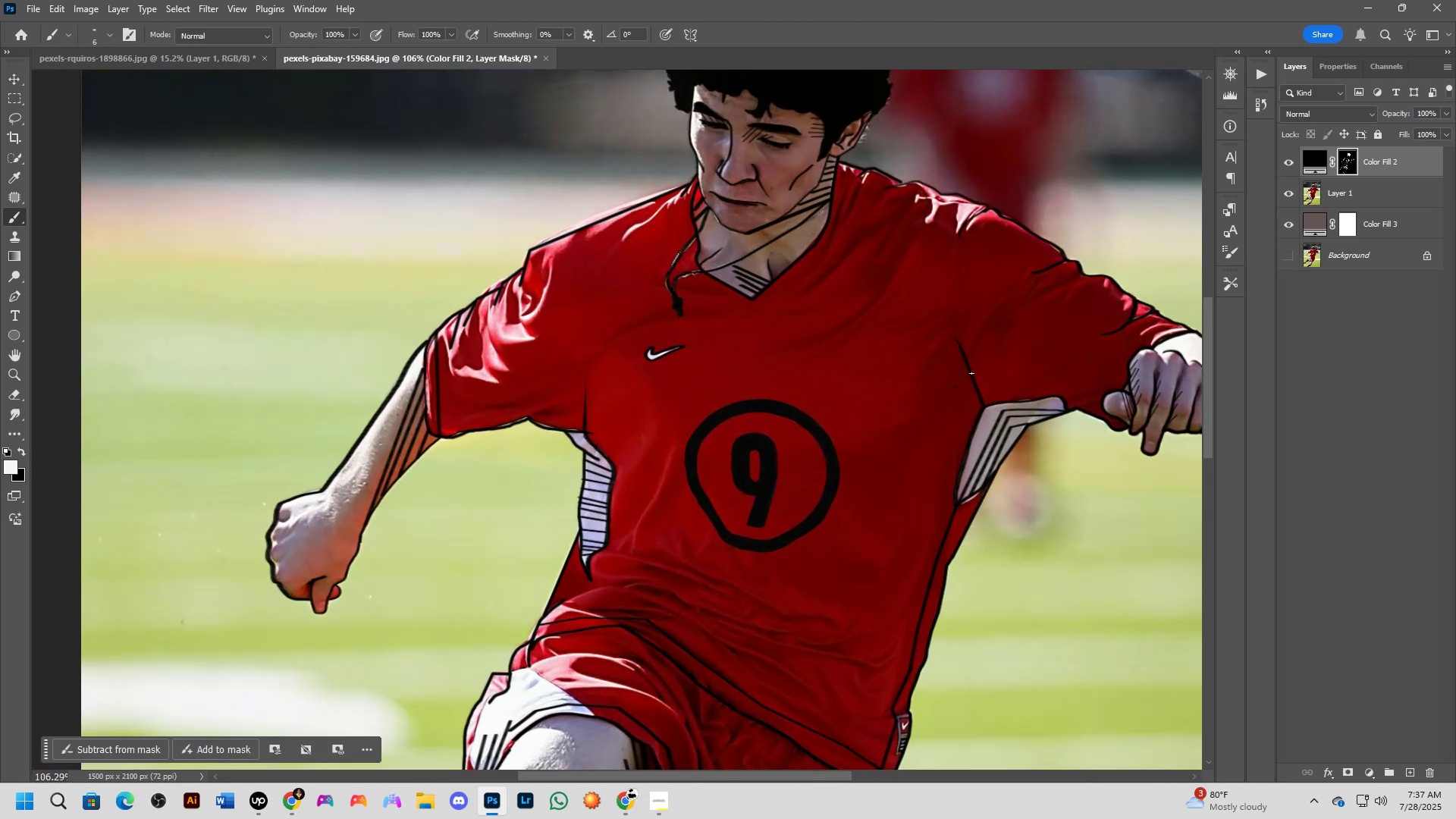 
key(Control+ControlLeft)
 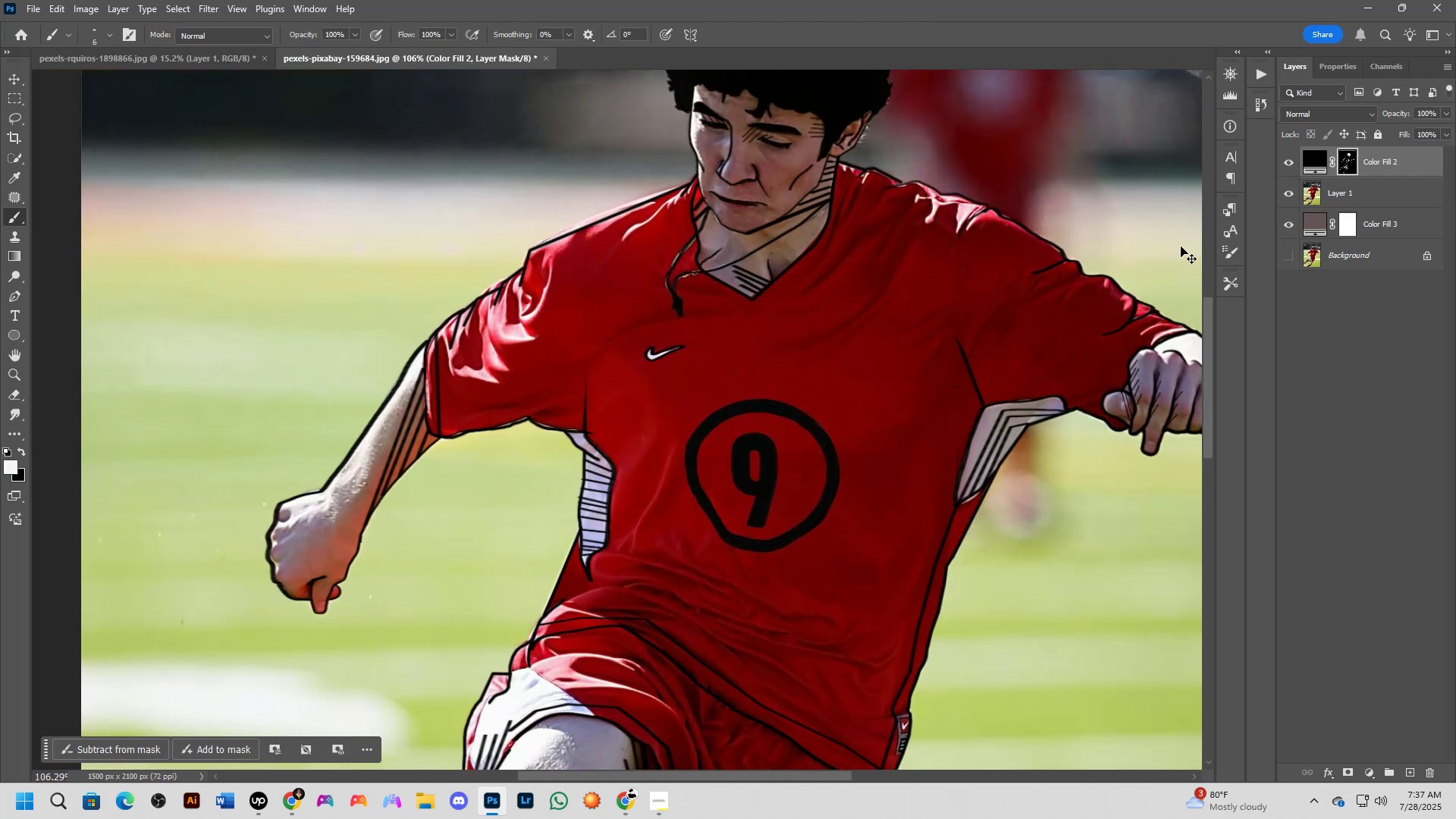 
key(Control+Z)
 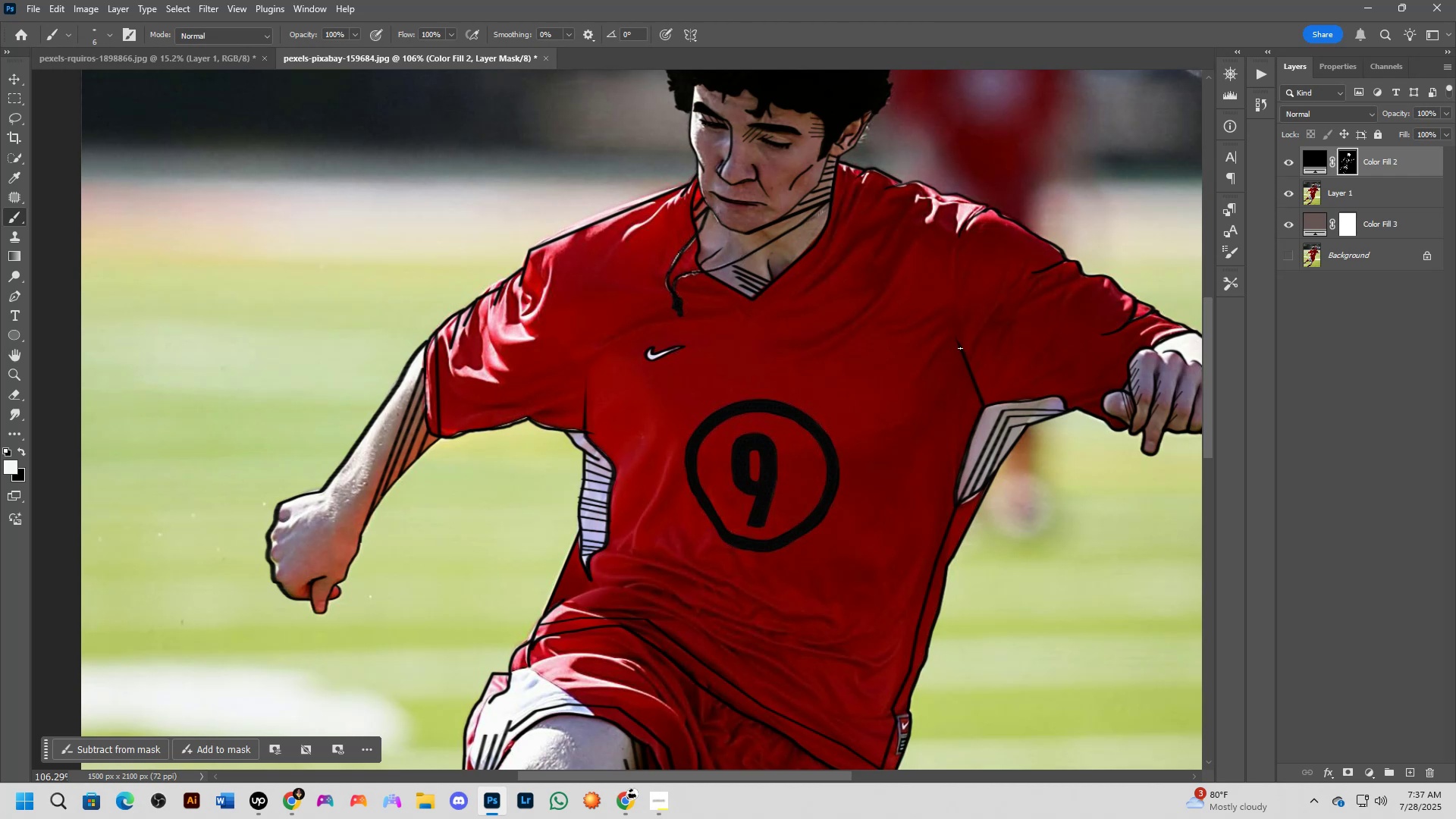 
left_click([956, 366])
 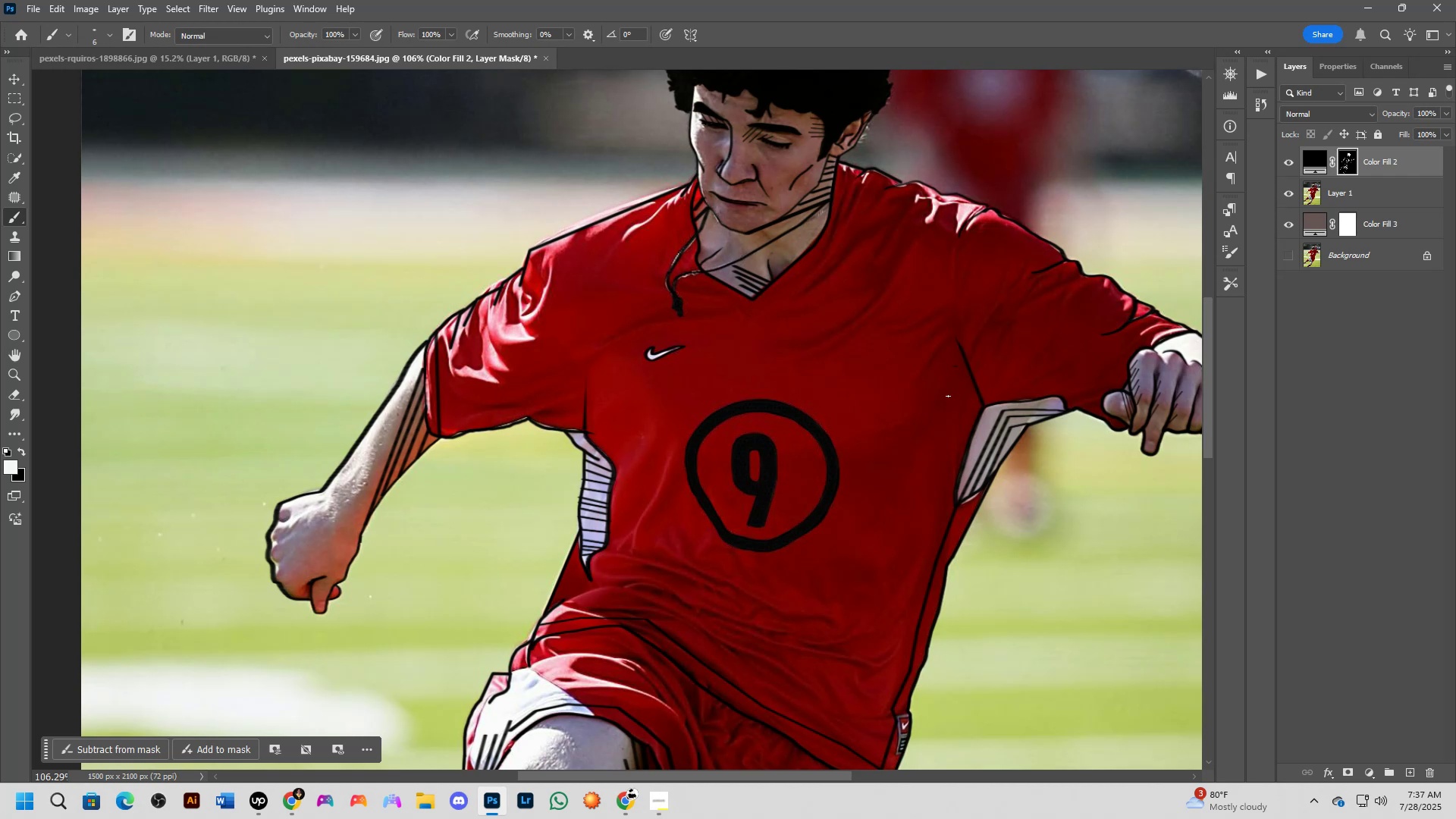 
hold_key(key=ShiftLeft, duration=0.49)
left_click([927, 448])
 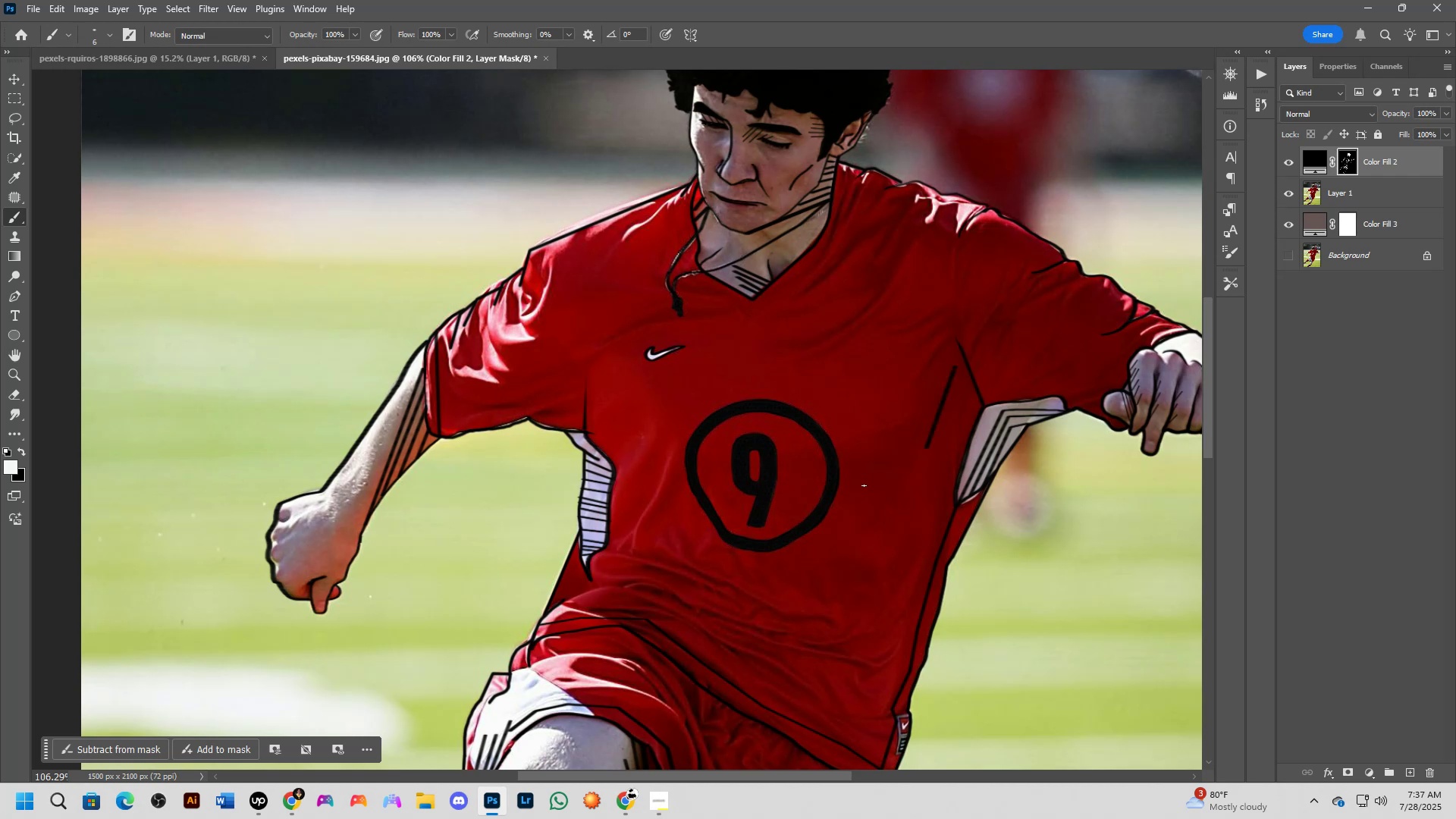 
key(Shift+ShiftLeft)
 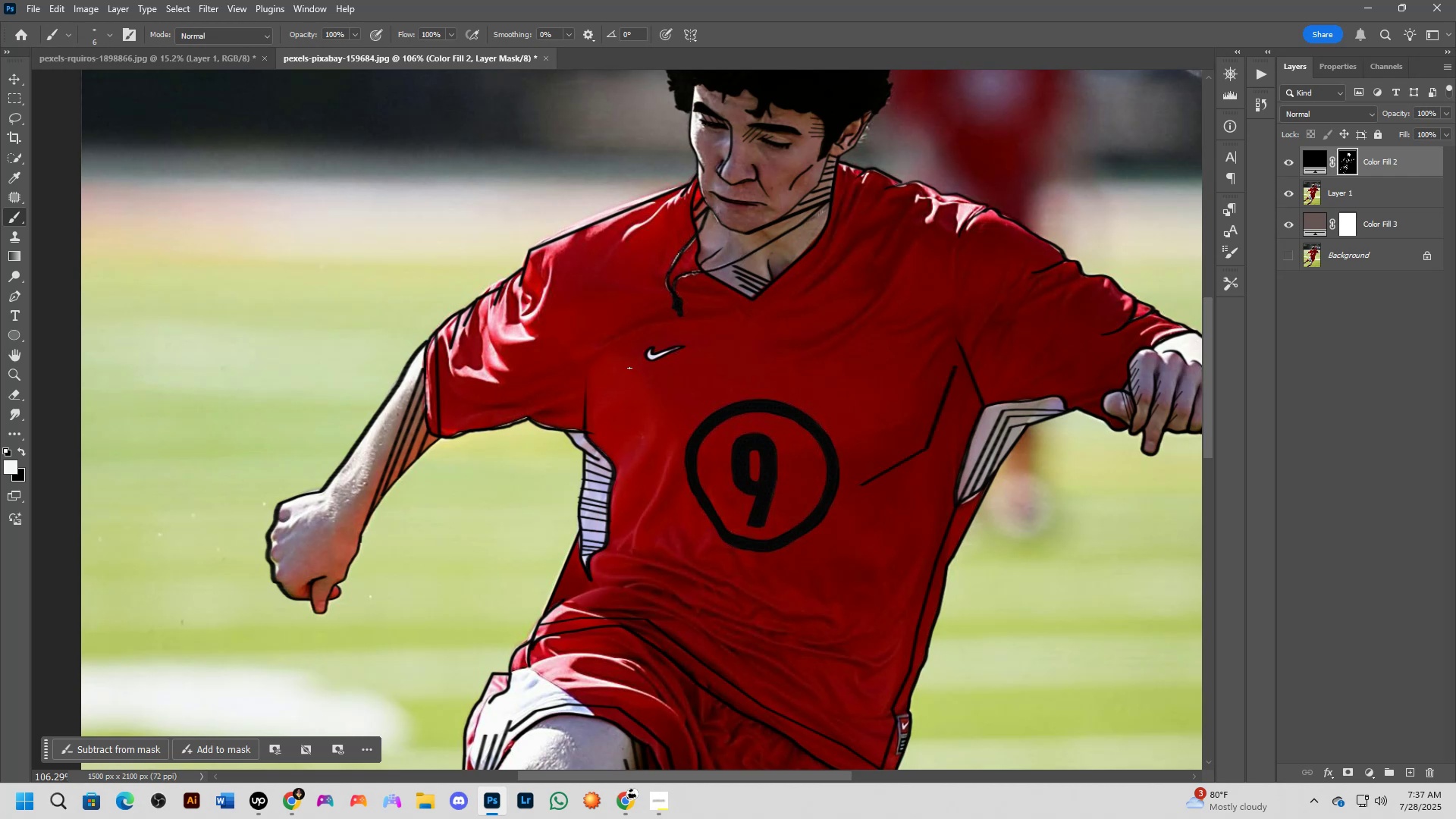 
hold_key(key=ShiftLeft, duration=0.63)
left_click([664, 426])
 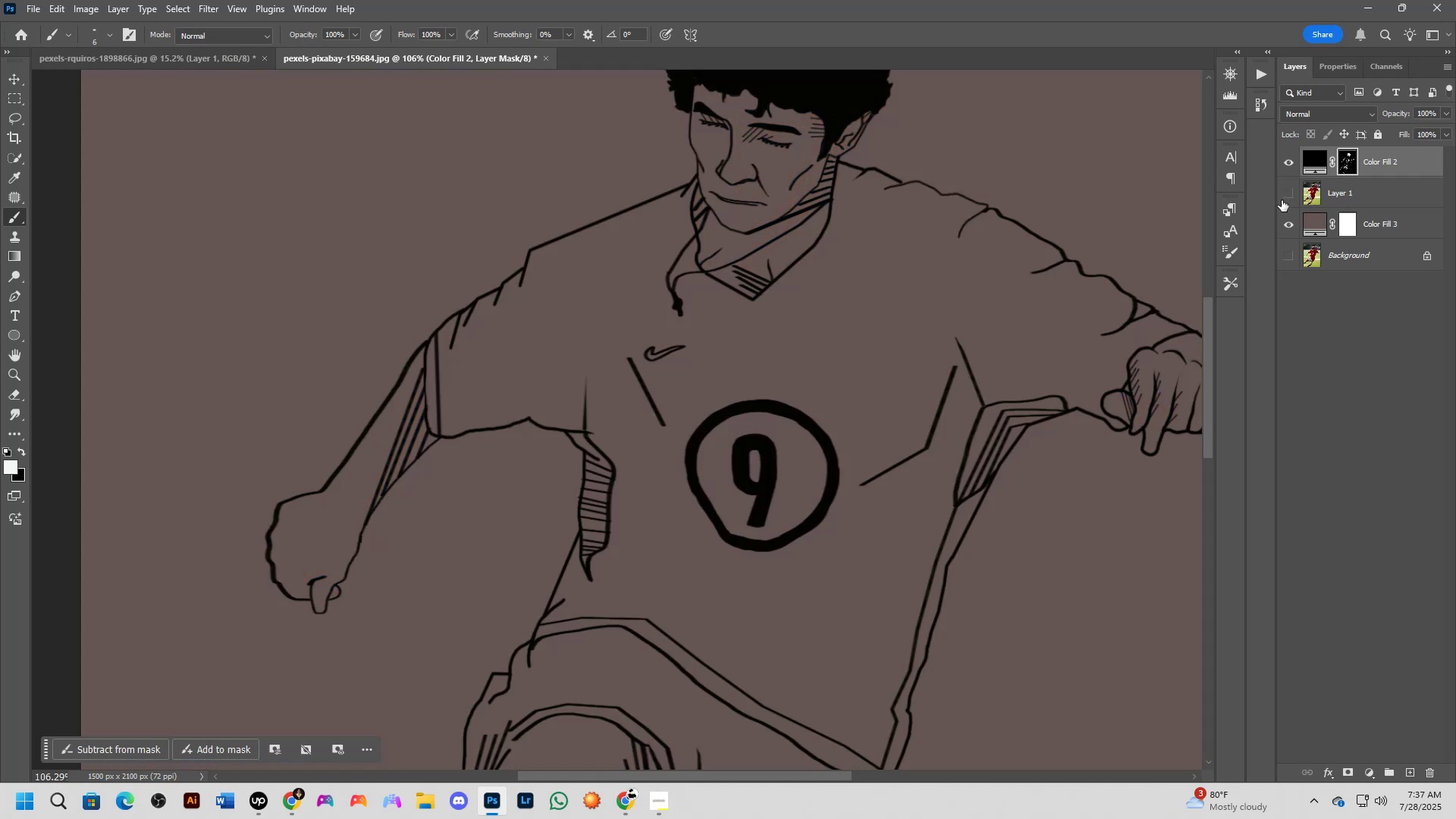 
scroll: coordinate [673, 415], scroll_direction: up, amount: 4.0
 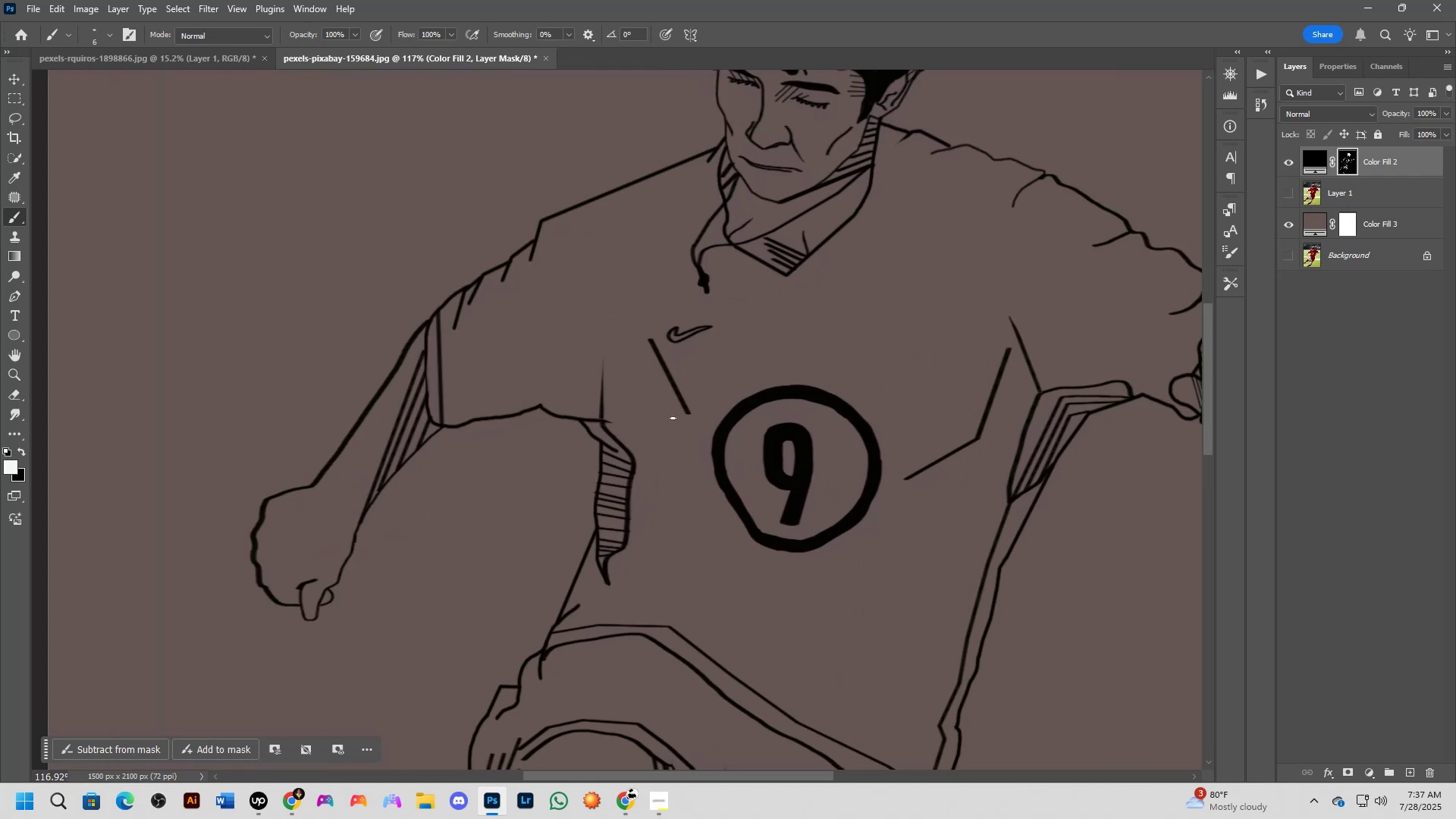 
key(Alt+AltLeft)
 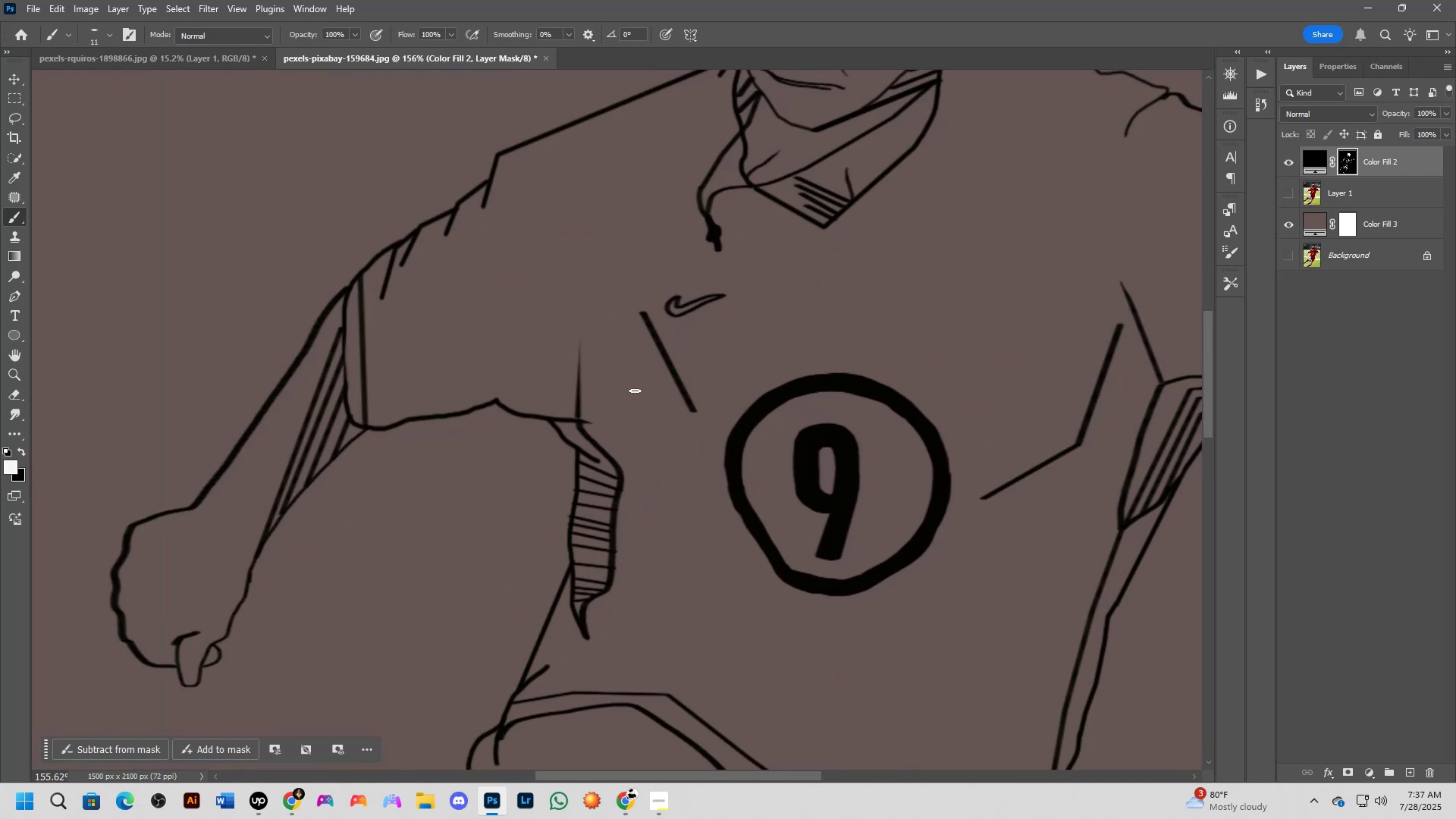 
scroll: coordinate [644, 388], scroll_direction: up, amount: 4.0
 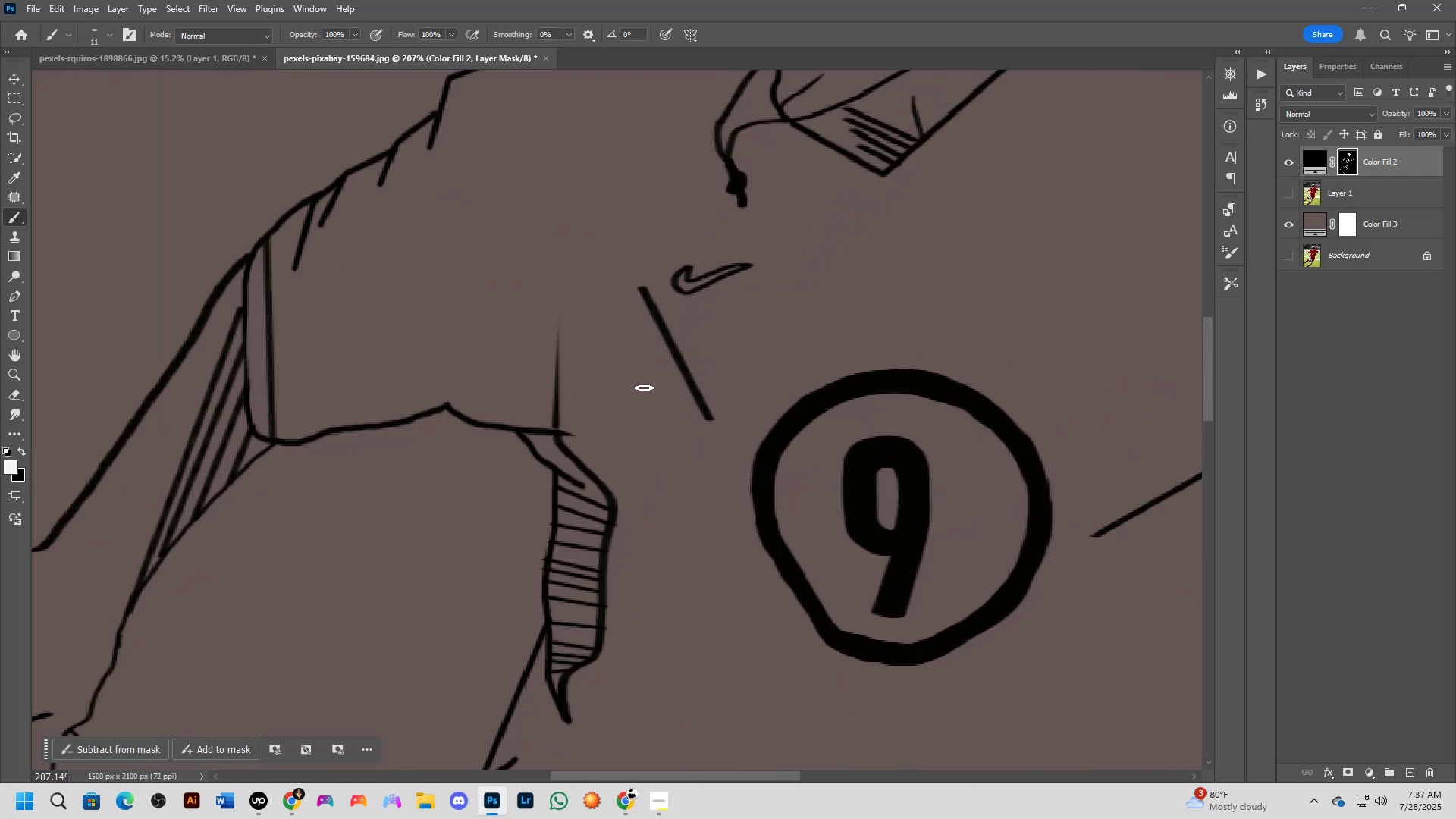 
key(Alt+AltLeft)
 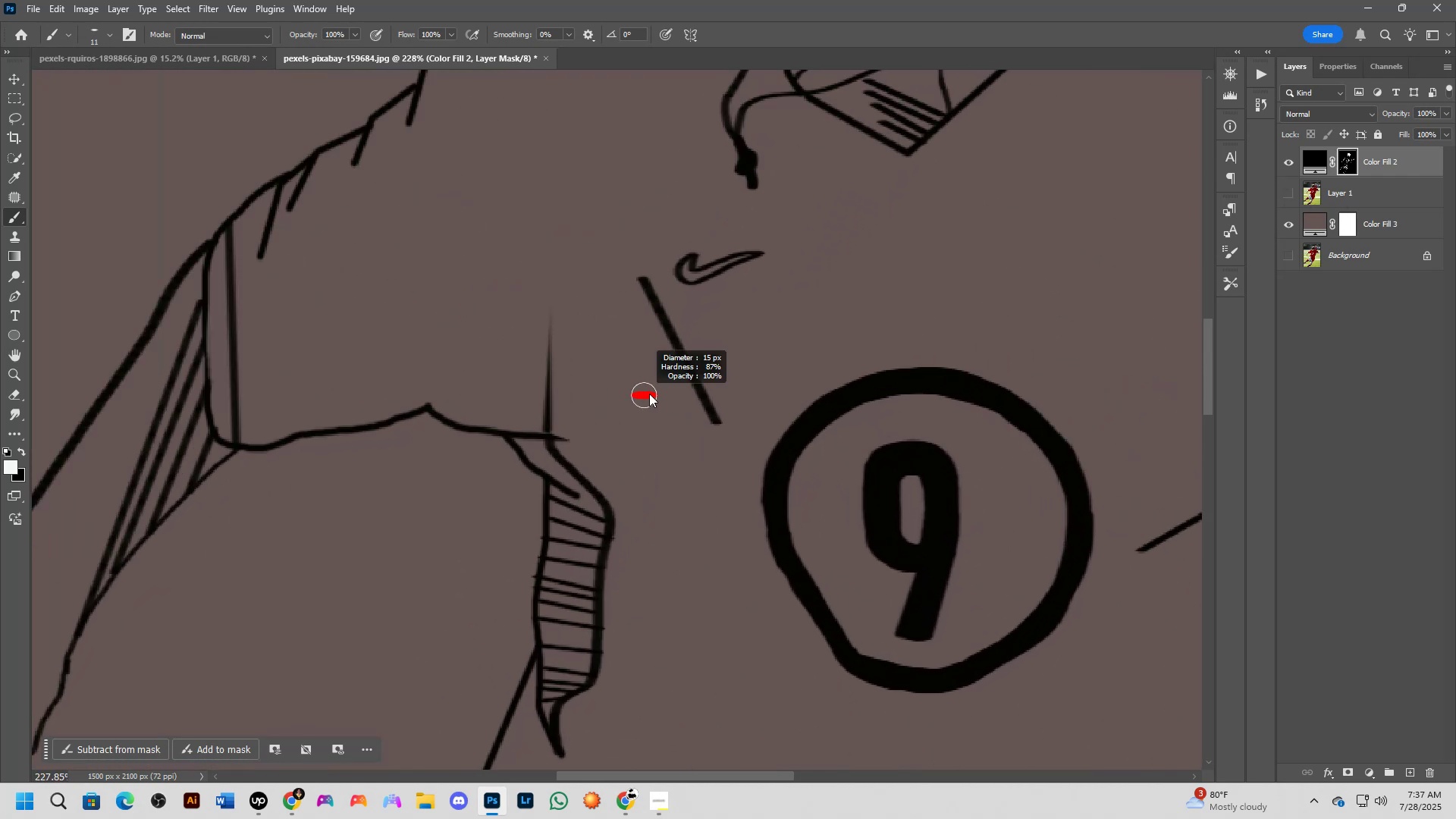 
key(X)
 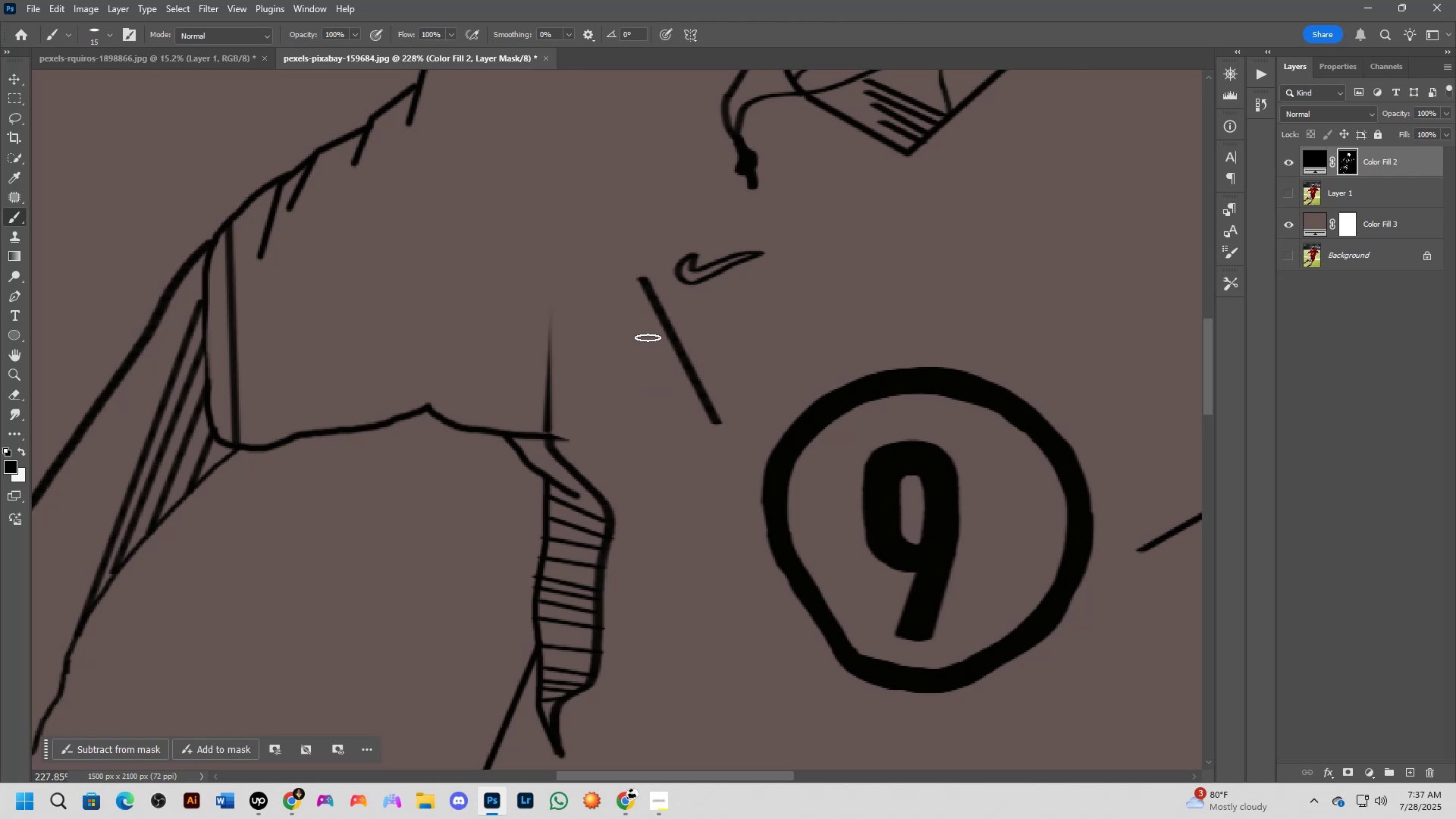 
hold_key(key=ShiftLeft, duration=0.52)
left_click([717, 426])
 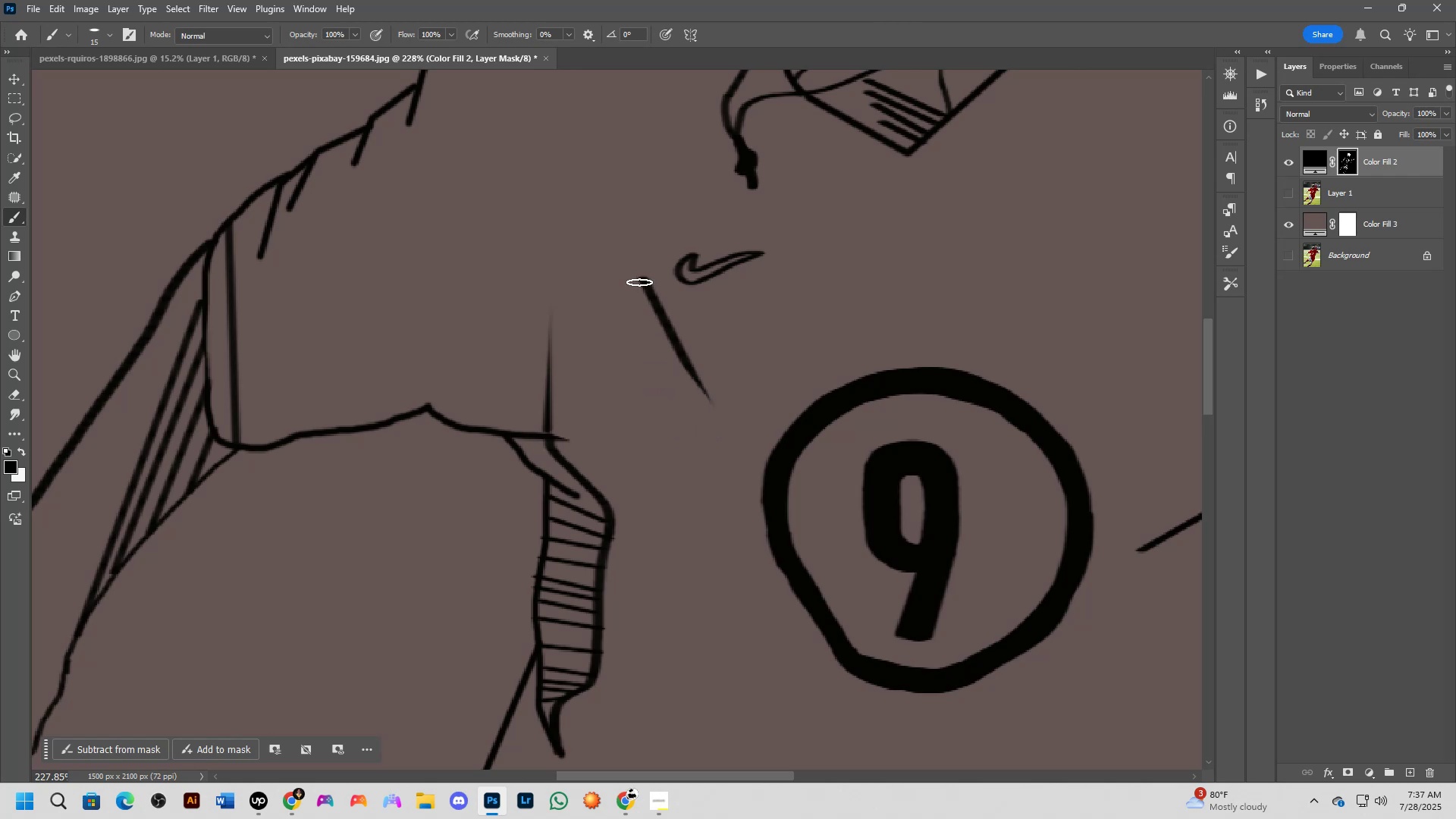 
left_click([635, 268])
 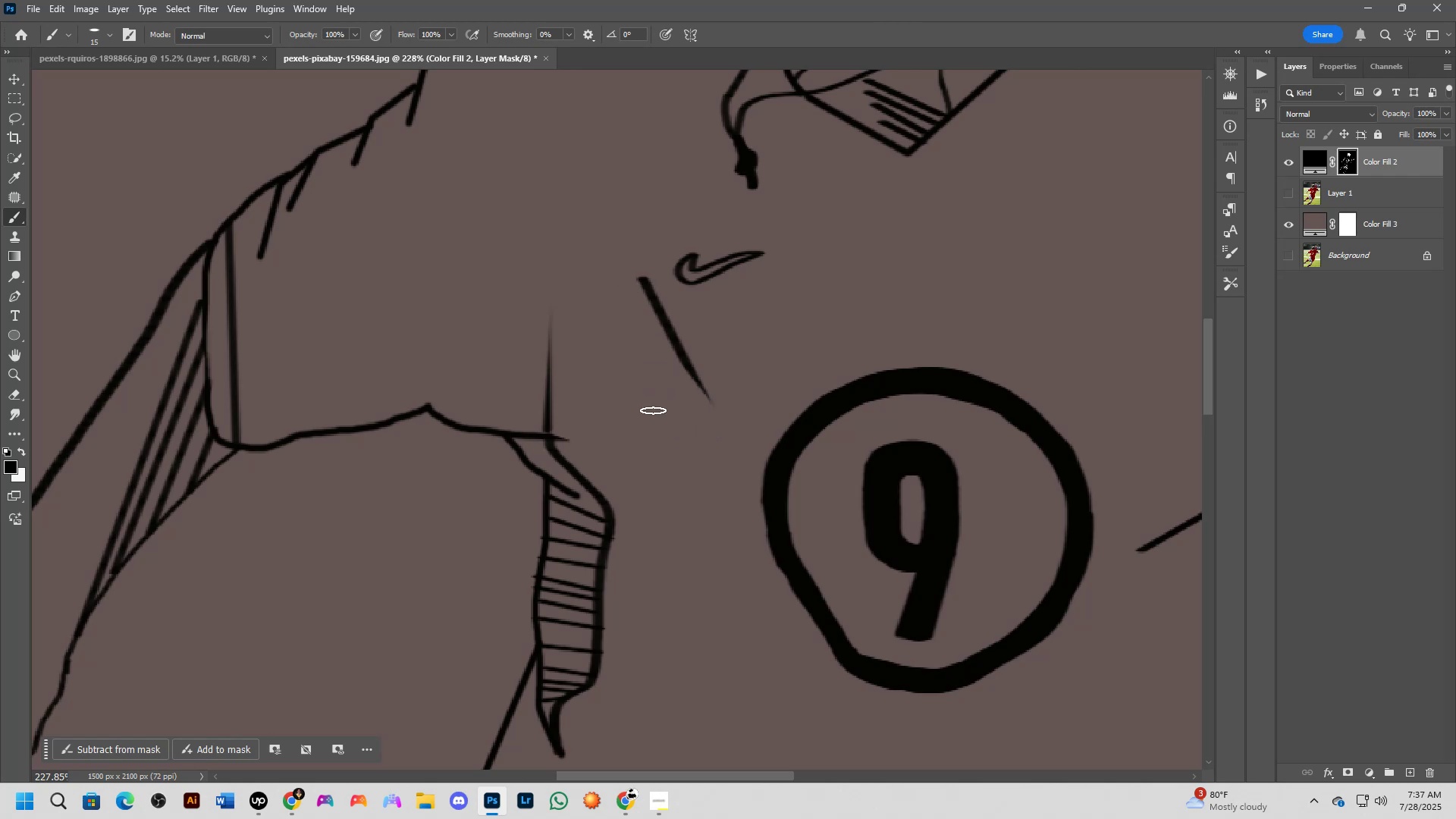 
key(Shift+ShiftLeft)
 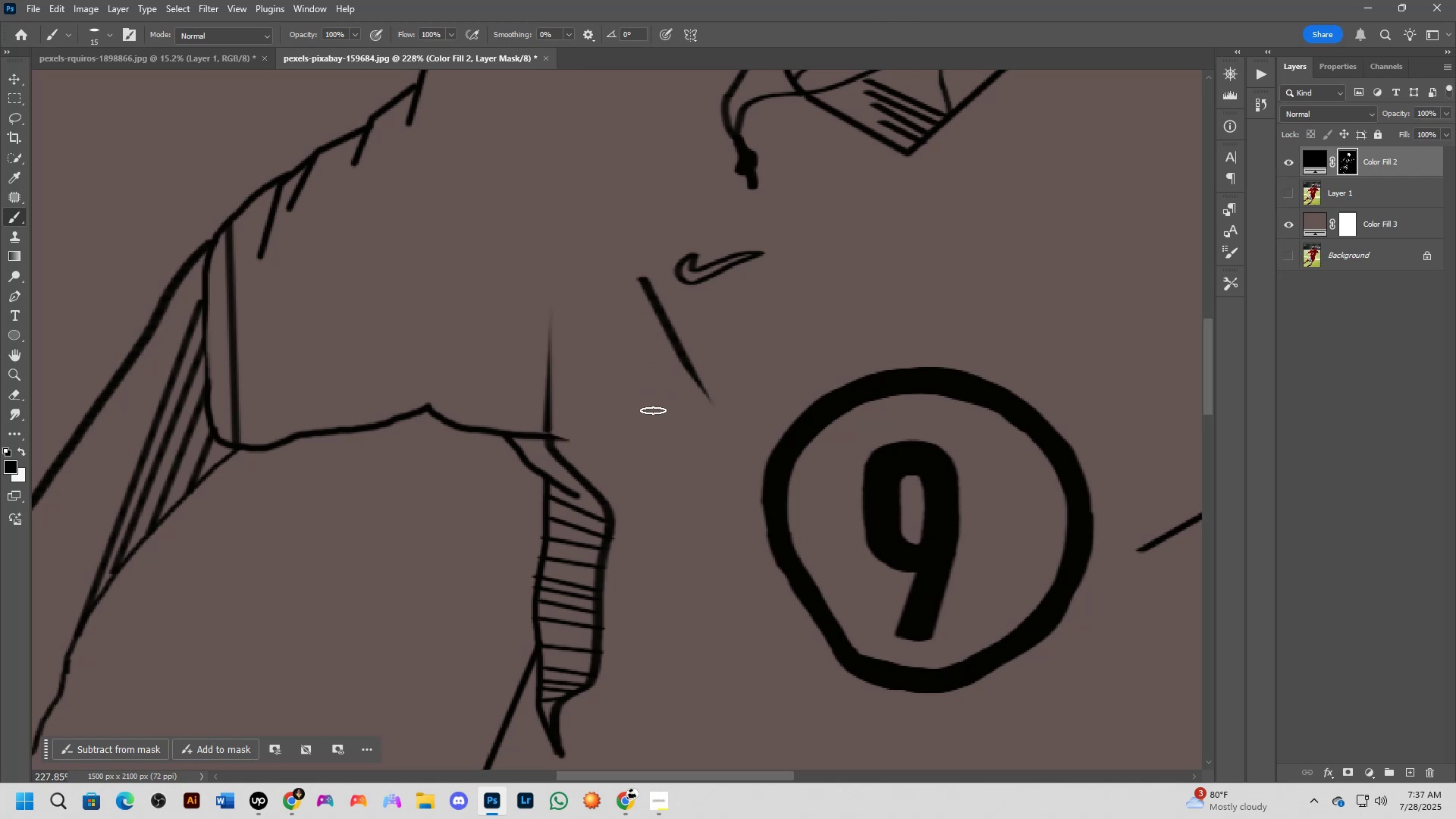 
double_click([653, 410])
 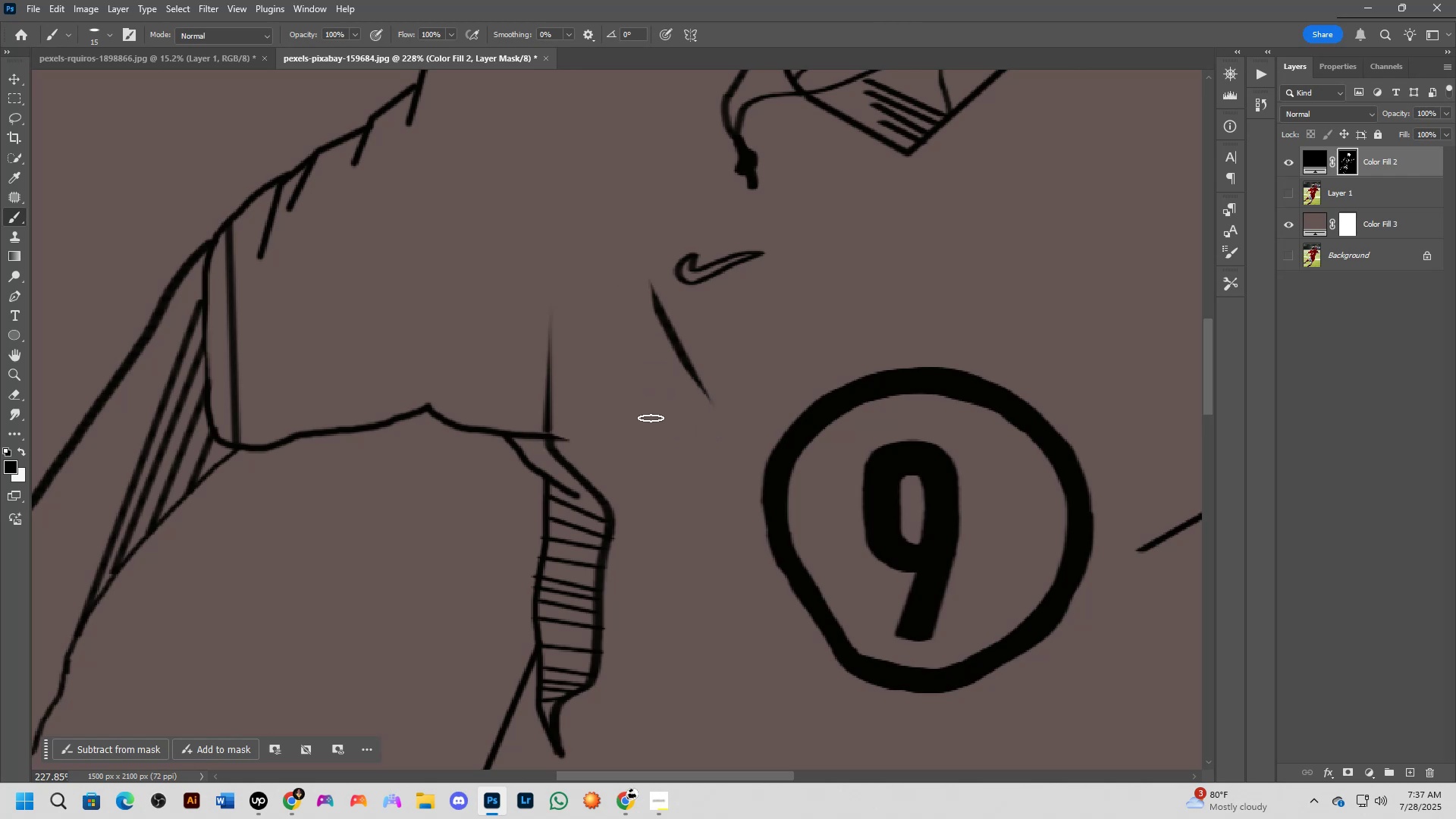 
key(Shift+ShiftLeft)
 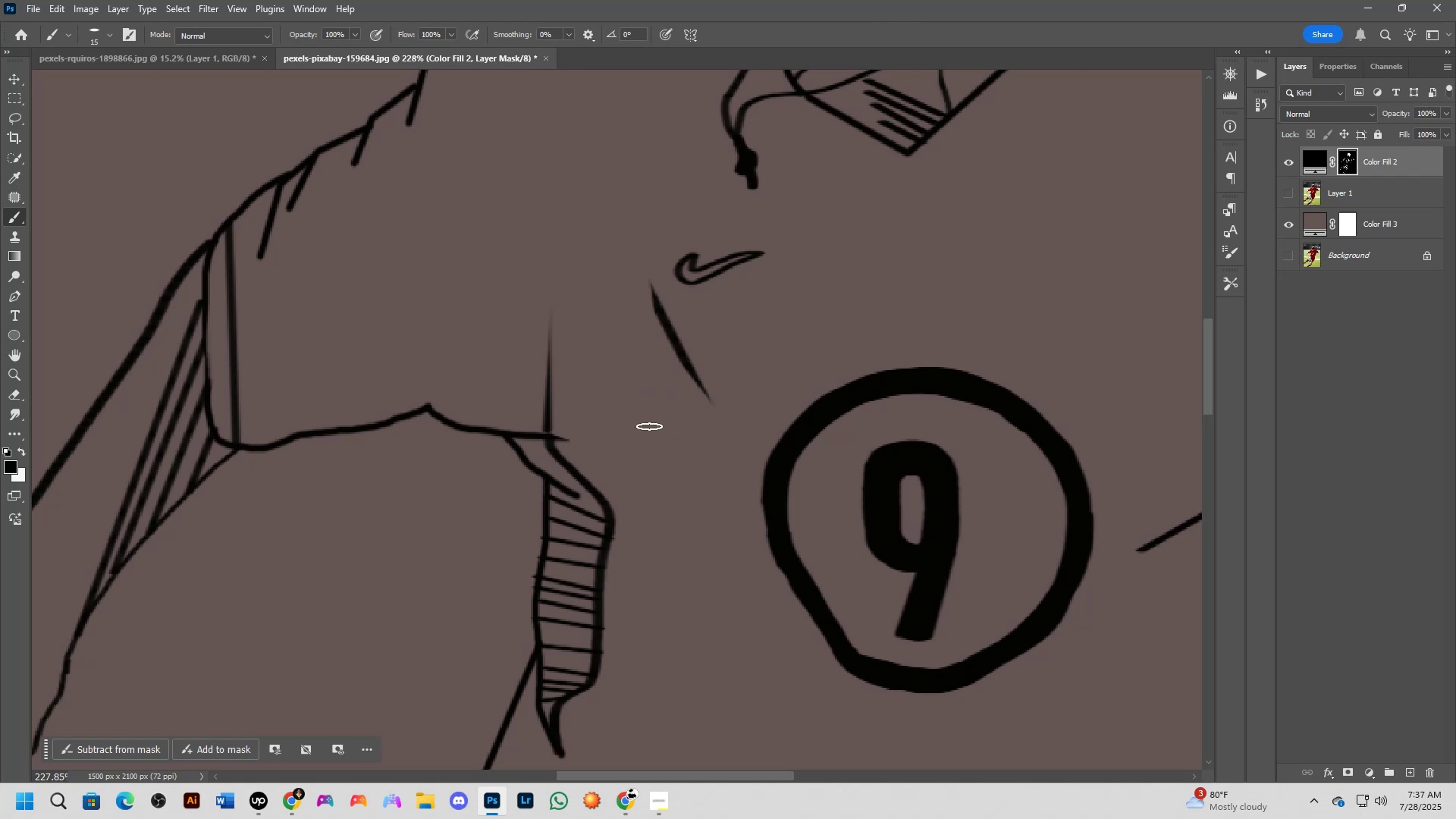 
scroll: coordinate [649, 427], scroll_direction: down, amount: 3.0
 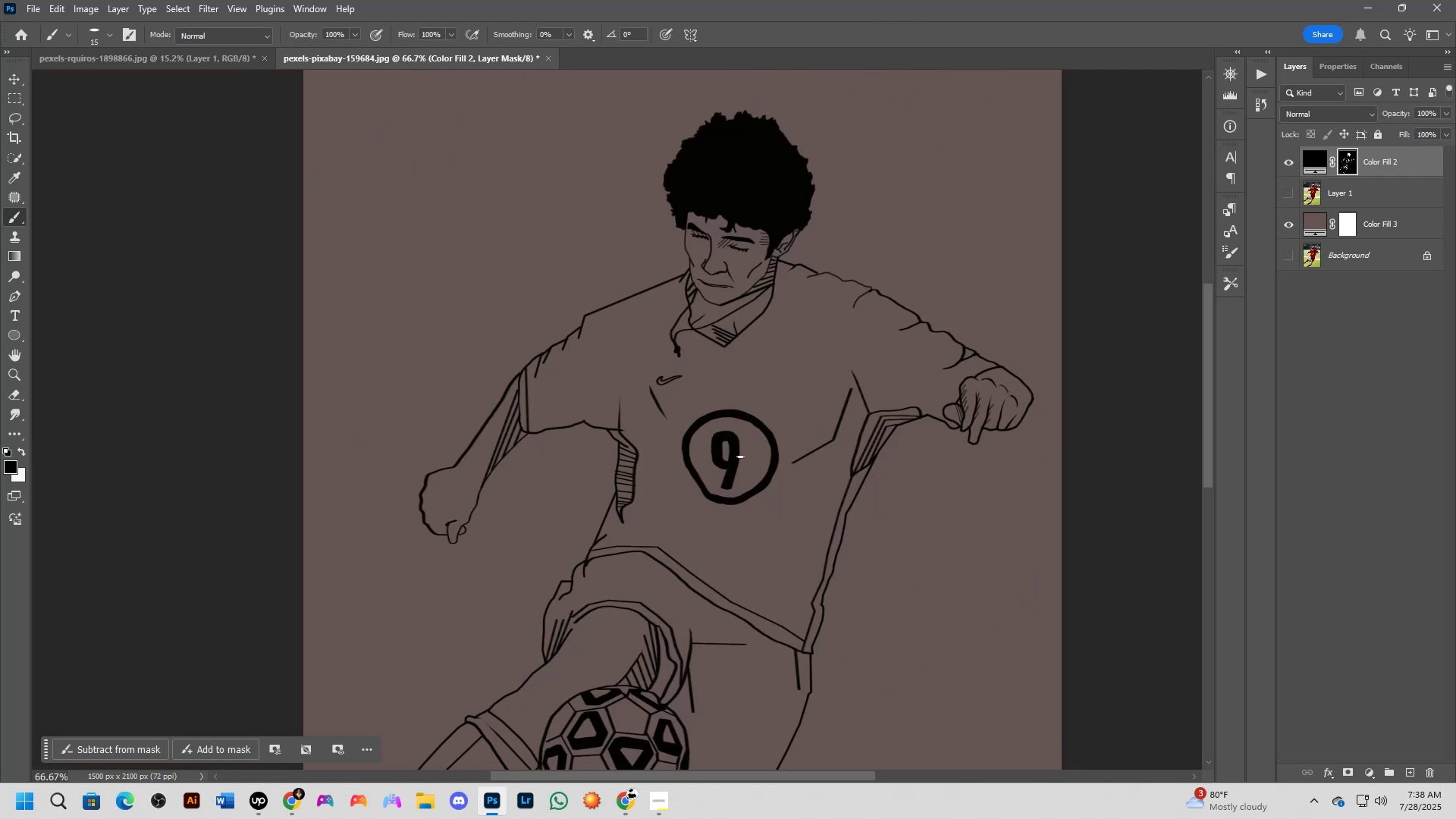 
scroll: coordinate [794, 384], scroll_direction: up, amount: 4.0
 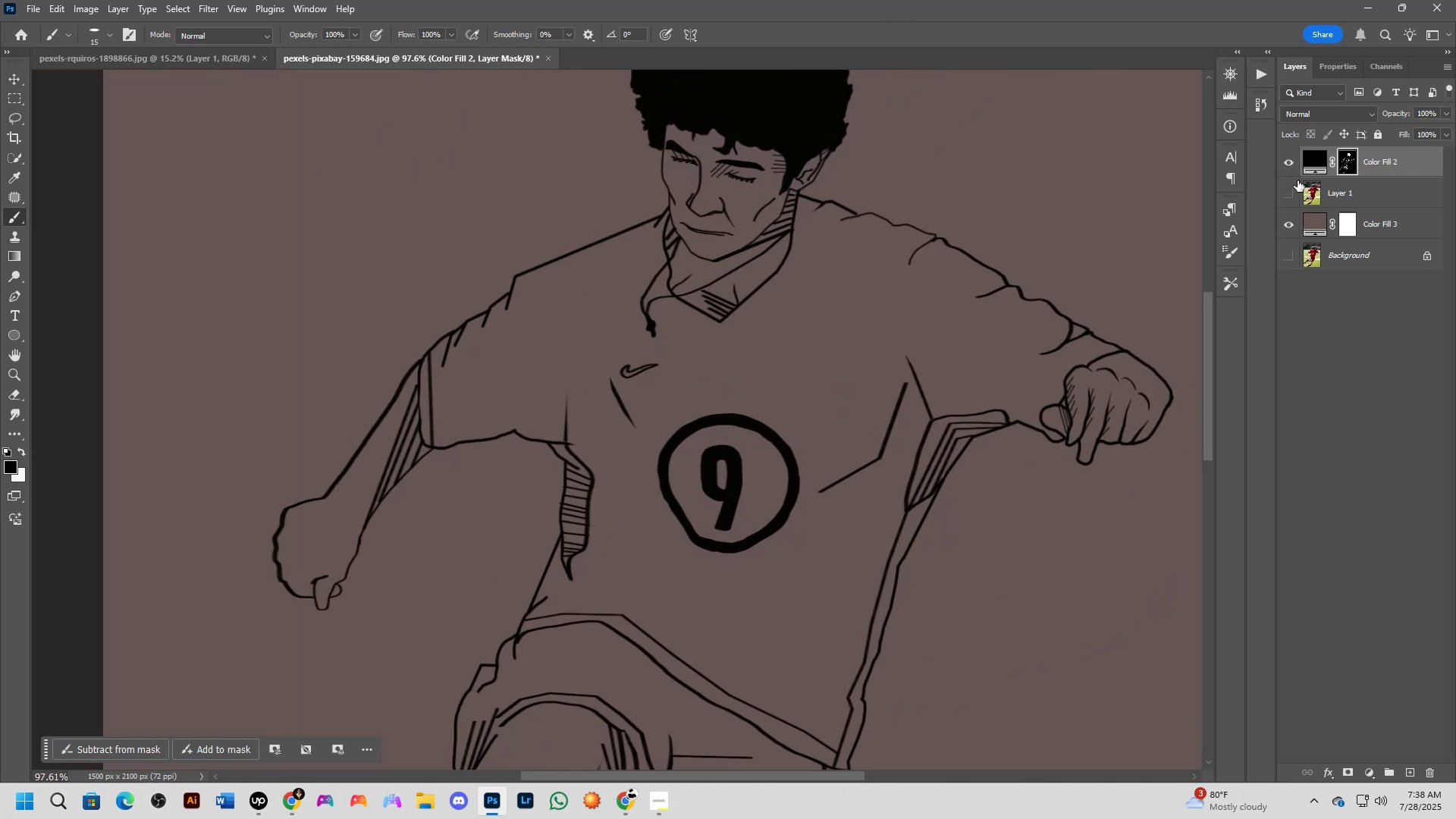 
left_click([1289, 185])
 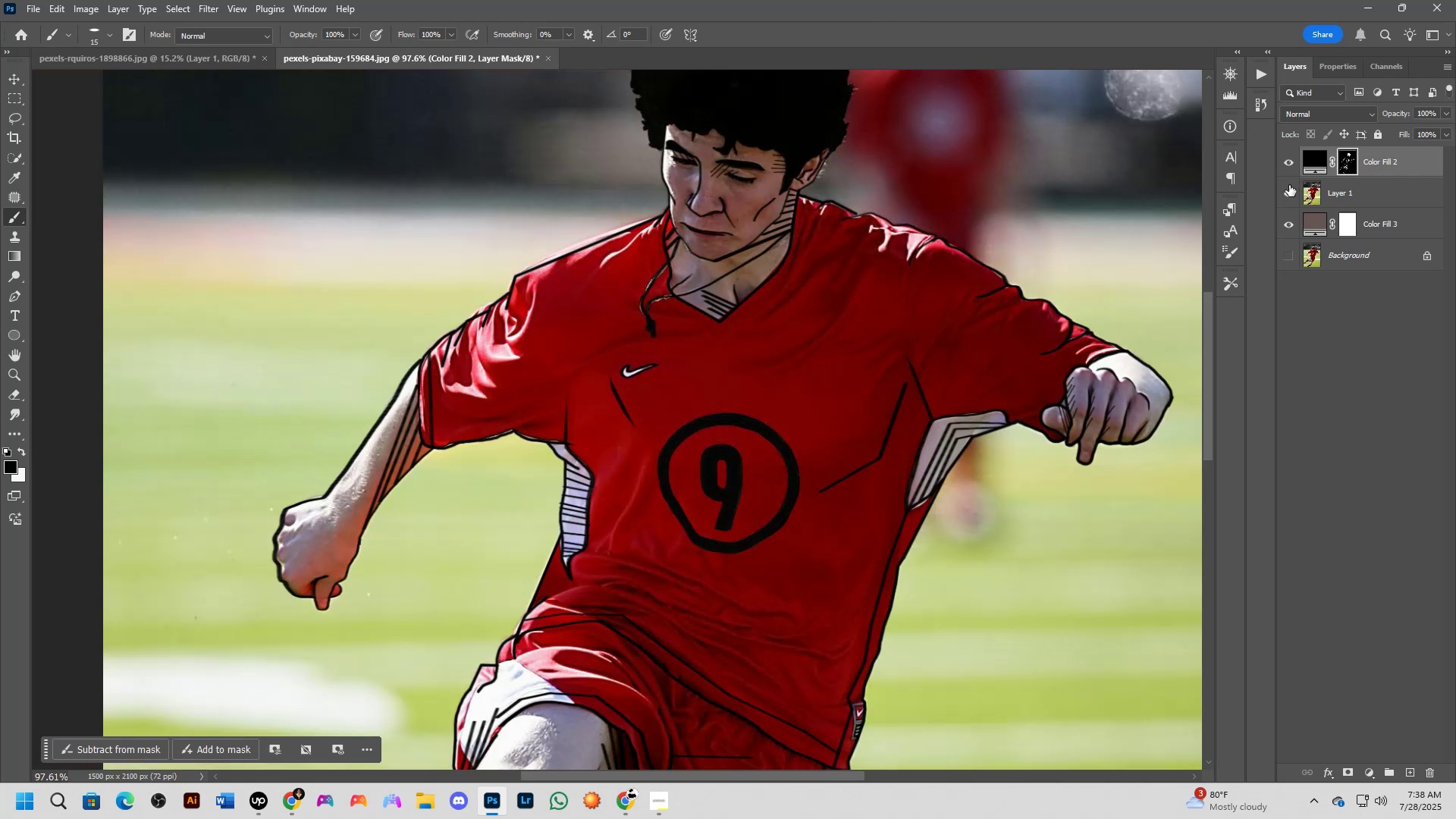 
left_click([1289, 185])
 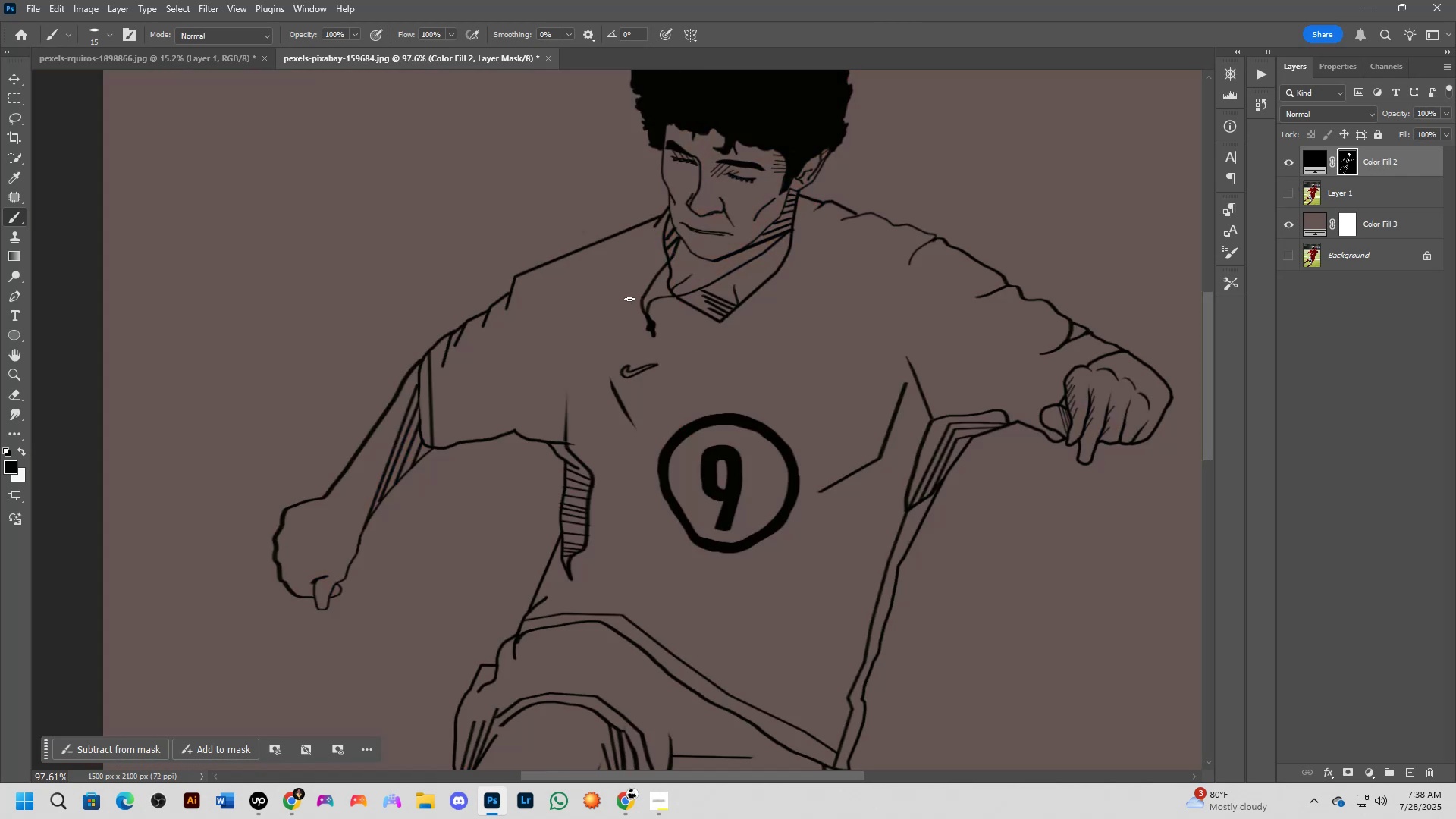 
left_click_drag(start_coordinate=[628, 293], to_coordinate=[548, 347])
 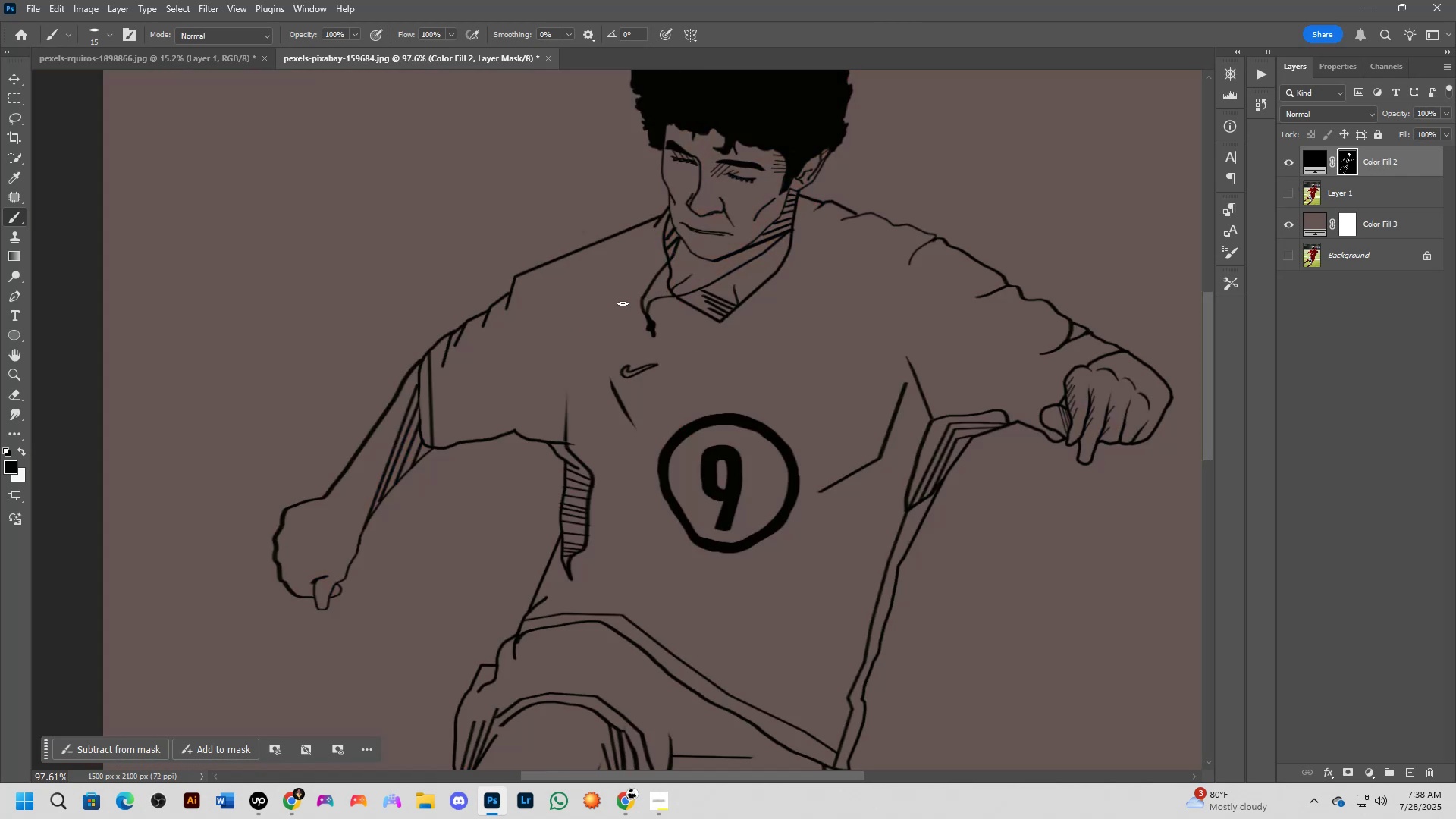 
scroll: coordinate [596, 315], scroll_direction: up, amount: 3.0
 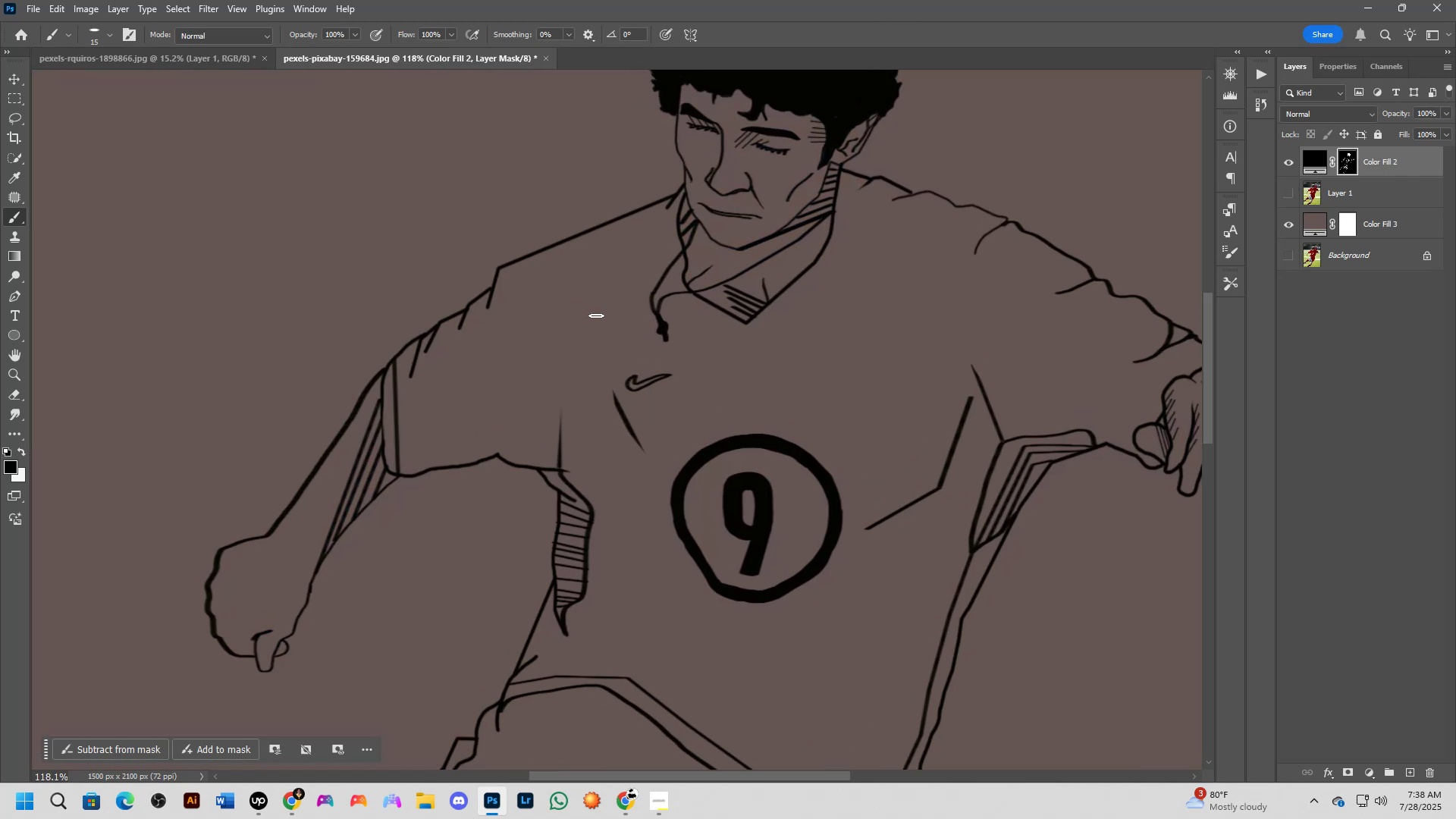 
hold_key(key=AltLeft, duration=0.5)
 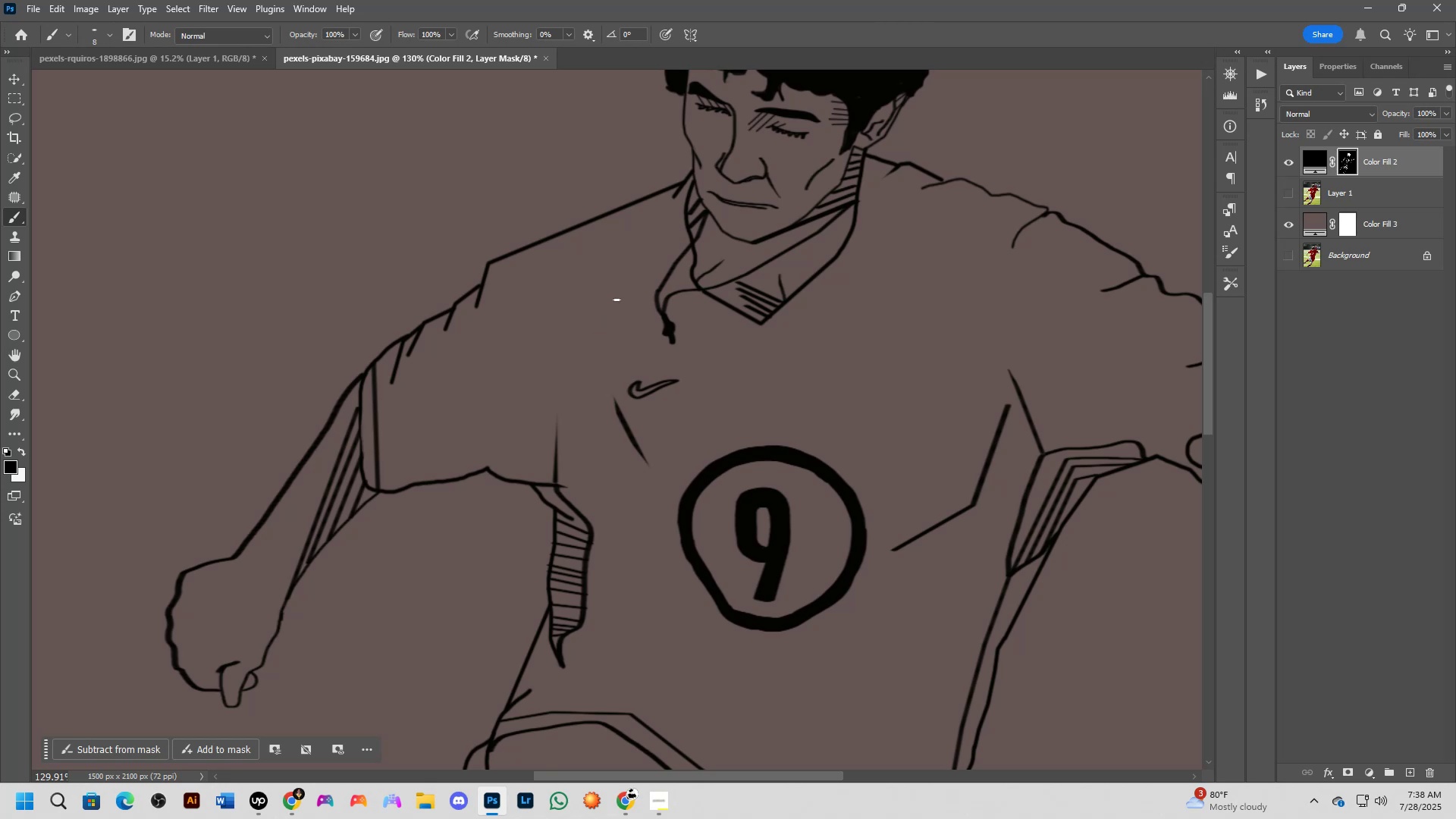 
key(X)
 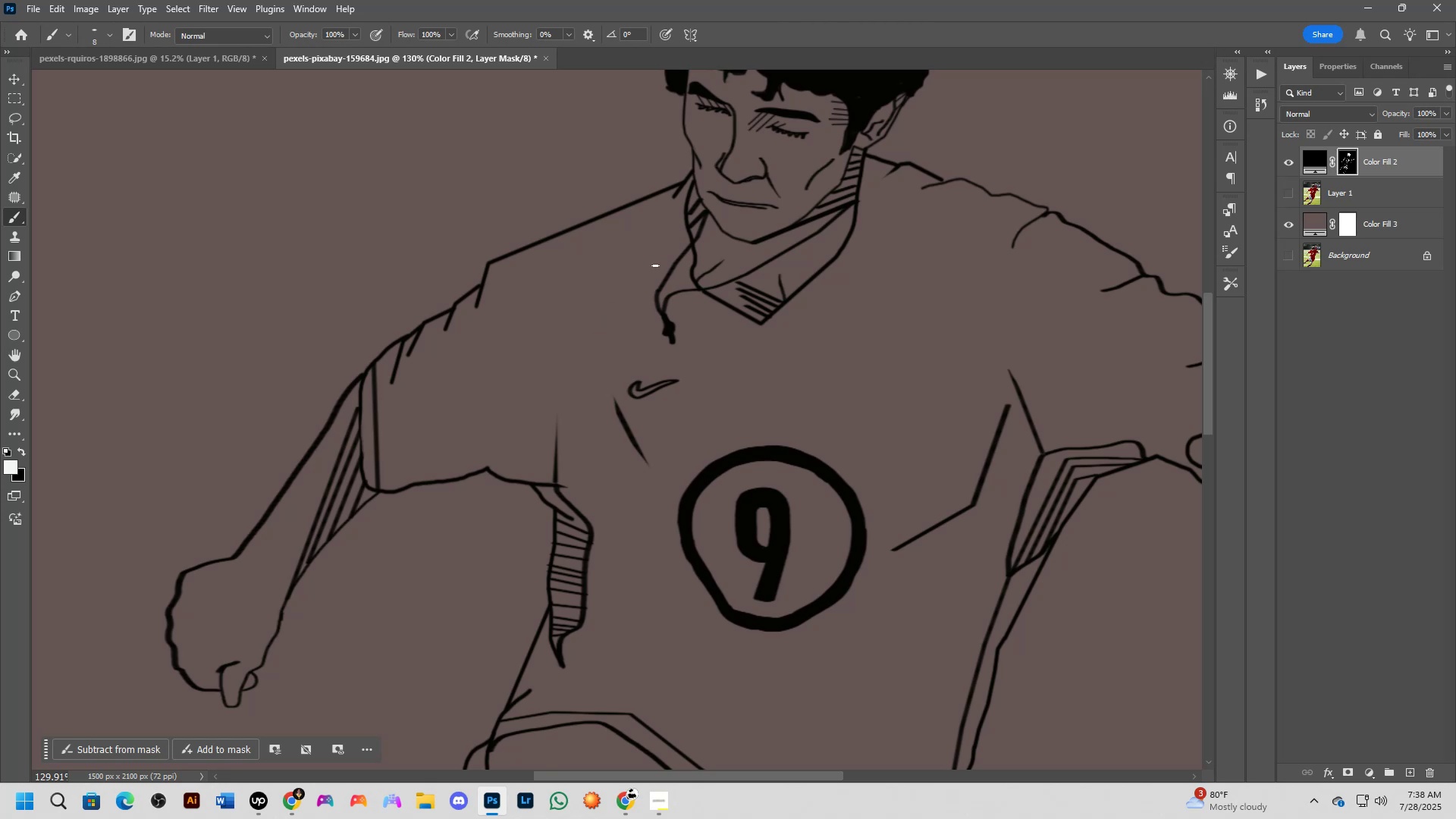 
left_click_drag(start_coordinate=[654, 267], to_coordinate=[468, 363])
 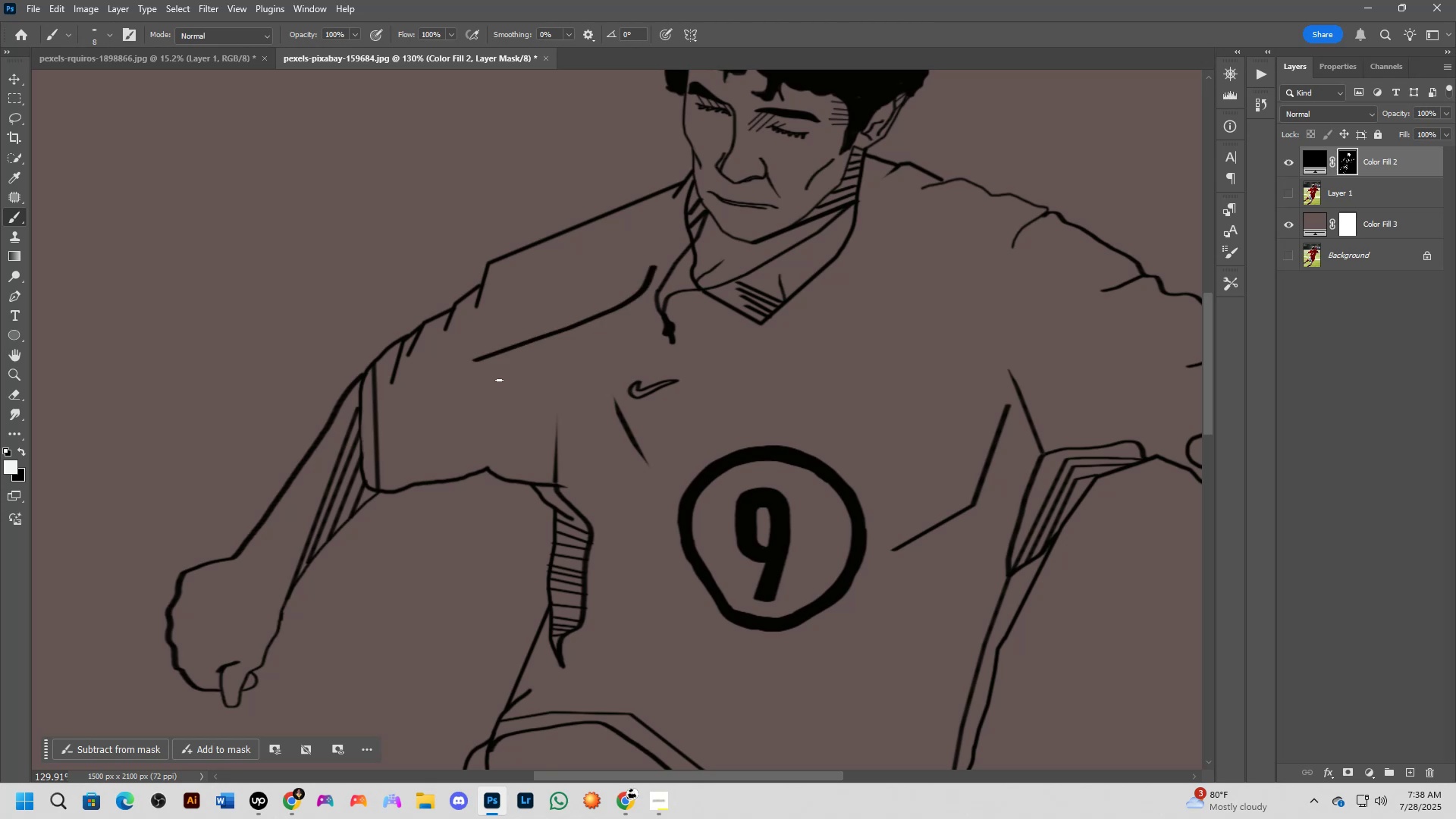 
scroll: coordinate [564, 378], scroll_direction: down, amount: 4.0
 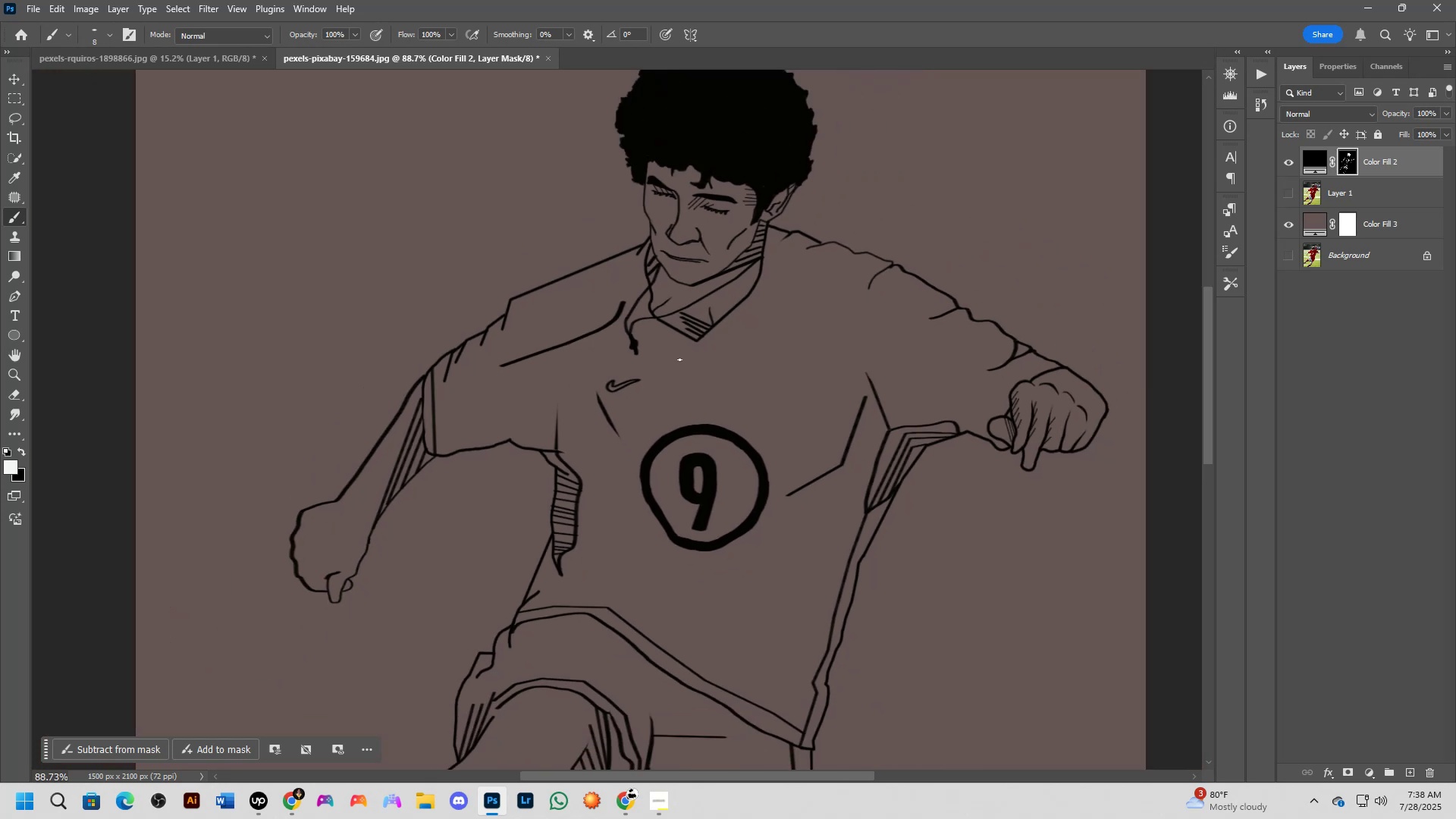 
key(Control+ControlLeft)
 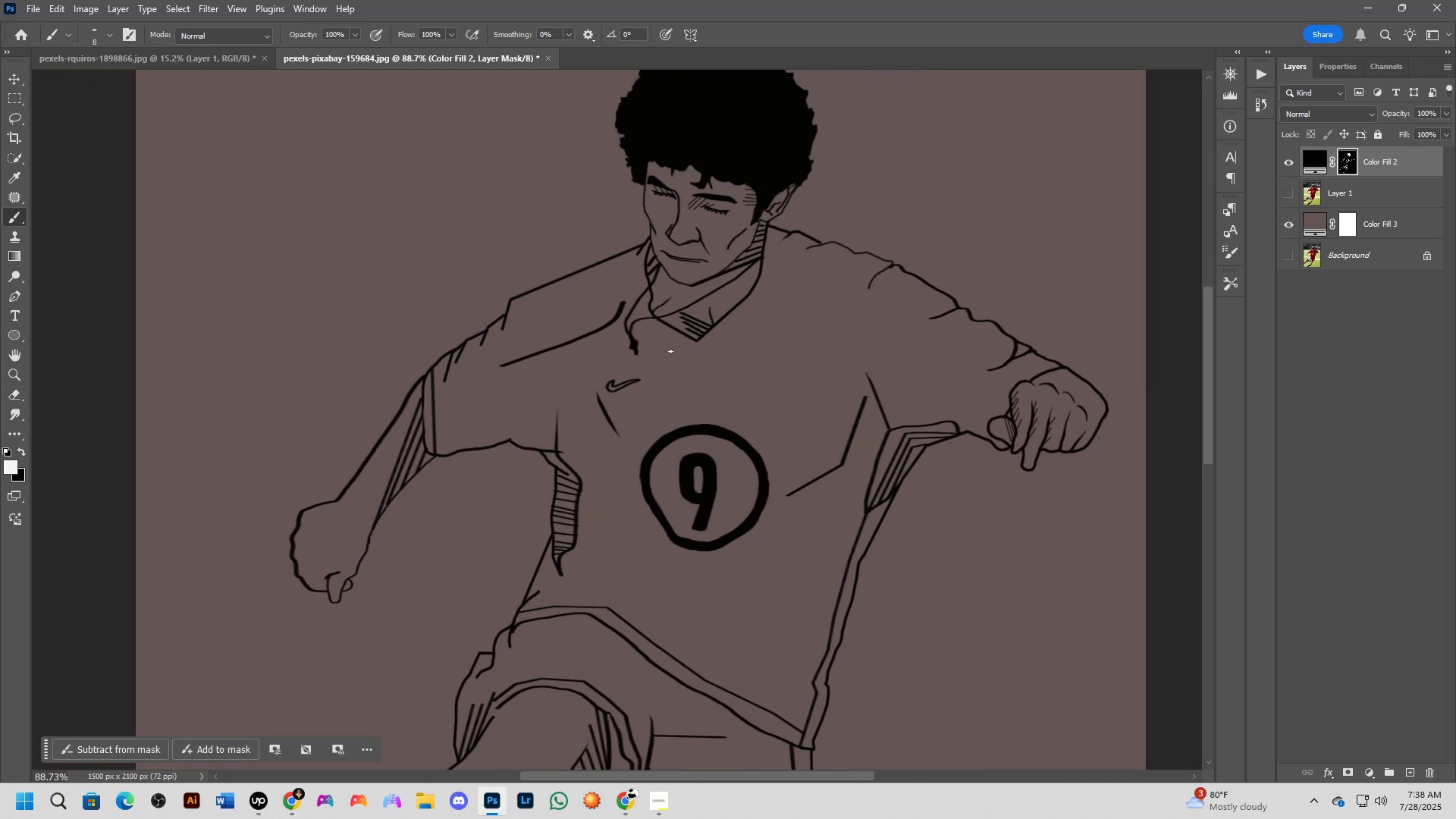 
key(Control+Z)
 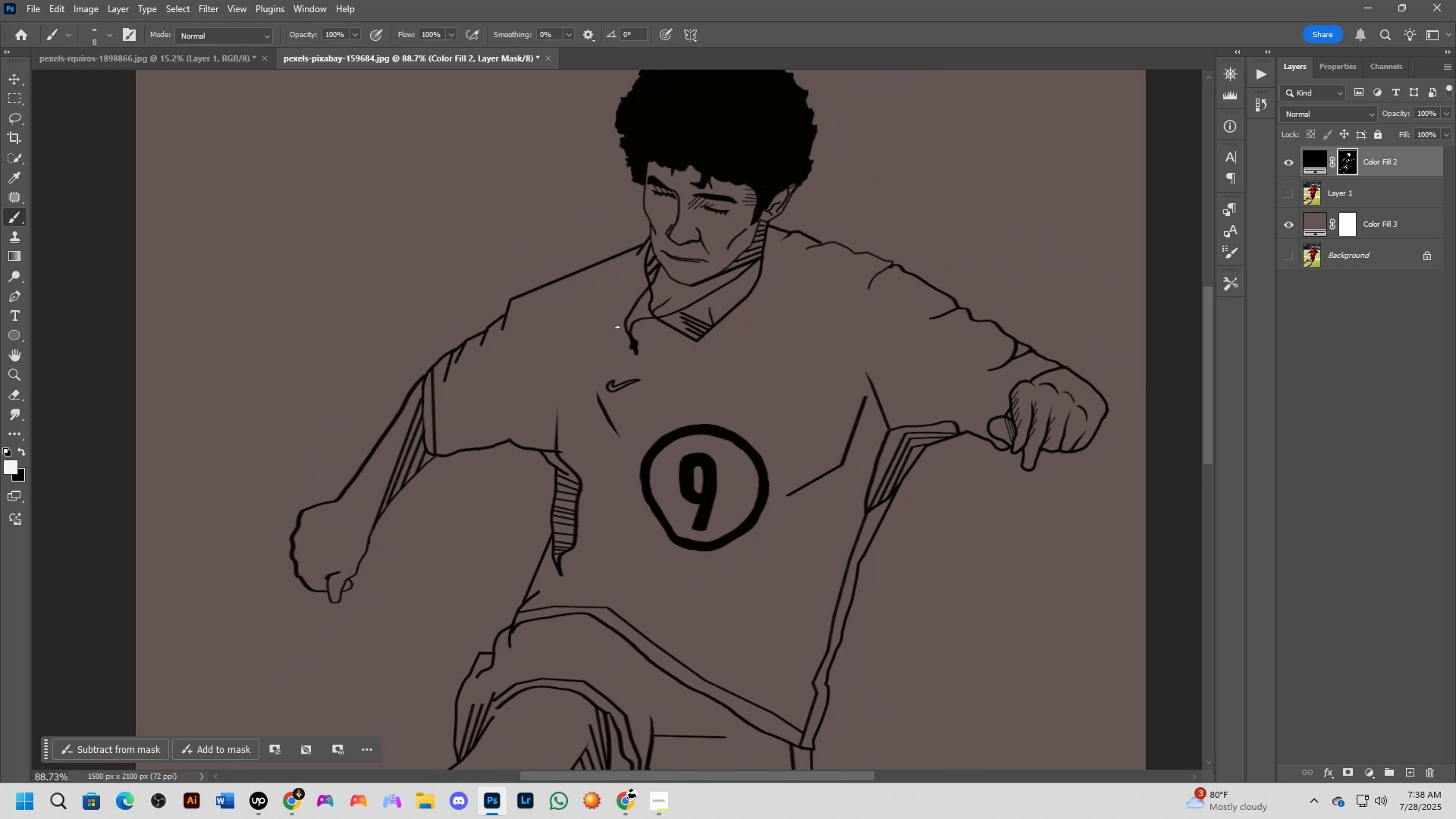 
scroll: coordinate [899, 416], scroll_direction: up, amount: 10.0
 